 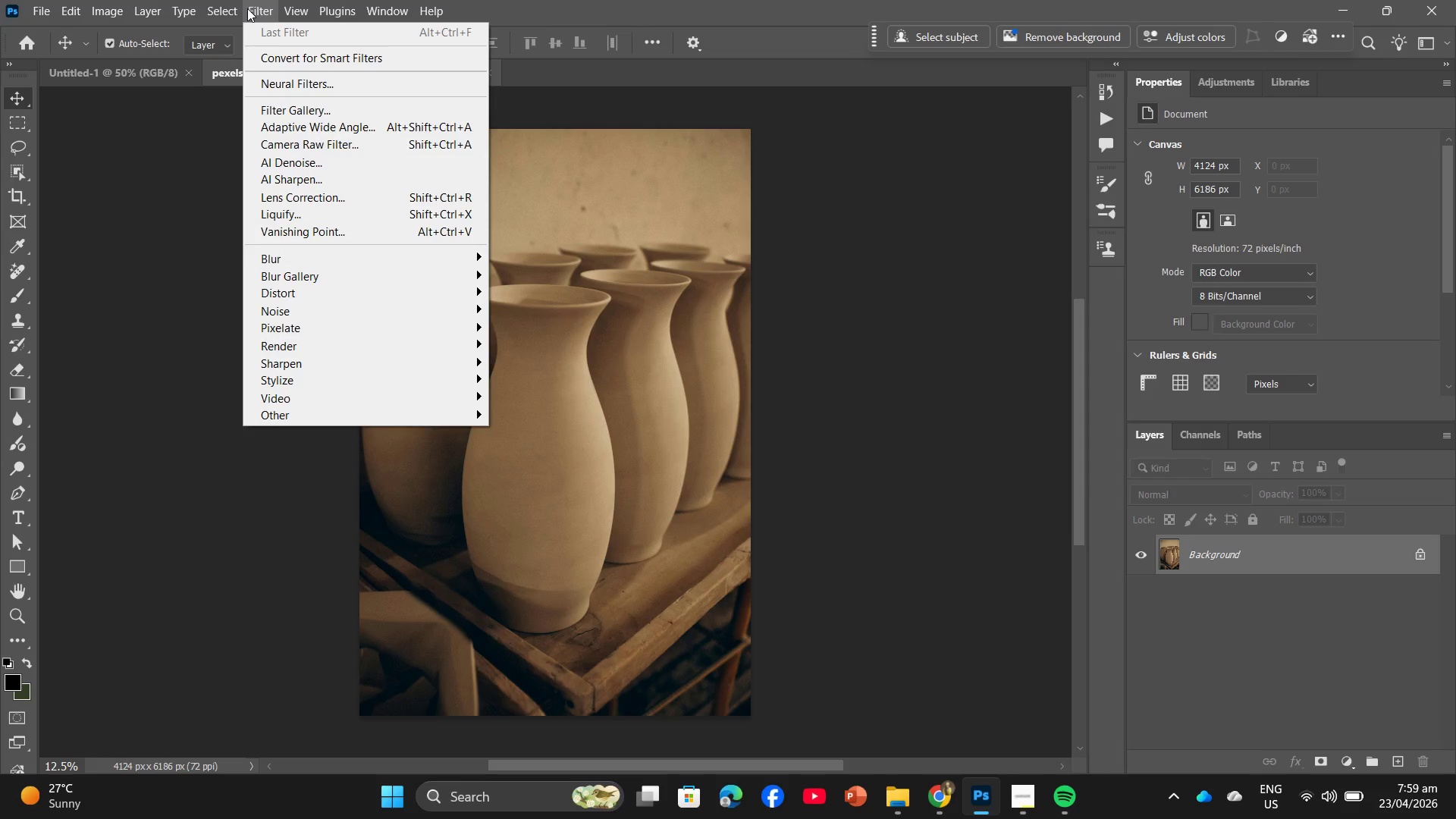 
left_click([320, 80])
 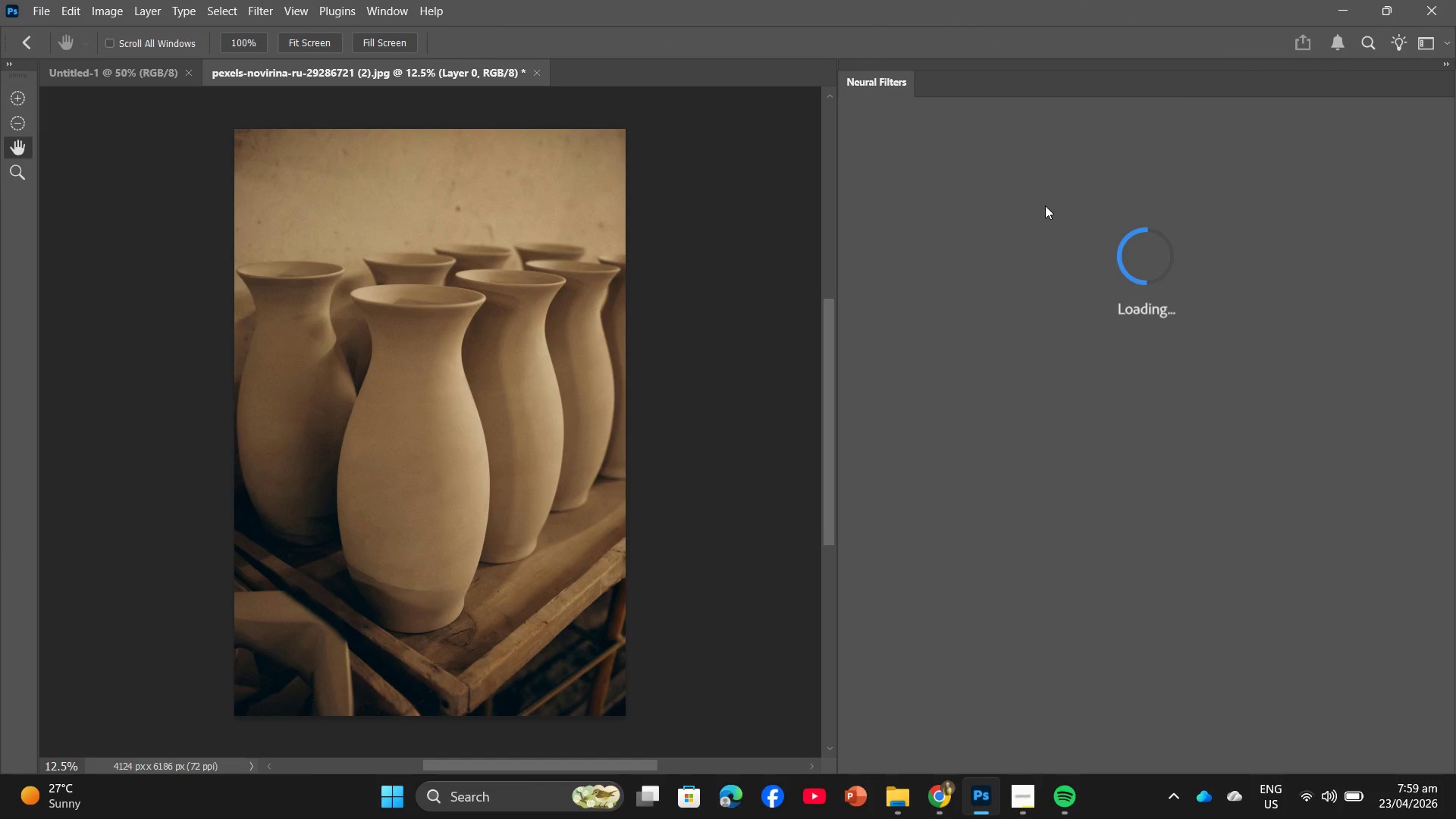 
mouse_move([1062, 240])
 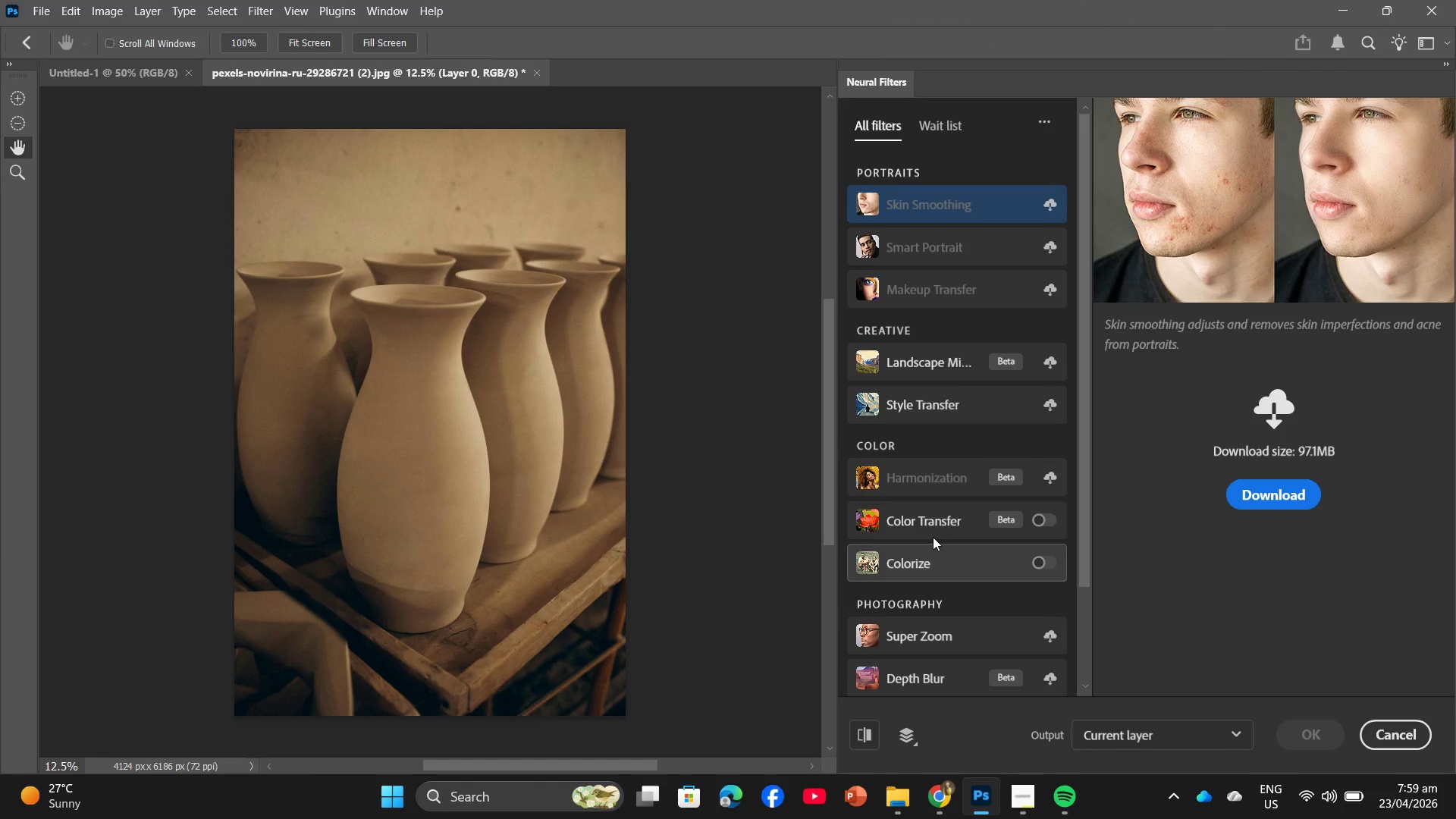 
left_click([909, 560])
 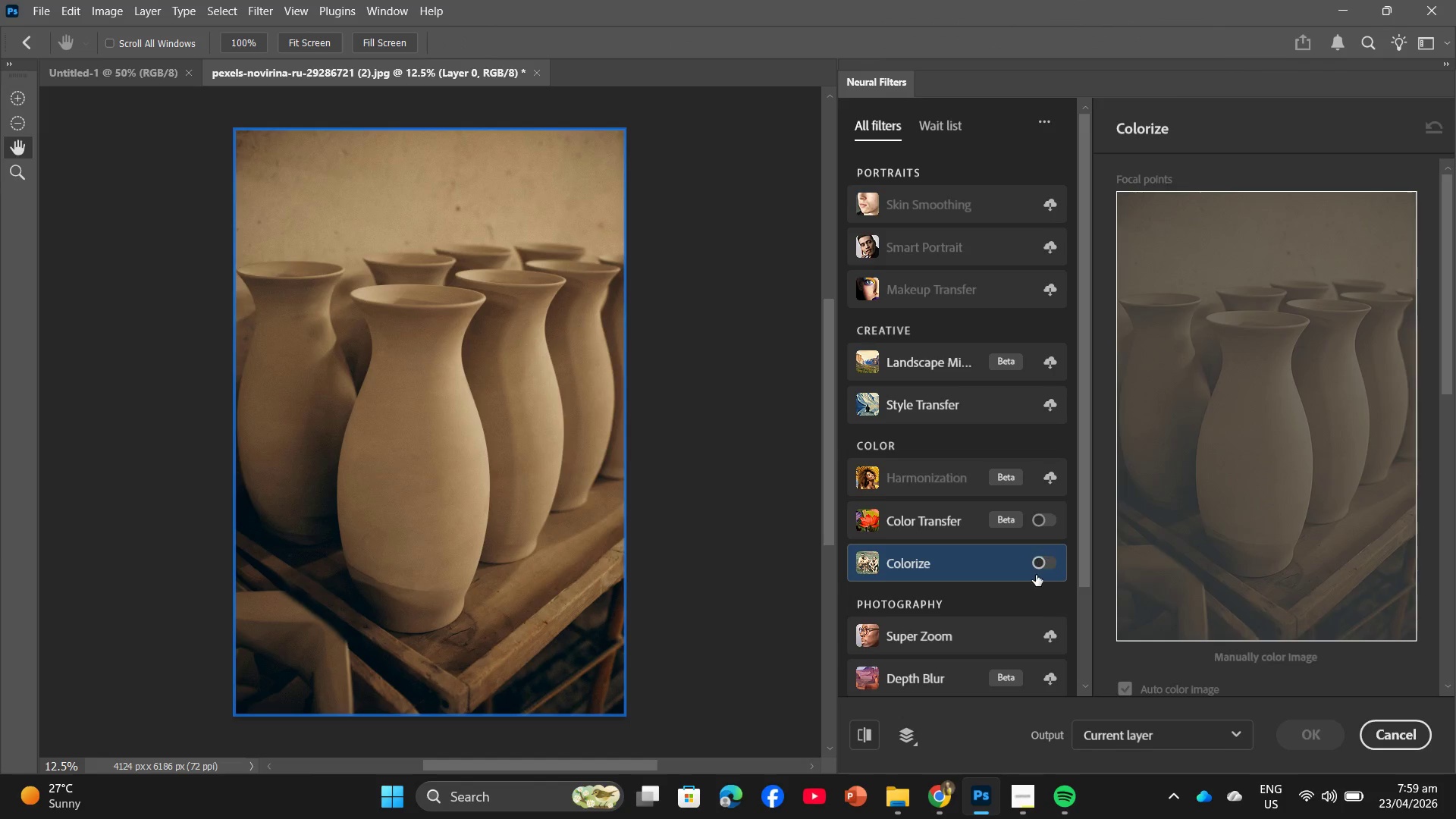 
left_click([1040, 563])
 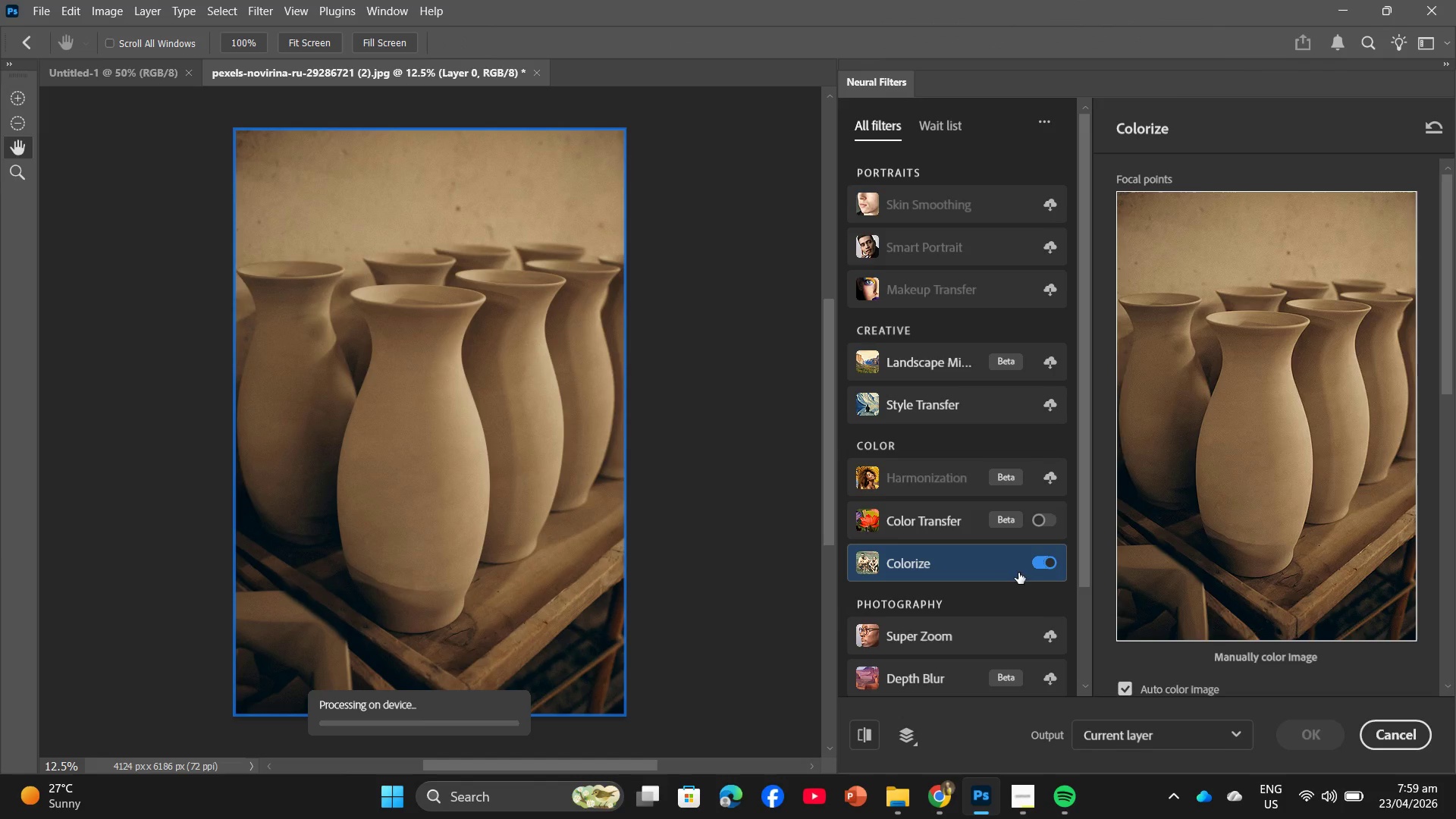 
scroll: coordinate [1250, 476], scroll_direction: down, amount: 4.0
 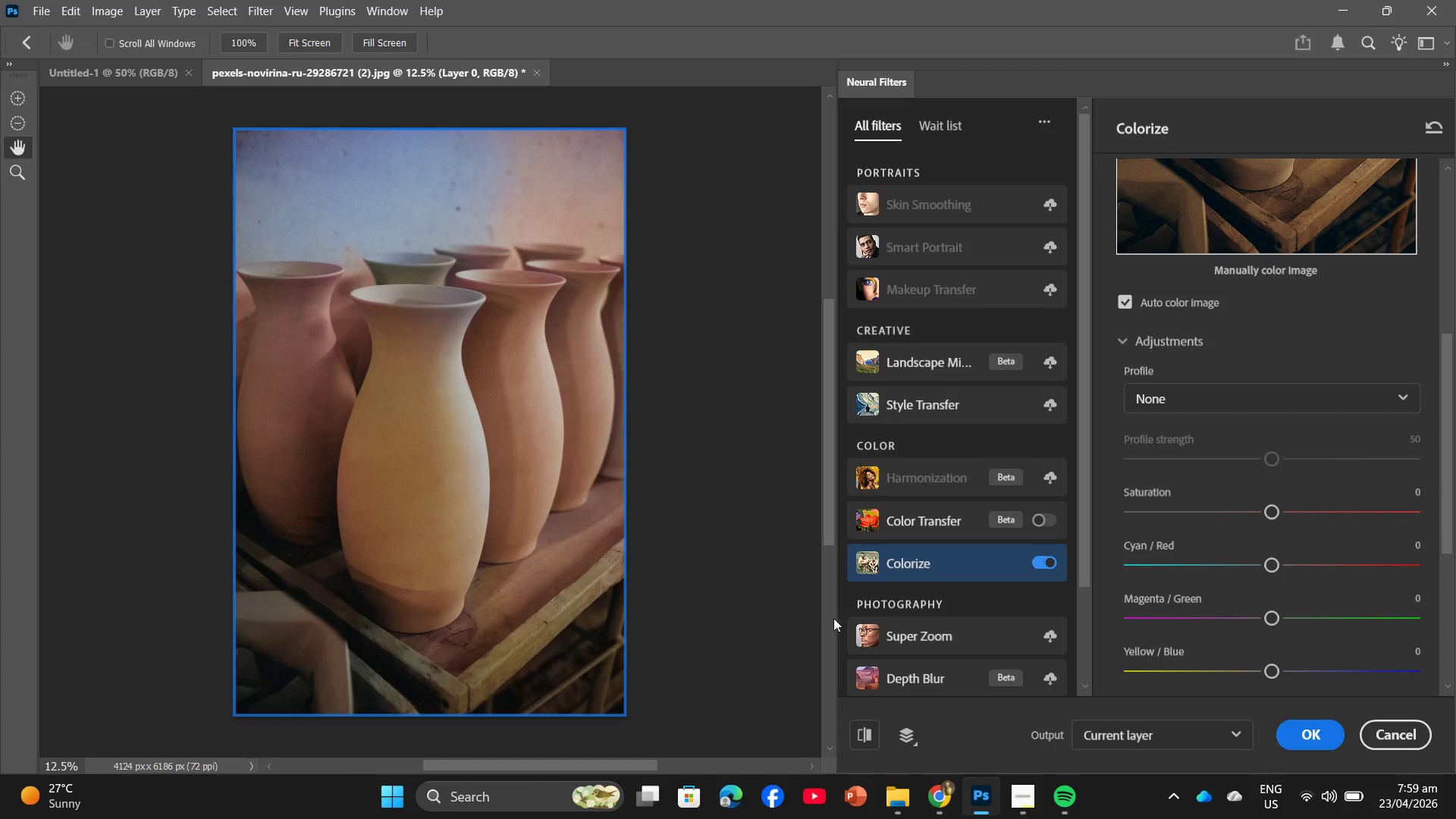 
left_click([1040, 558])
 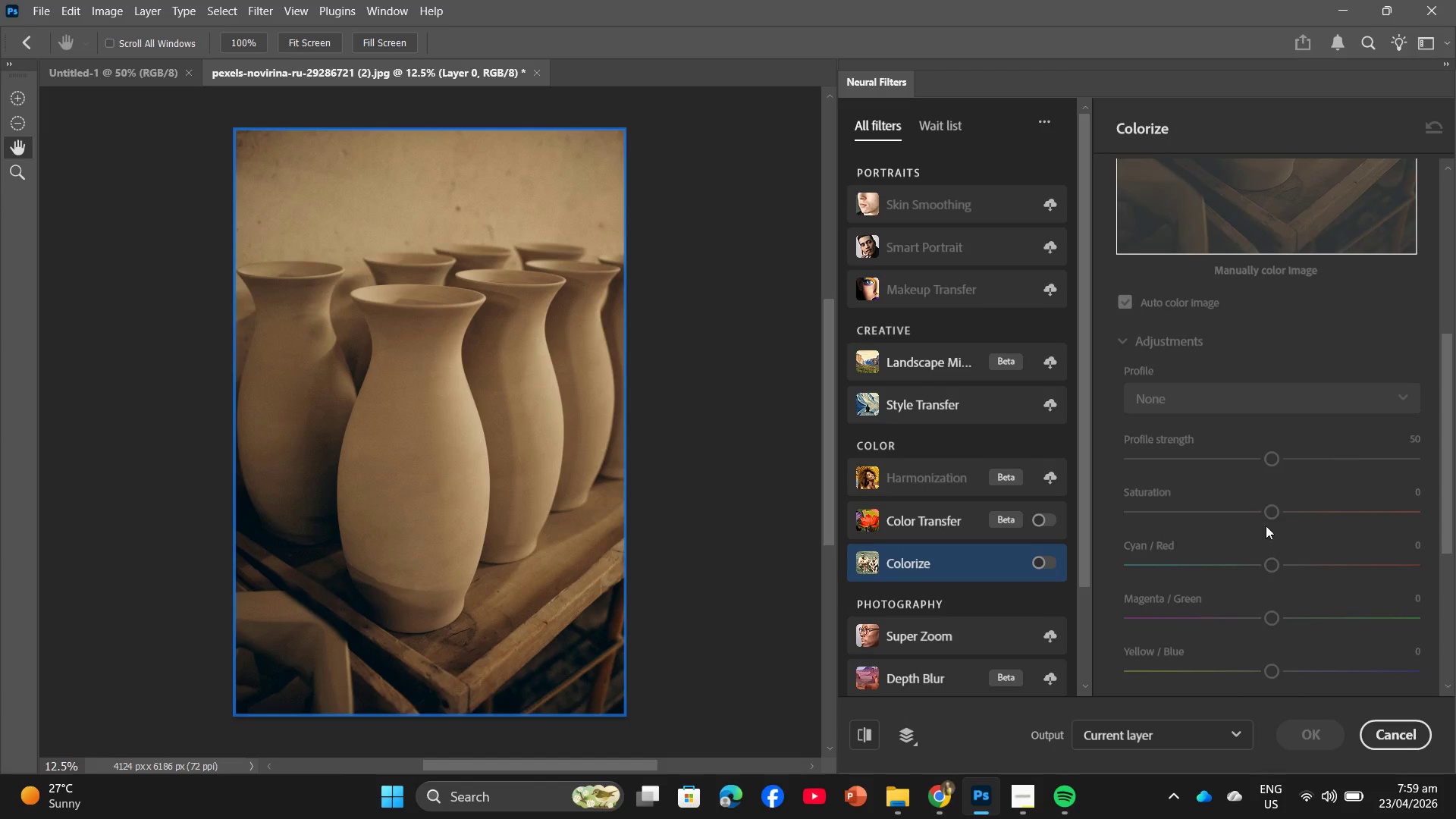 
scroll: coordinate [1268, 519], scroll_direction: down, amount: 3.0
 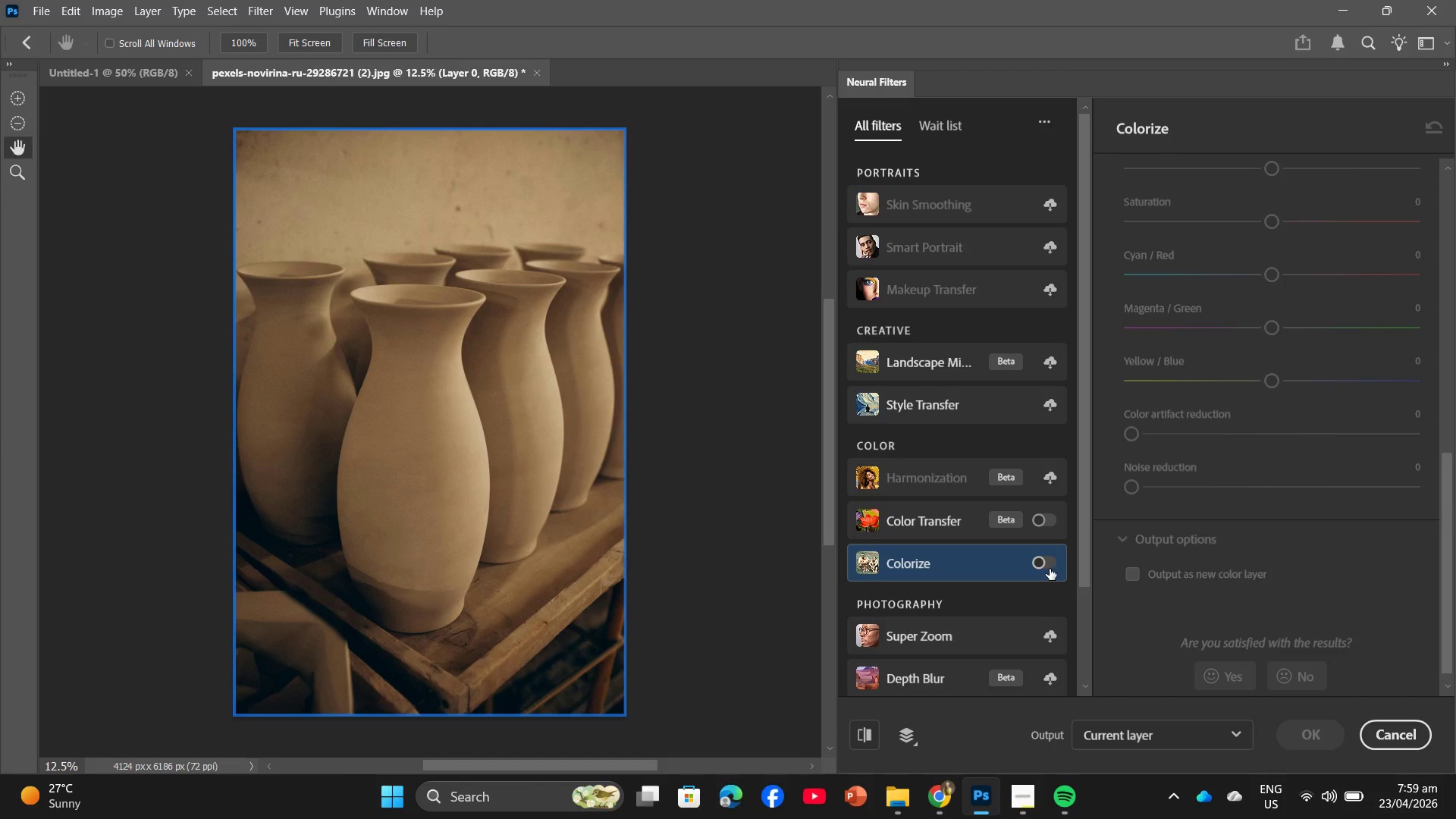 
left_click([1050, 569])
 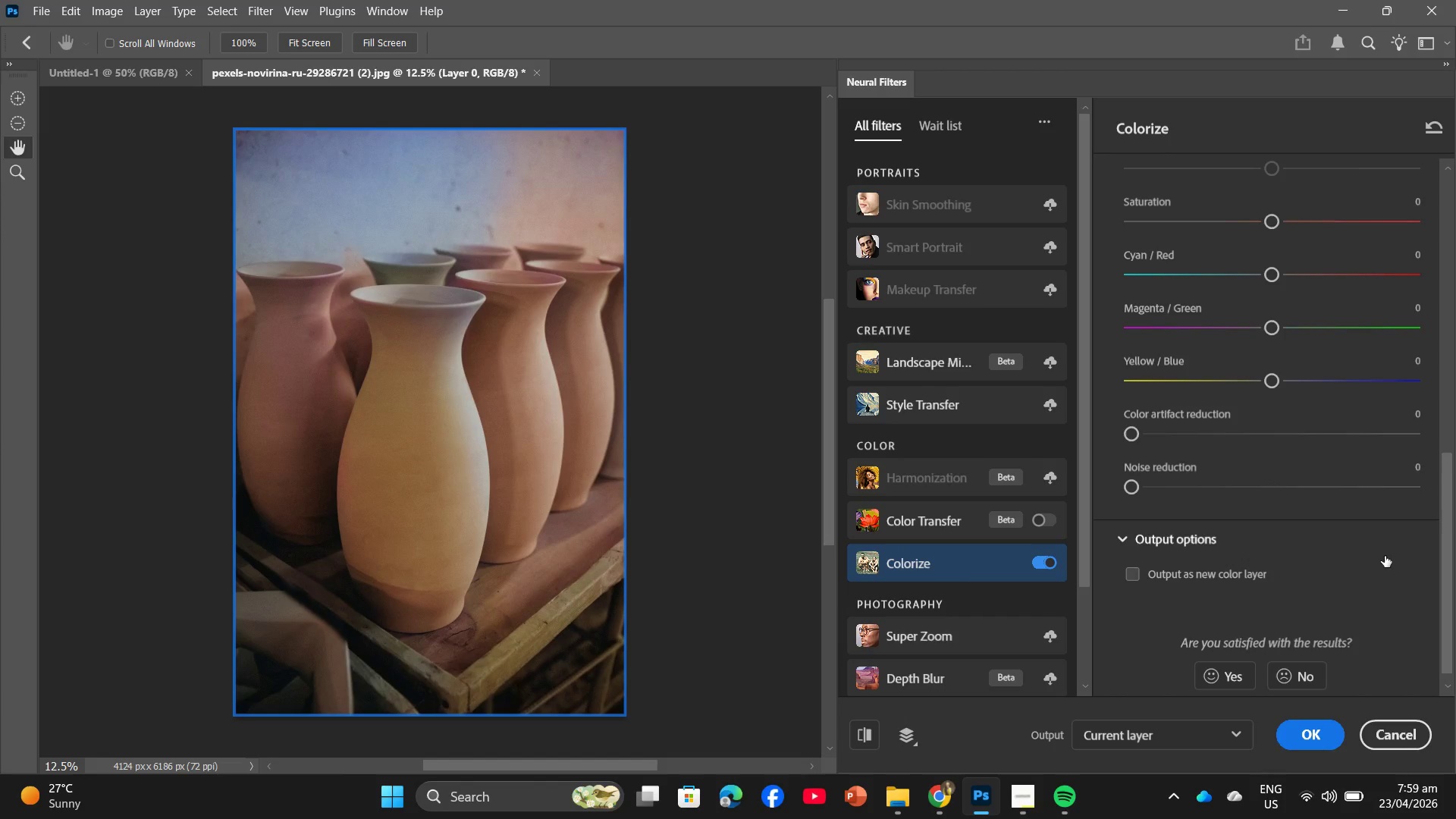 
scroll: coordinate [1385, 554], scroll_direction: up, amount: 2.0
 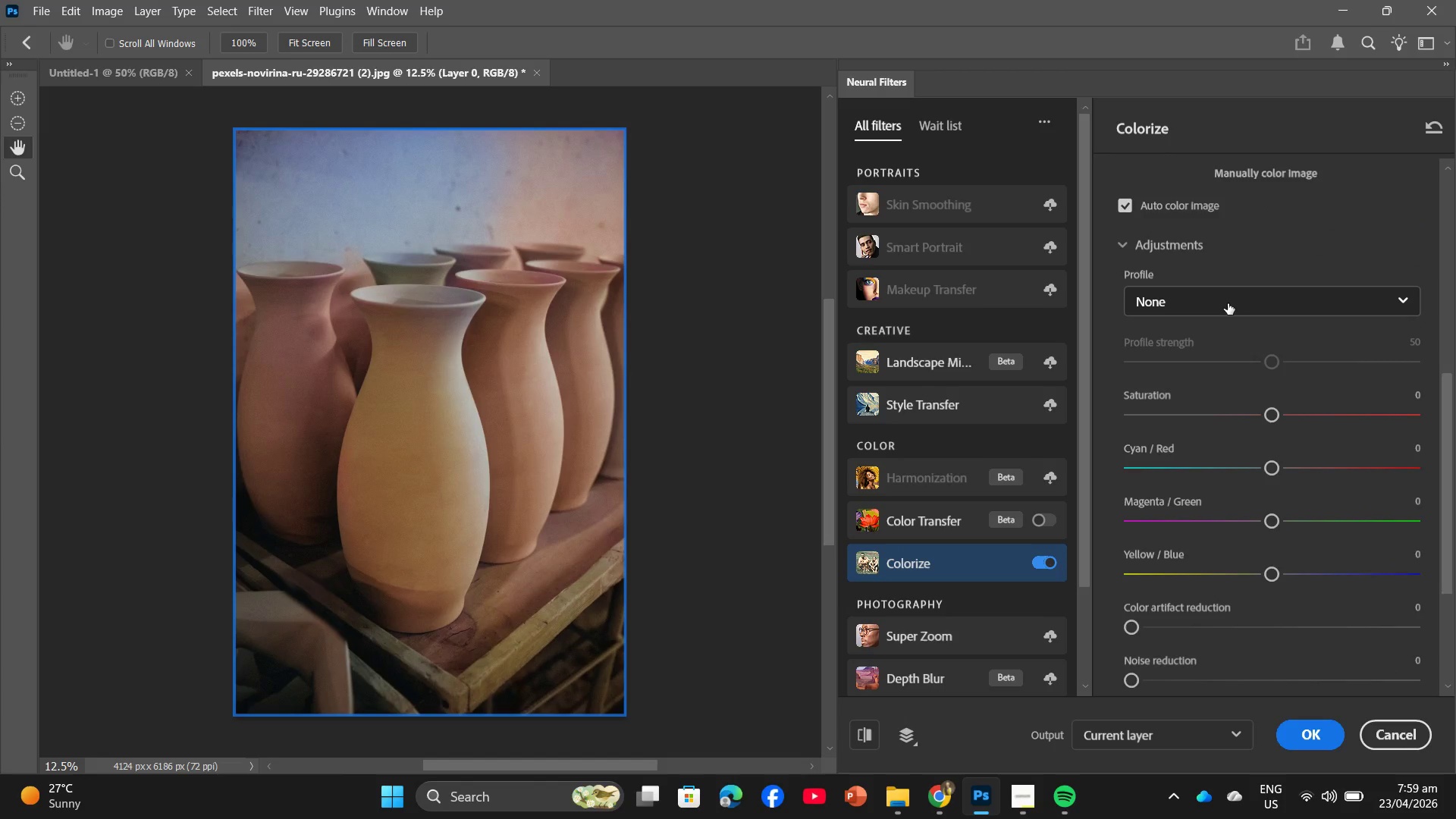 
left_click([1228, 303])
 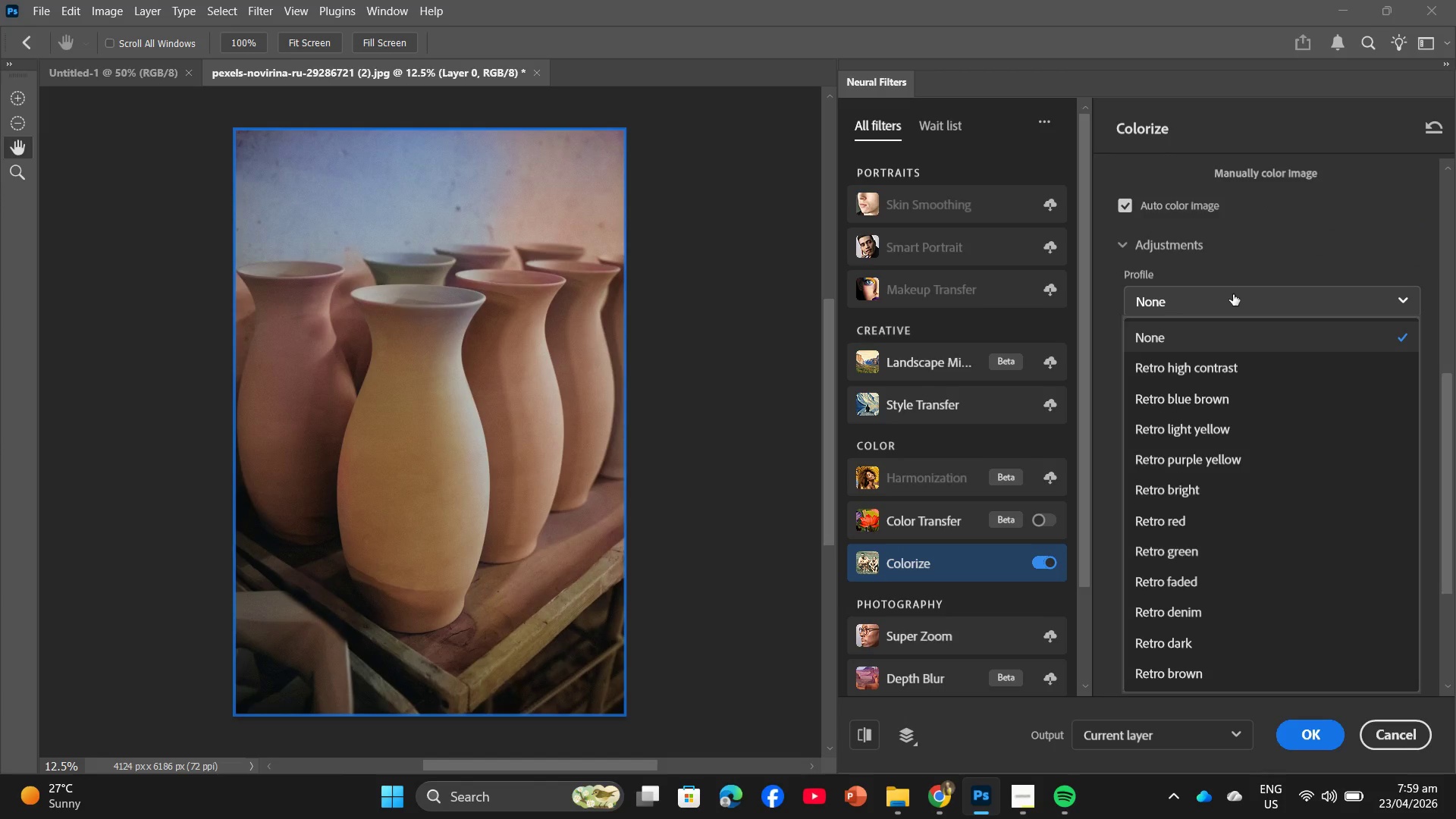 
wait(8.83)
 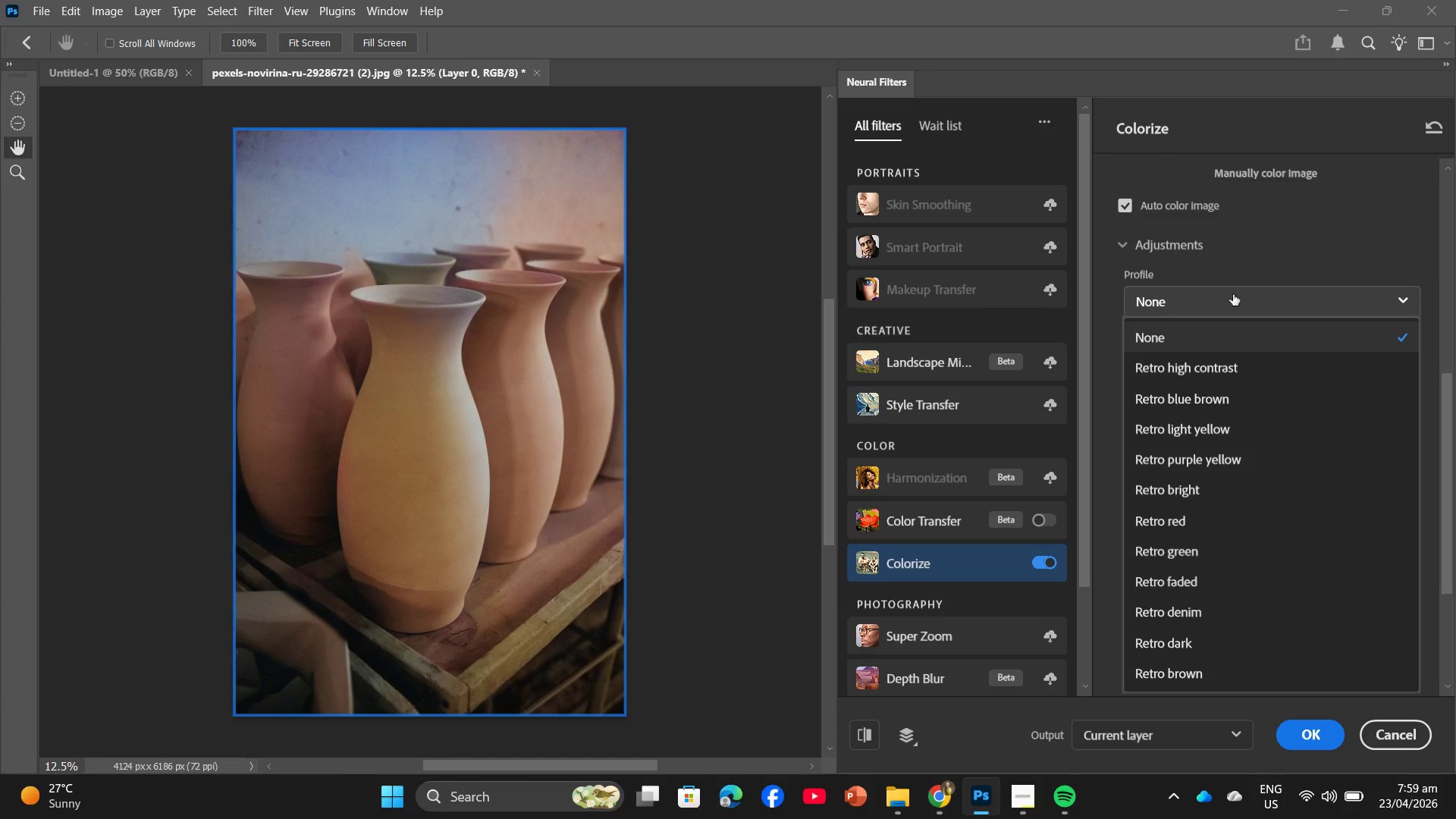 
scroll: coordinate [1232, 507], scroll_direction: down, amount: 4.0
 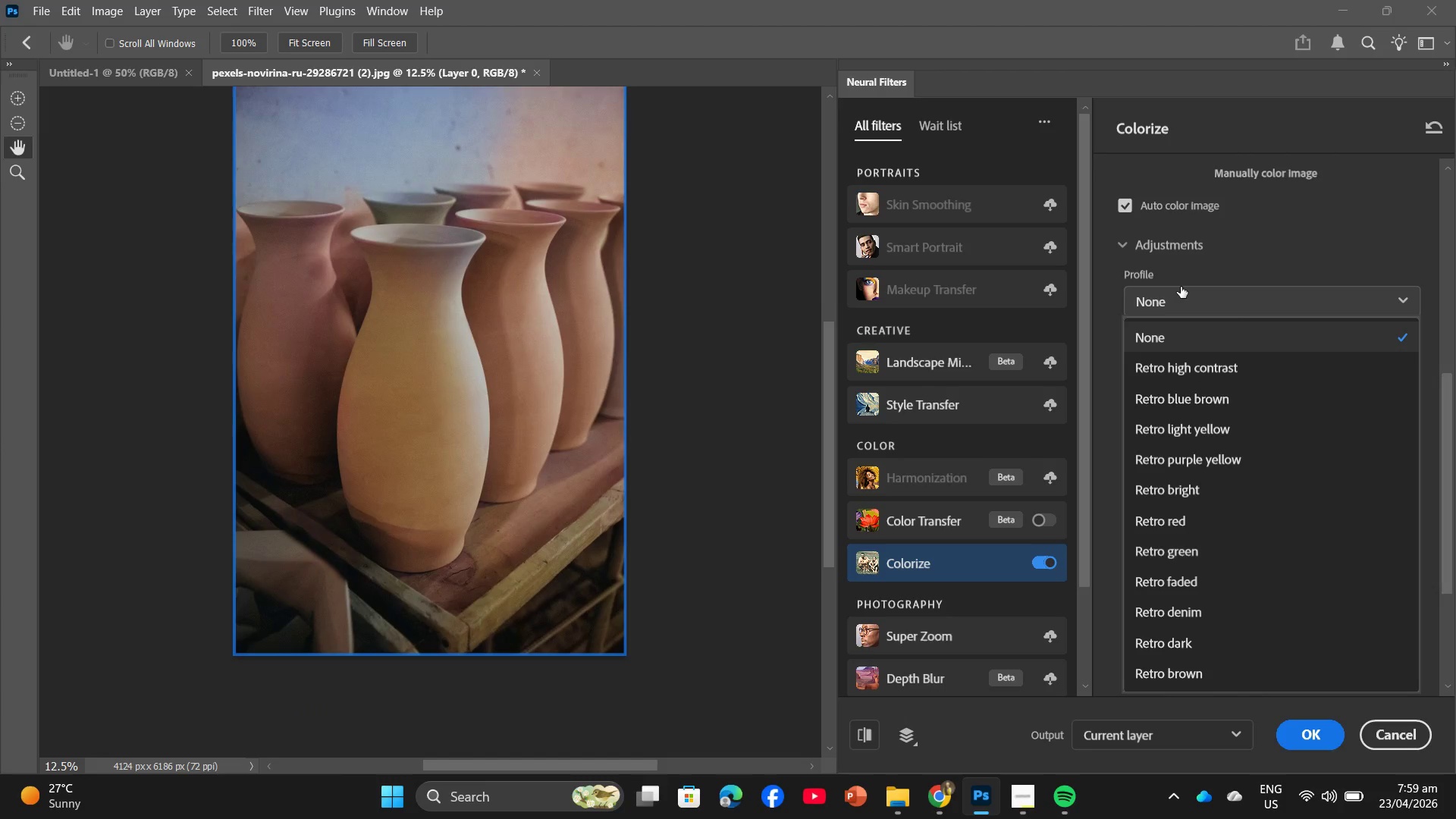 
left_click([1181, 287])
 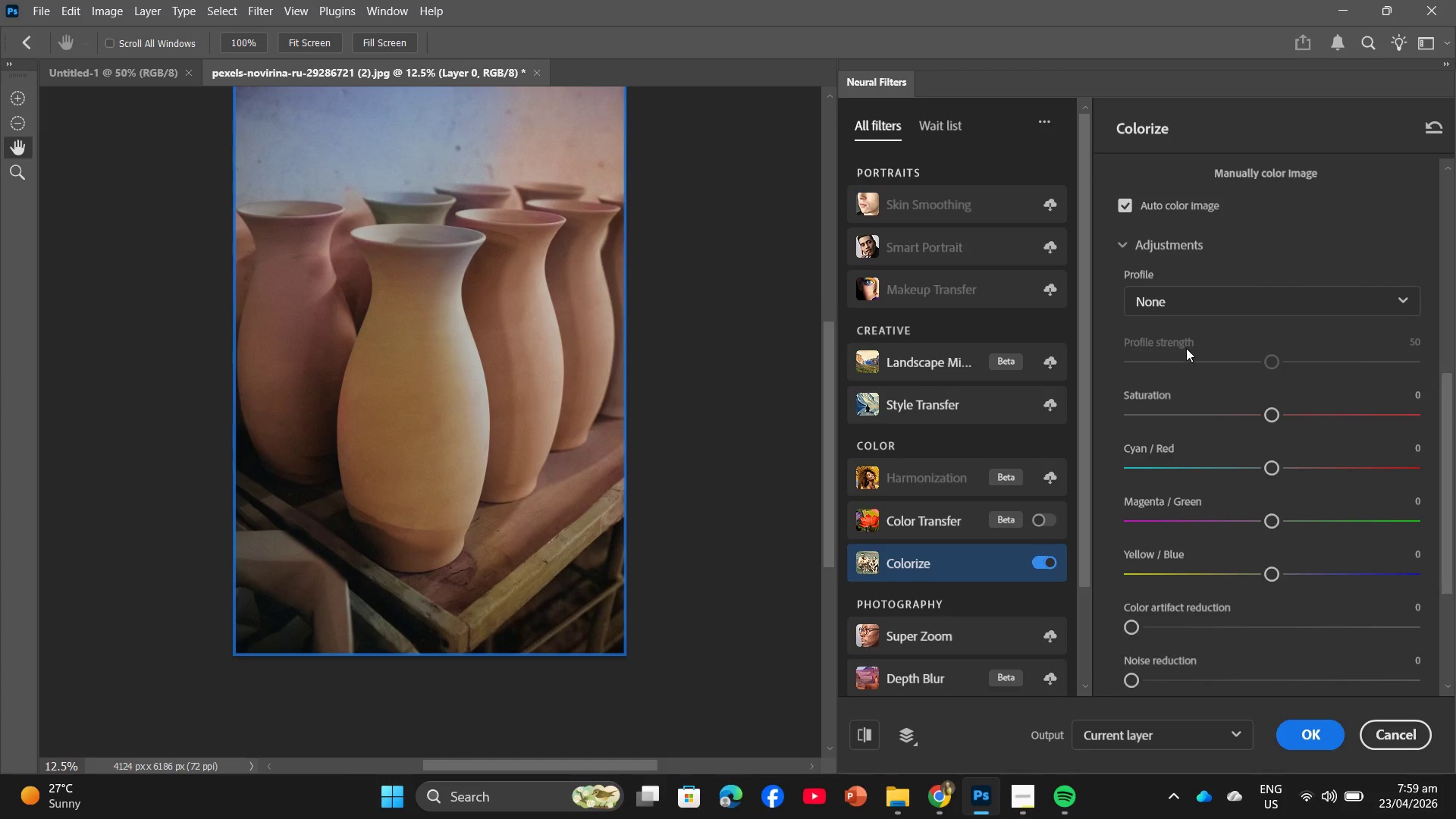 
wait(7.17)
 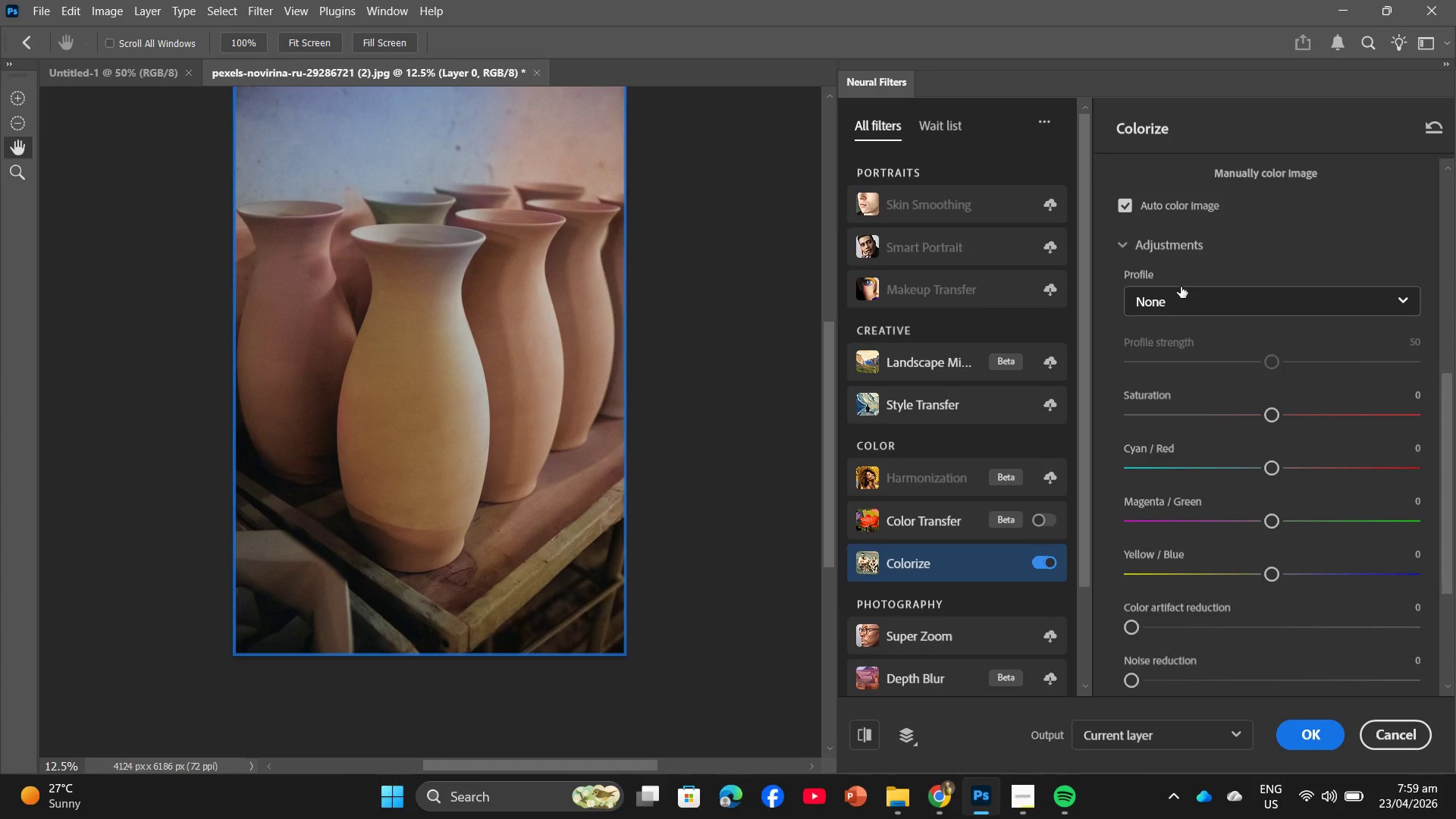 
scroll: coordinate [1213, 350], scroll_direction: down, amount: 2.0
 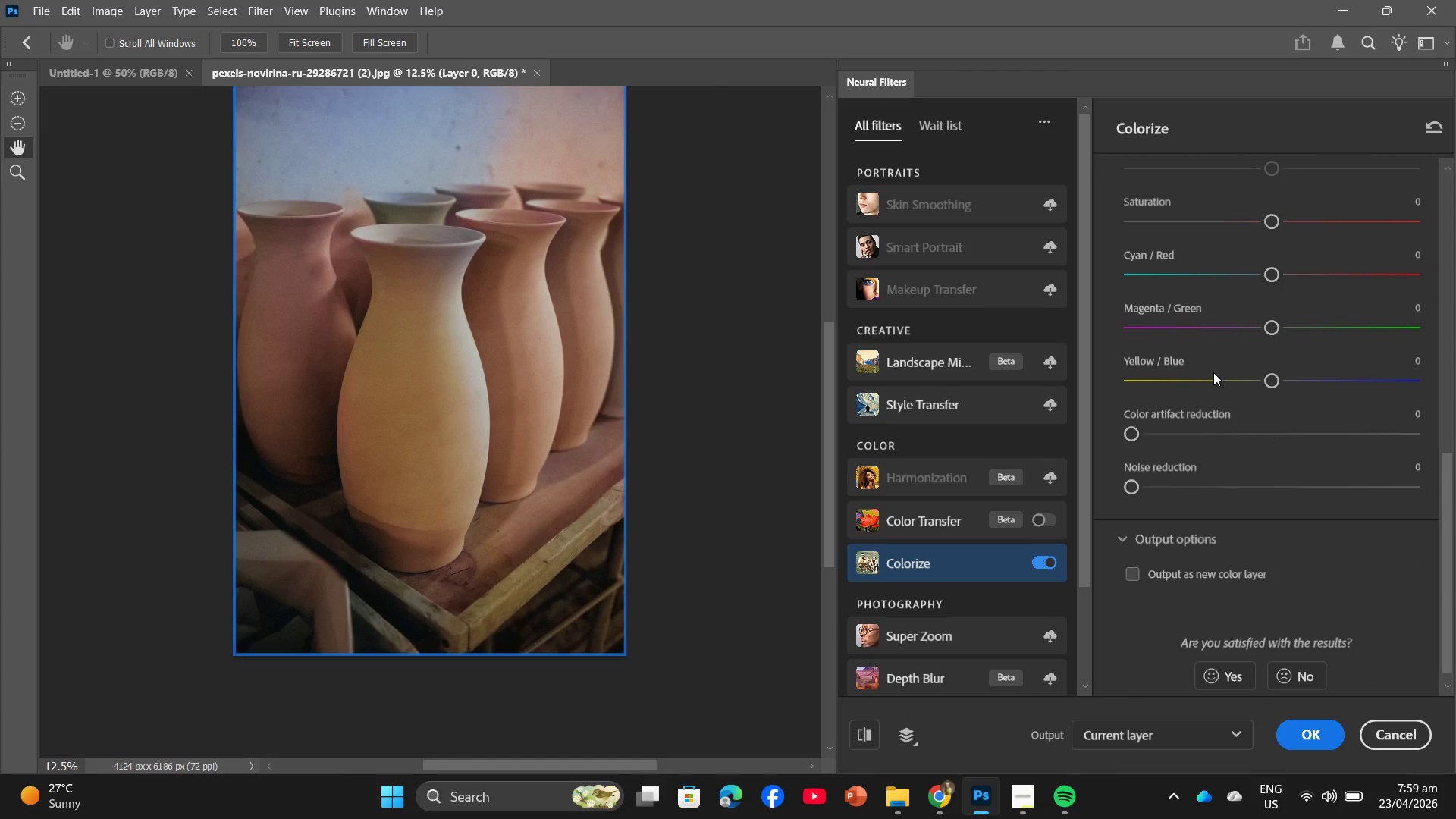 
scroll: coordinate [1212, 388], scroll_direction: up, amount: 1.0
 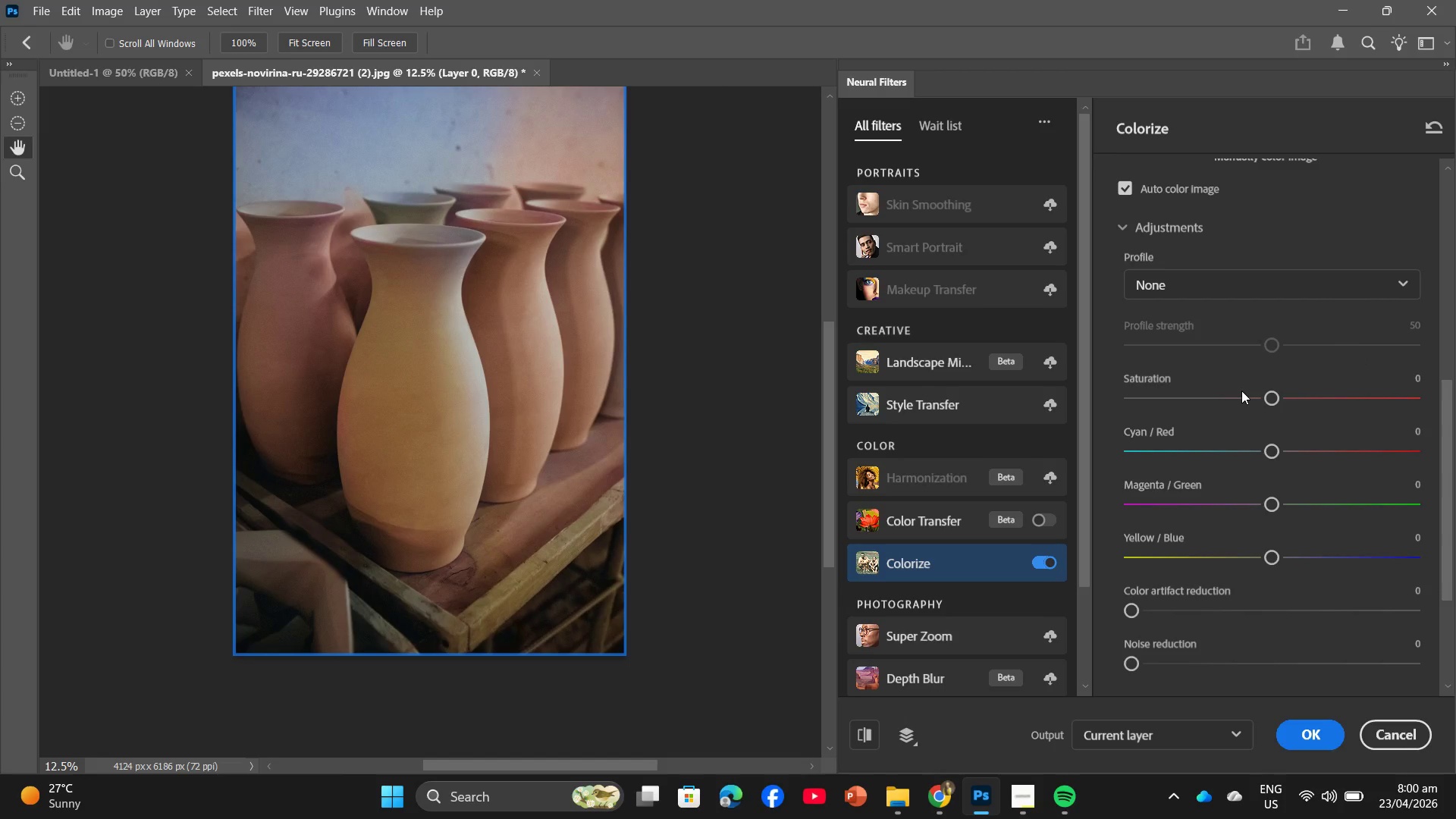 
wait(18.86)
 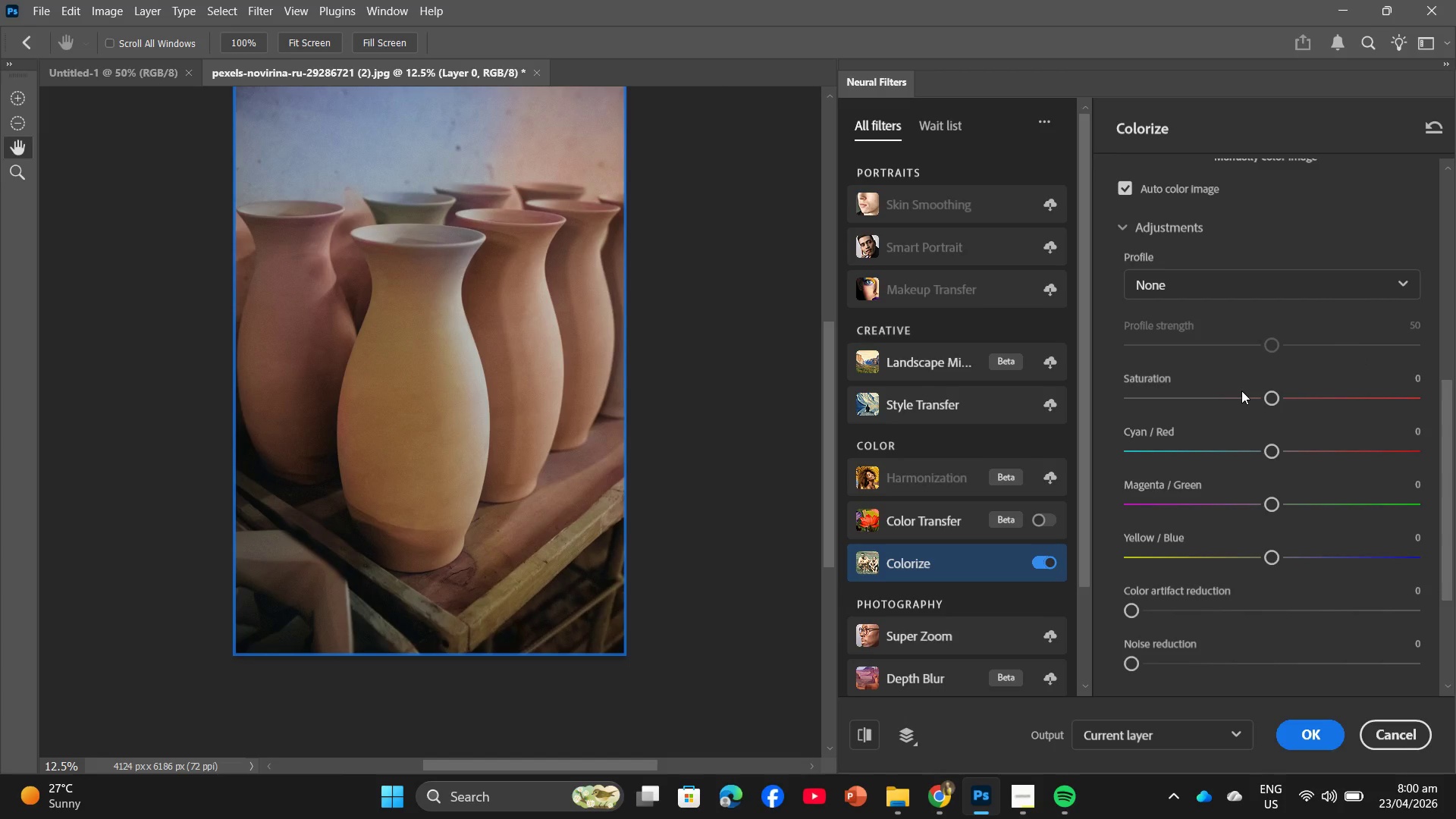 
scroll: coordinate [1288, 440], scroll_direction: down, amount: 1.0
 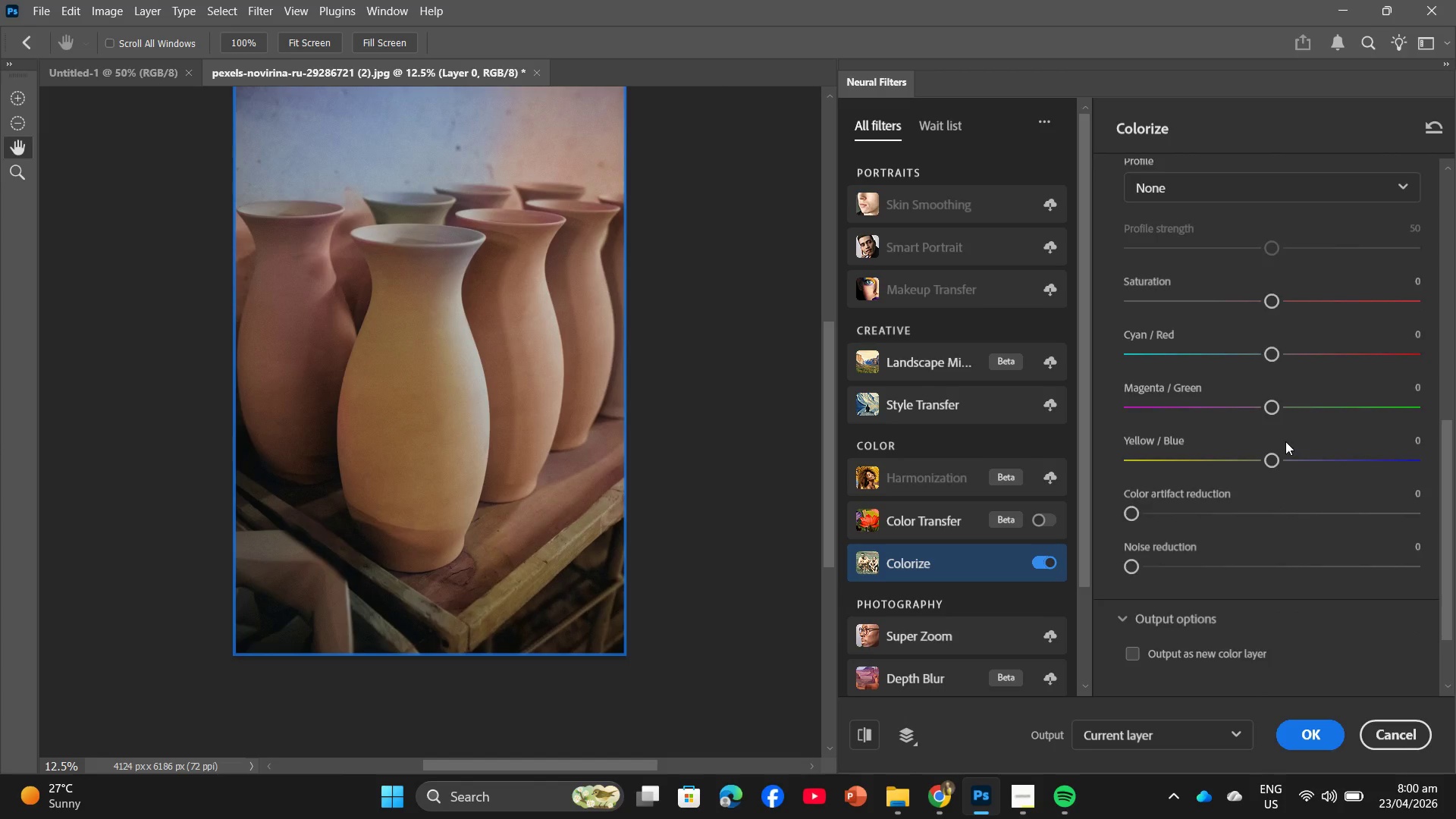 
scroll: coordinate [1244, 454], scroll_direction: up, amount: 9.0
 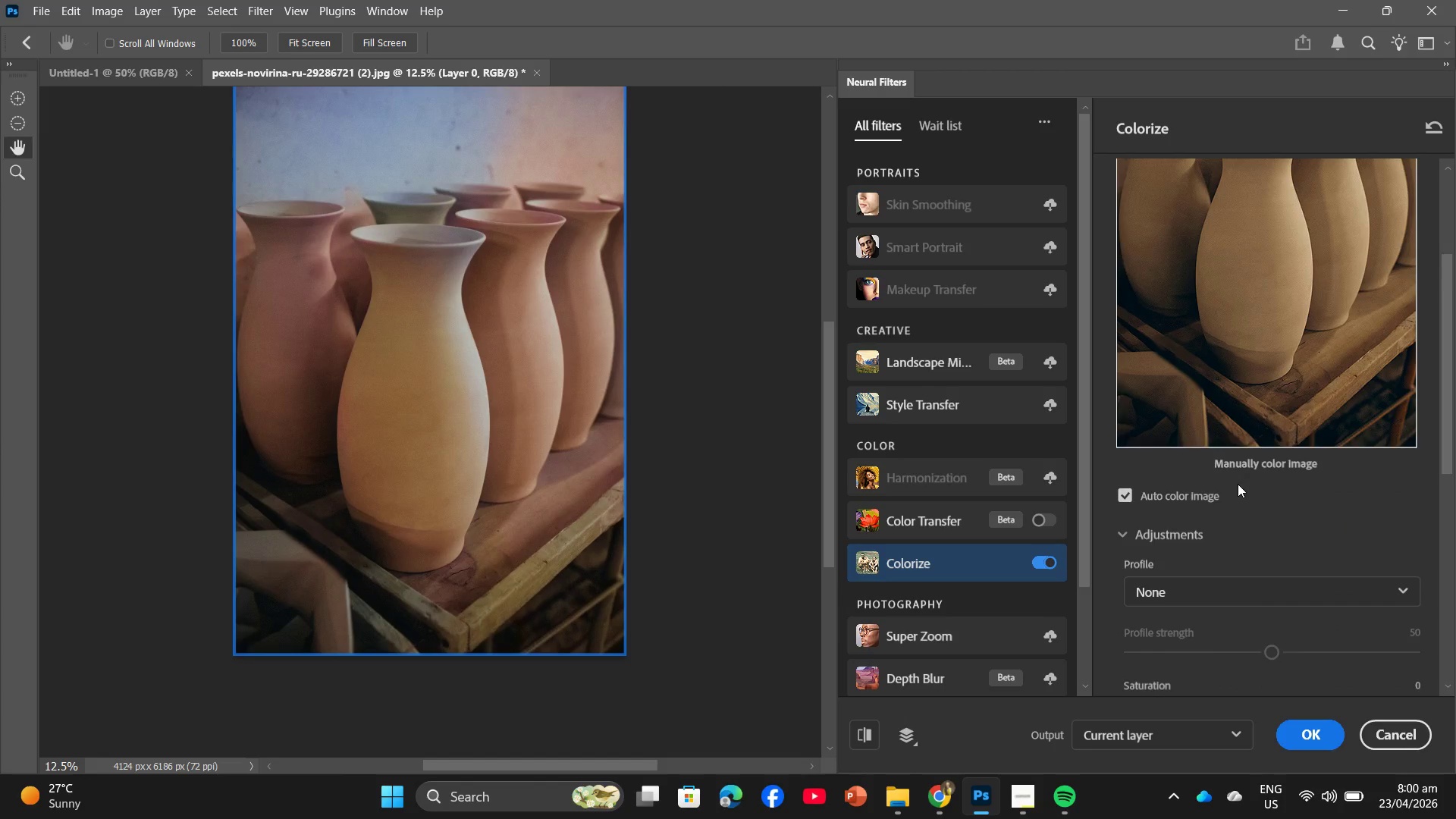 
scroll: coordinate [1238, 484], scroll_direction: down, amount: 1.0
 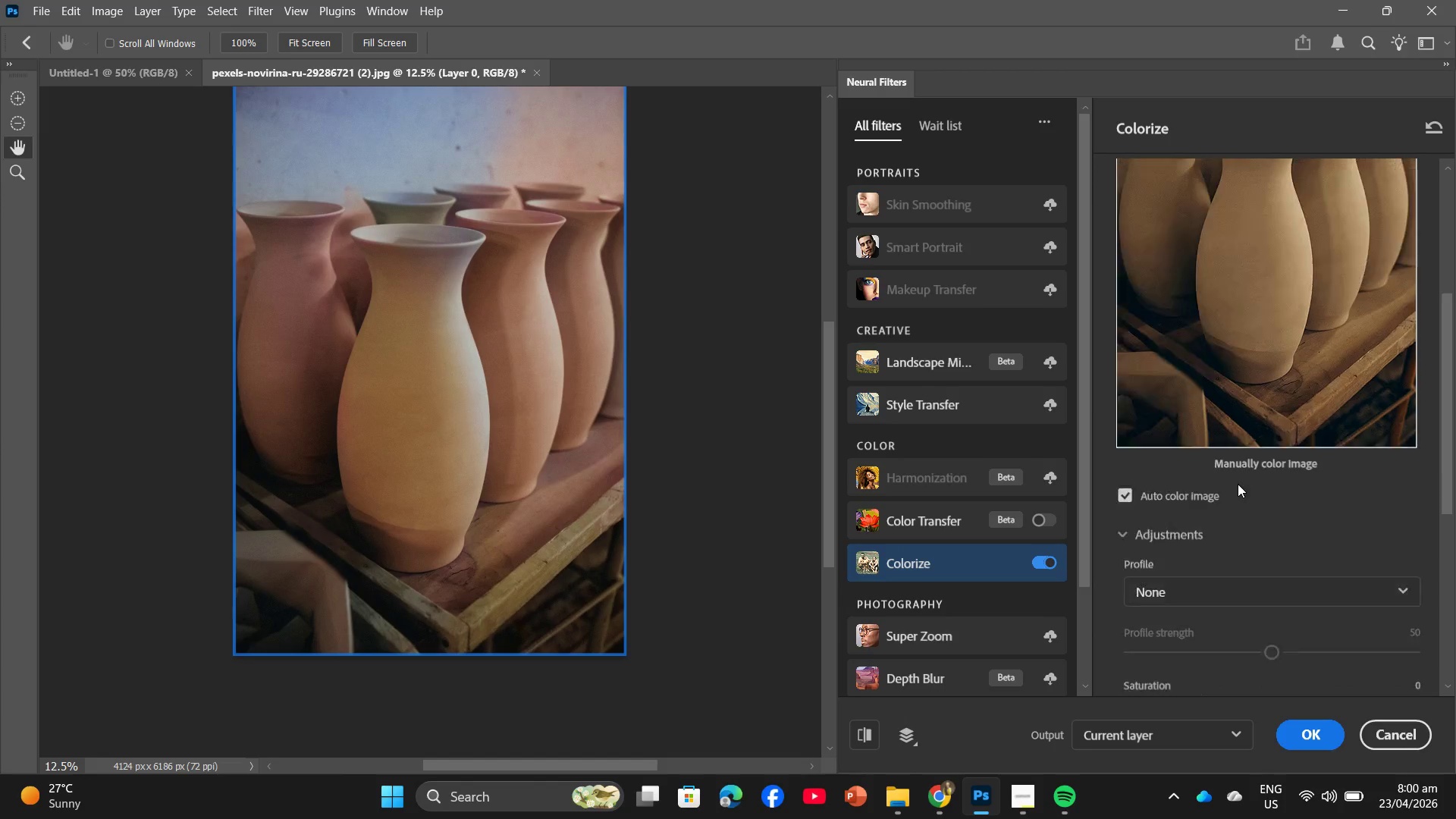 
scroll: coordinate [1238, 484], scroll_direction: up, amount: 2.0
 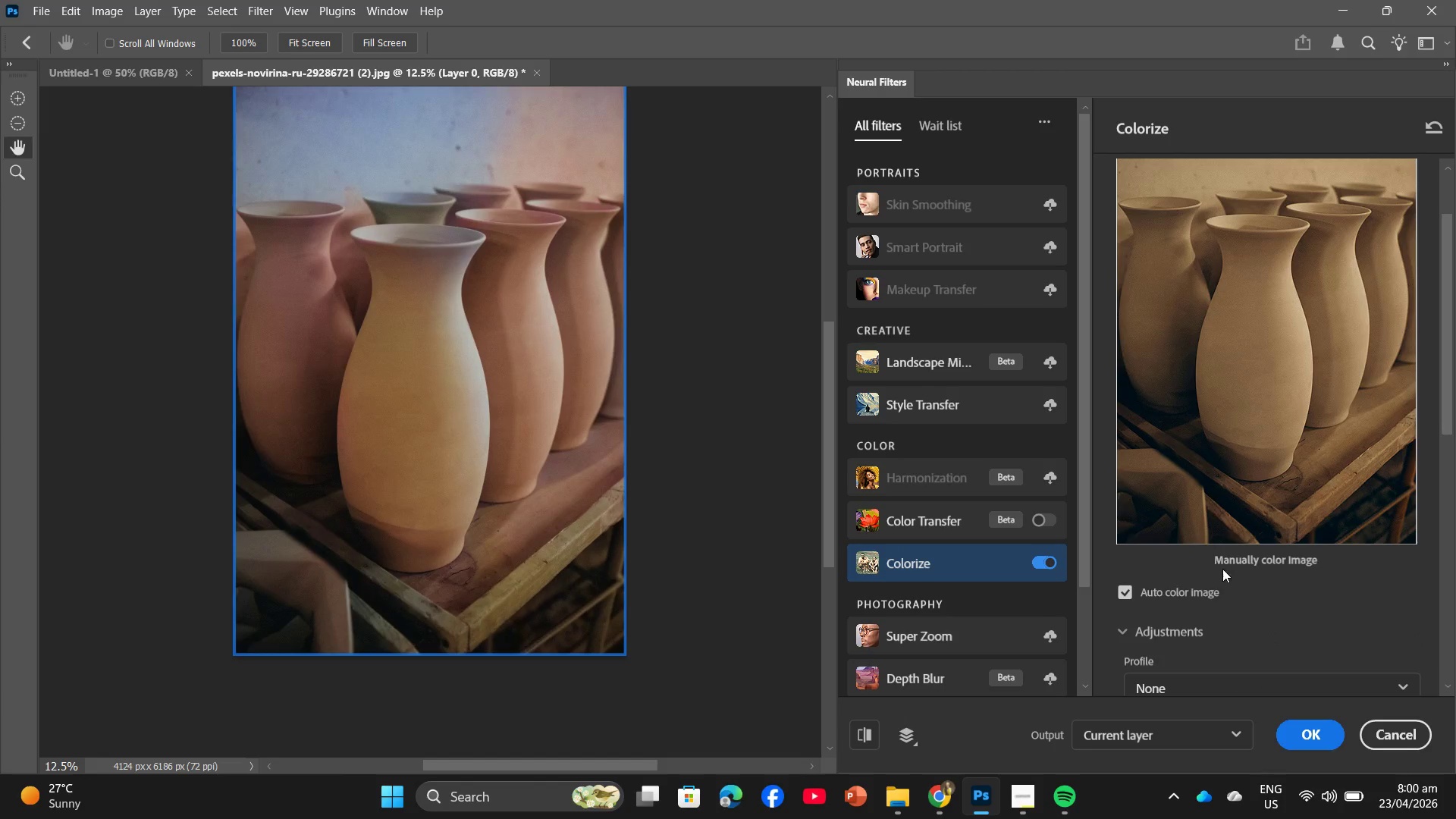 
left_click([1229, 563])
 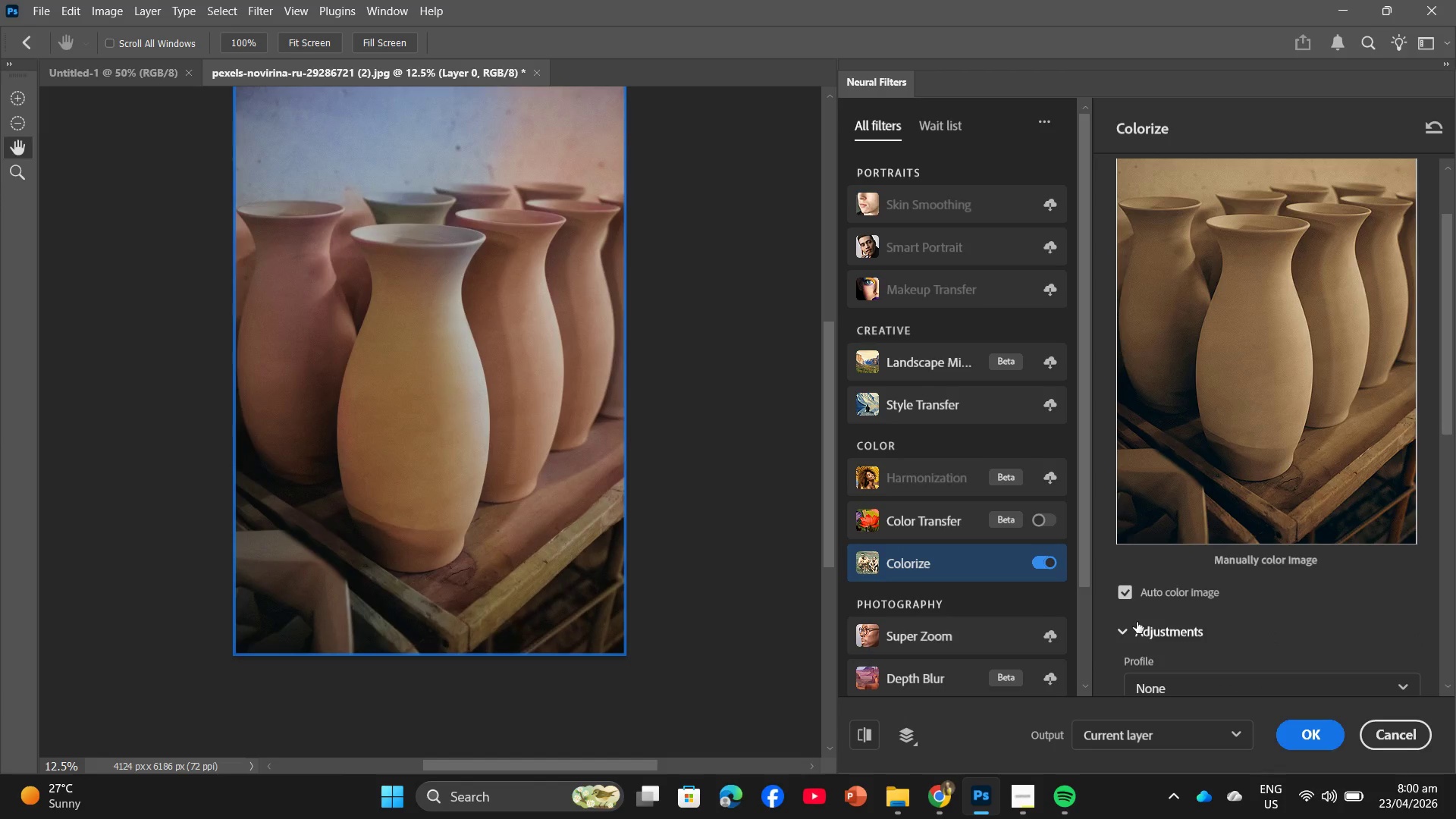 
left_click([1137, 626])
 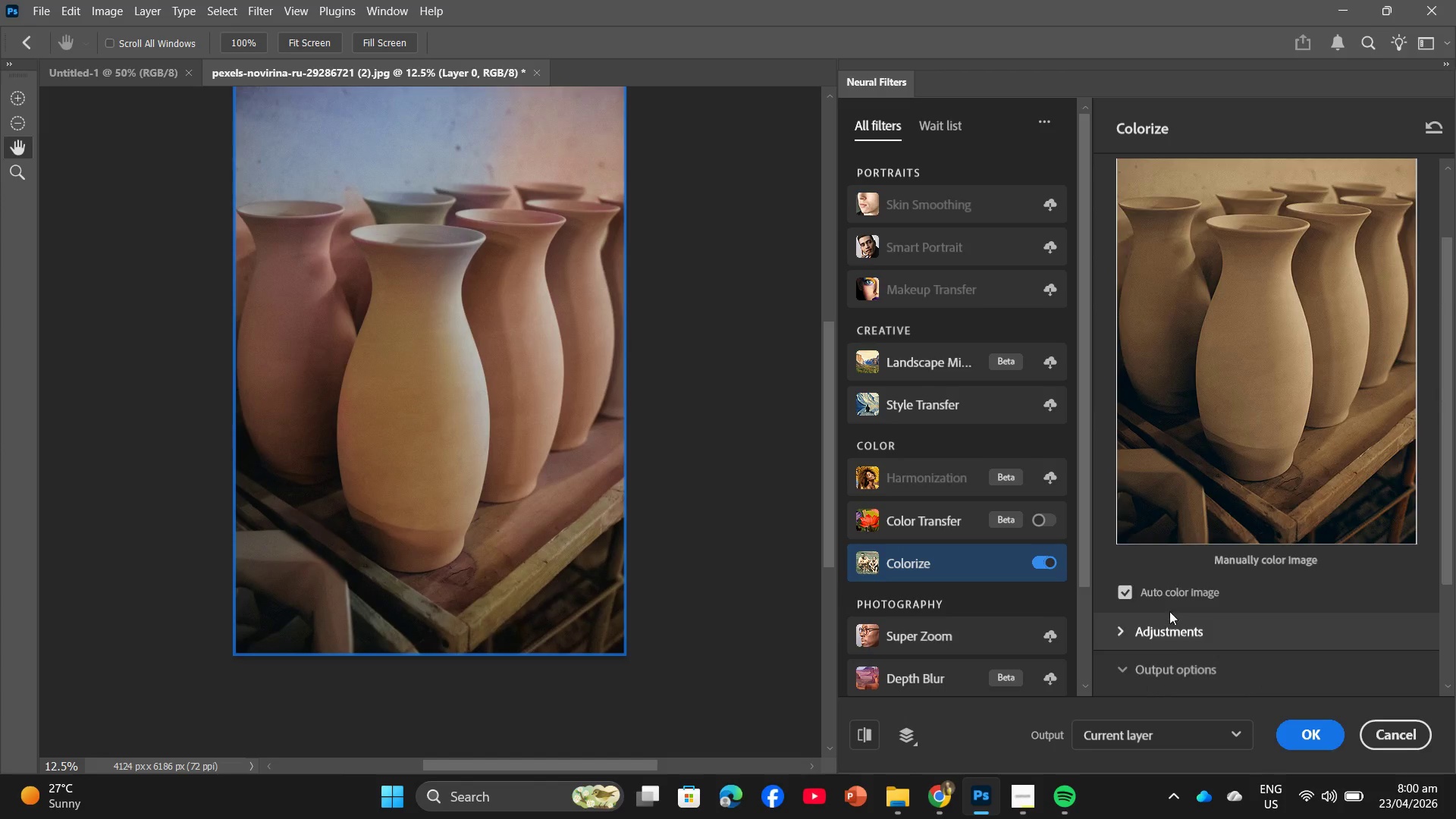 
scroll: coordinate [1215, 555], scroll_direction: down, amount: 6.0
 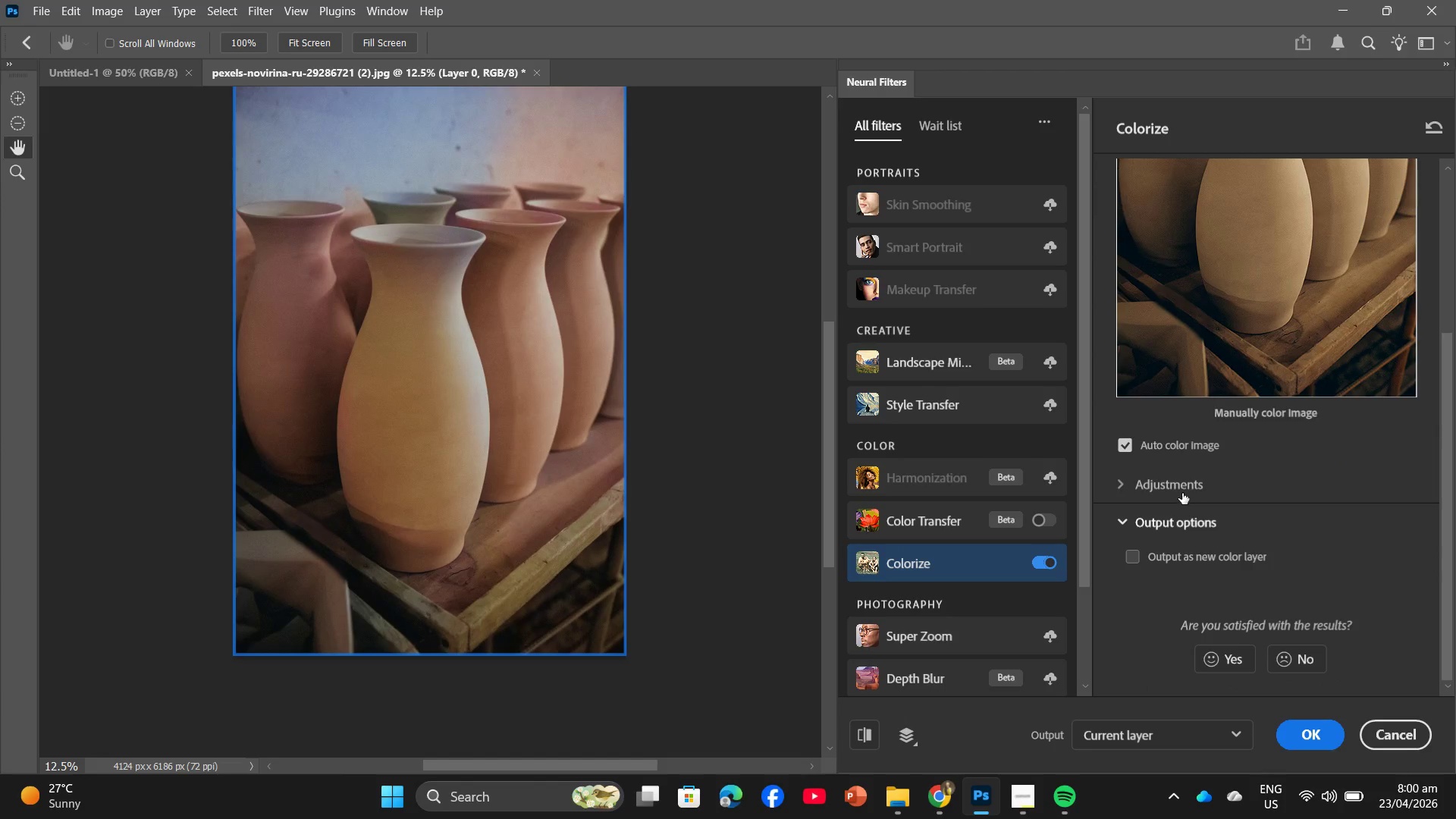 
left_click([1182, 493])
 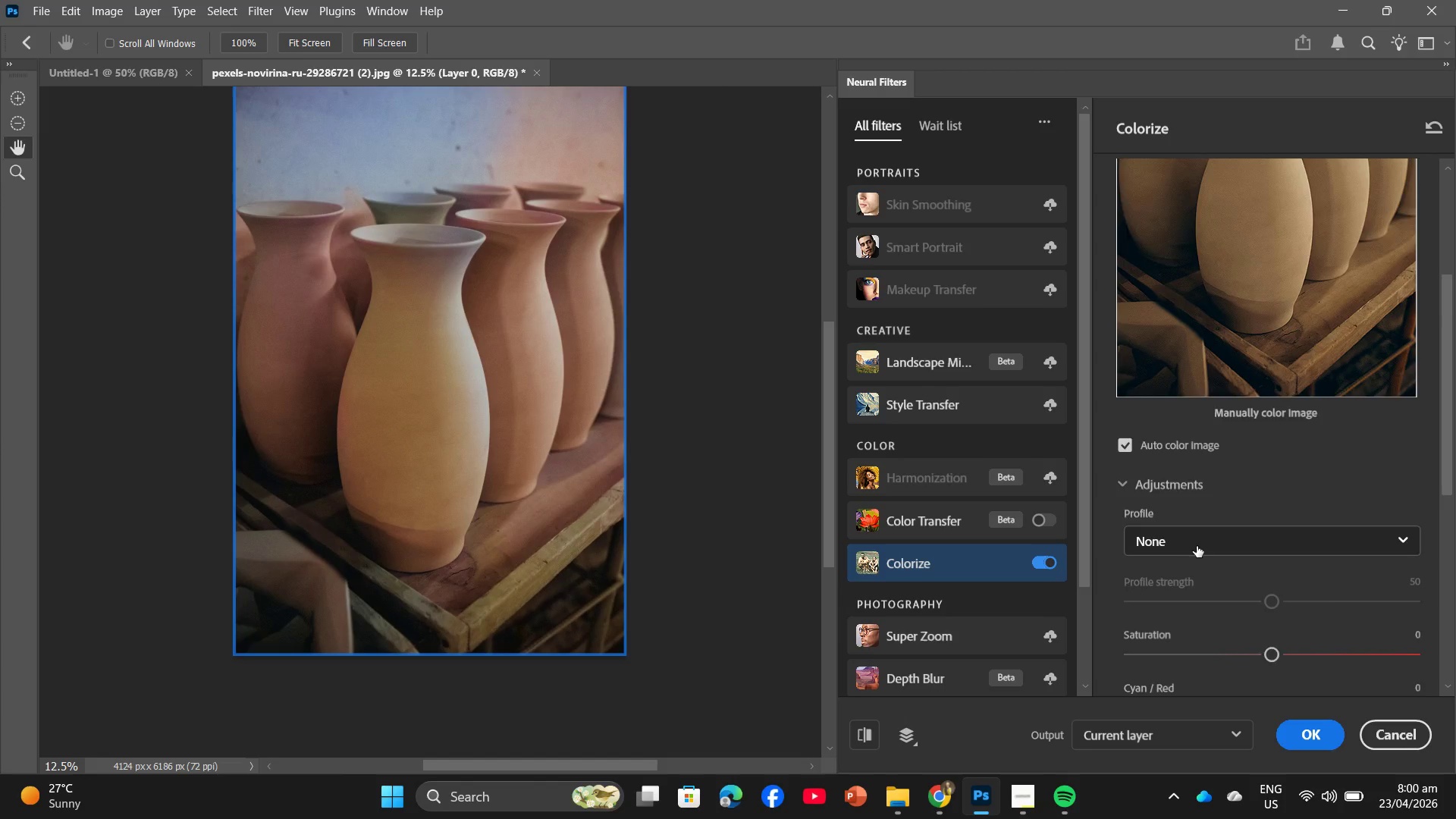 
scroll: coordinate [1198, 554], scroll_direction: down, amount: 1.0
 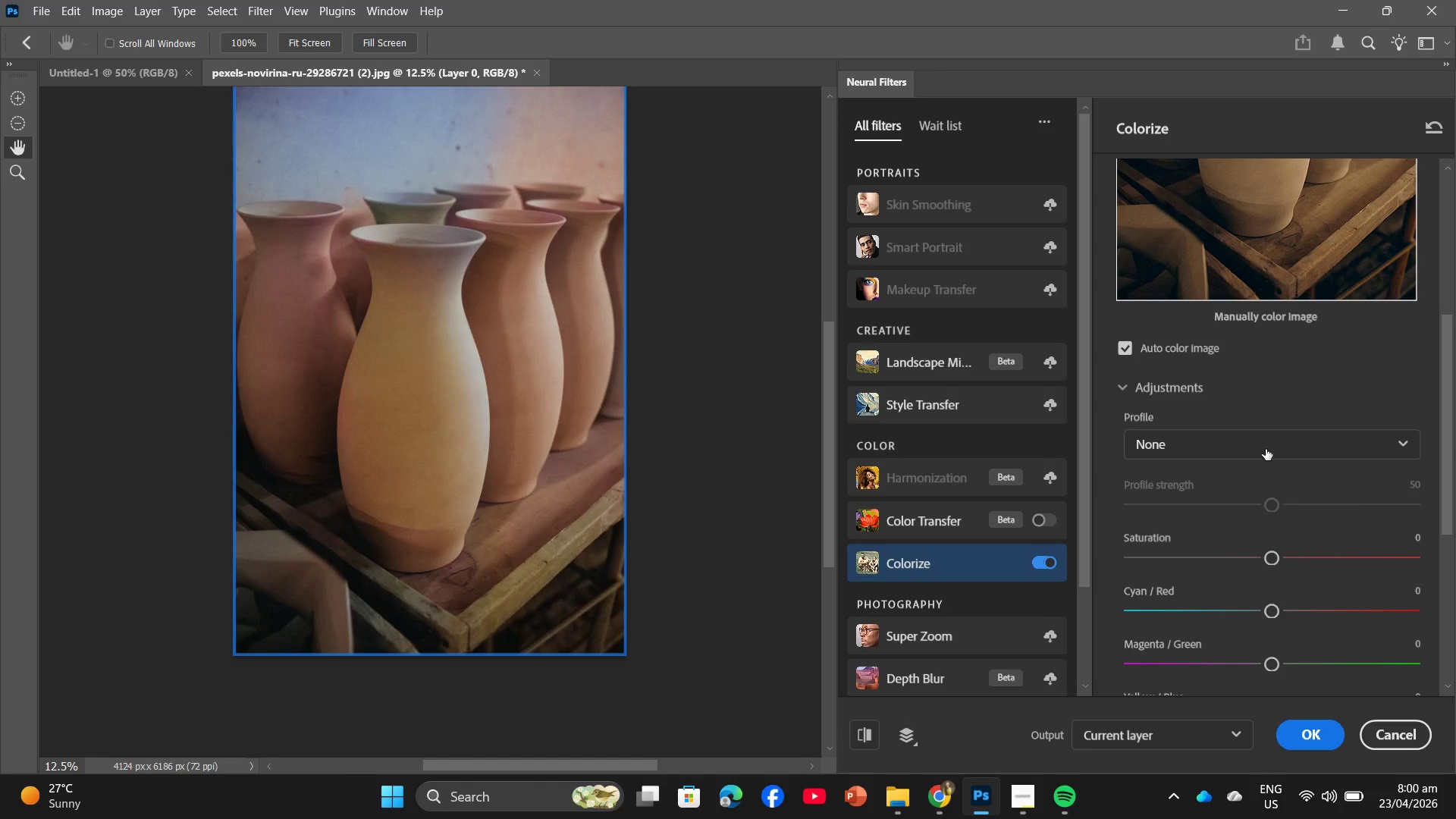 
left_click([1266, 449])
 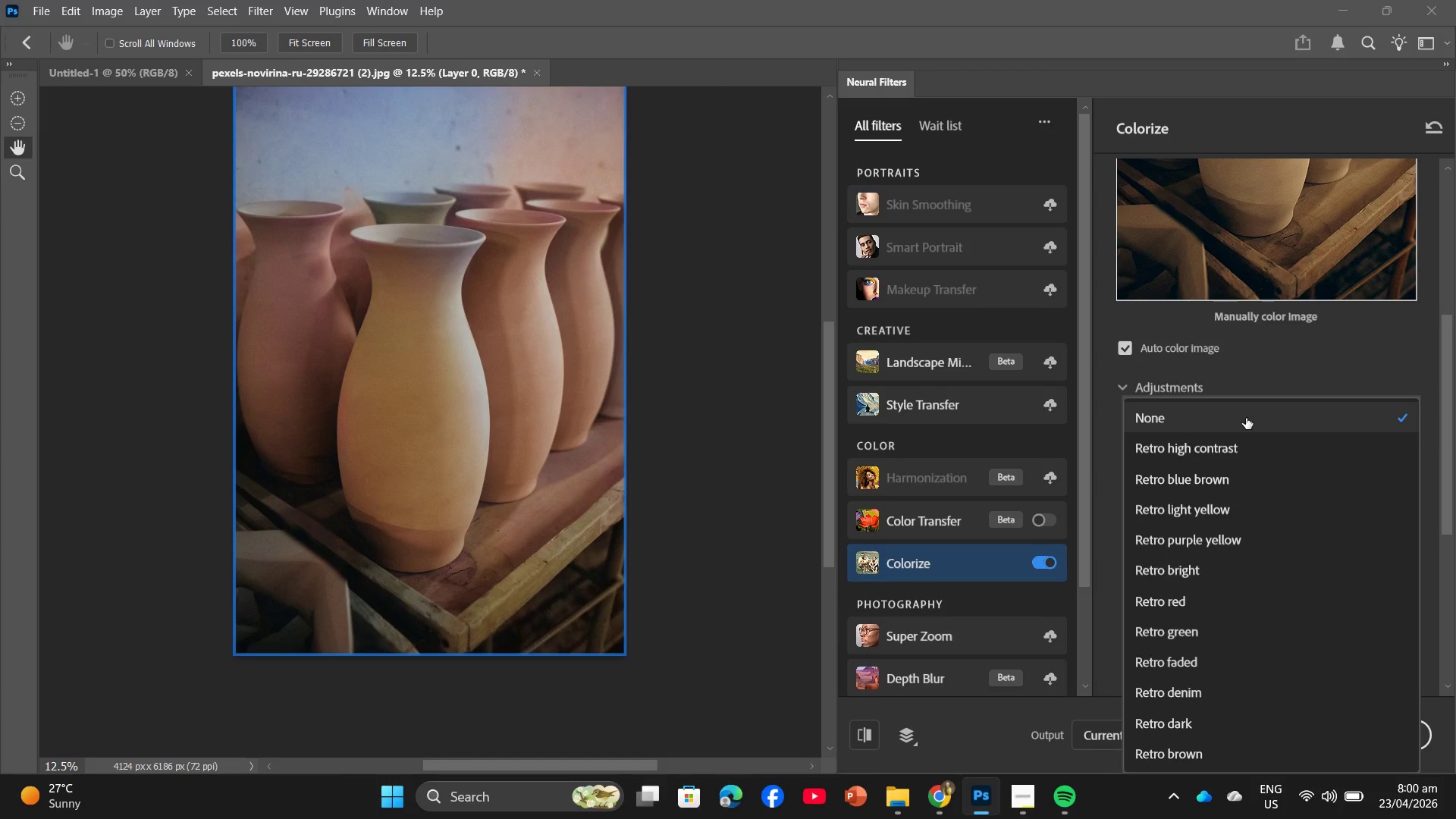 
wait(5.22)
 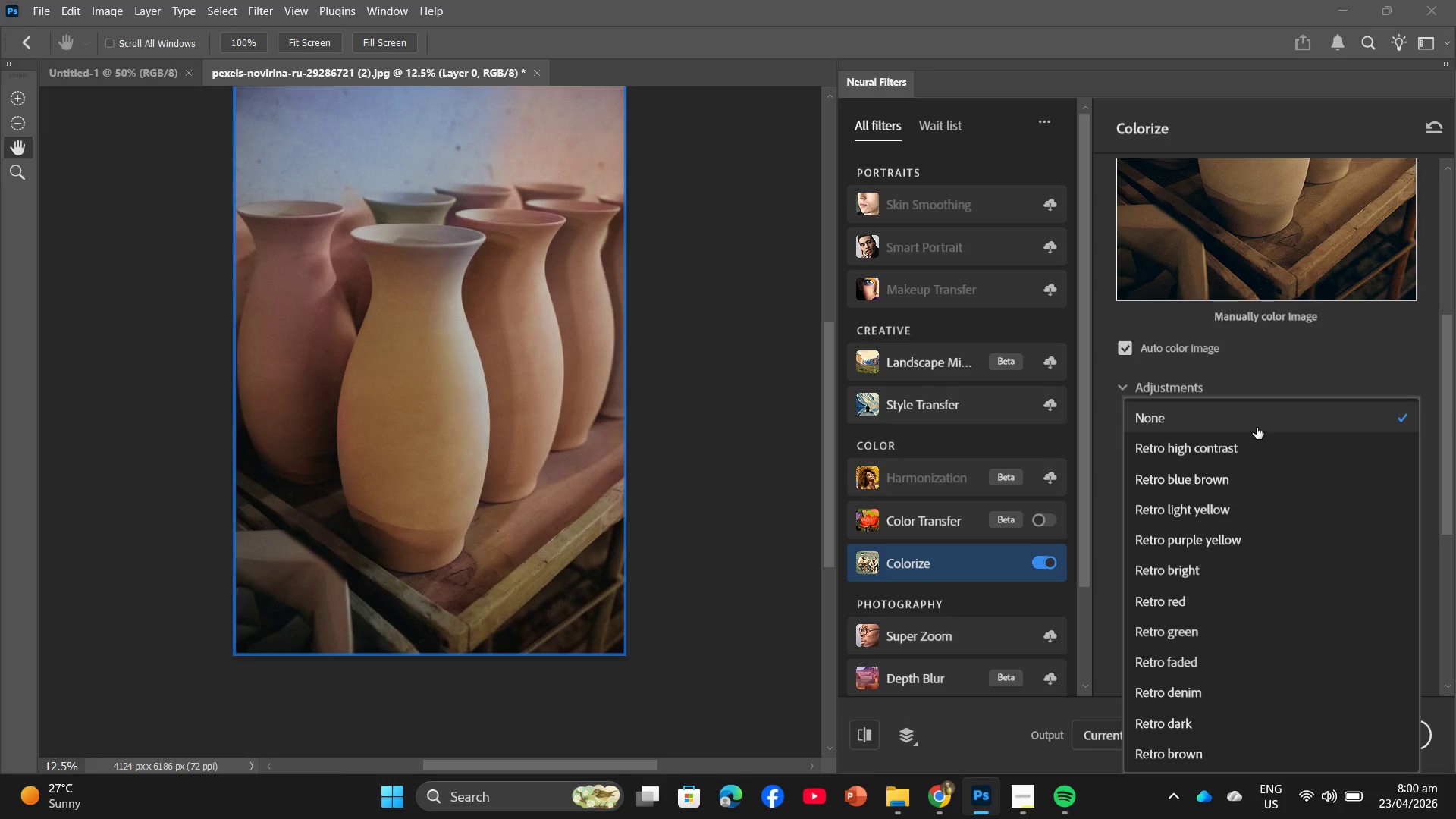 
left_click([1246, 418])
 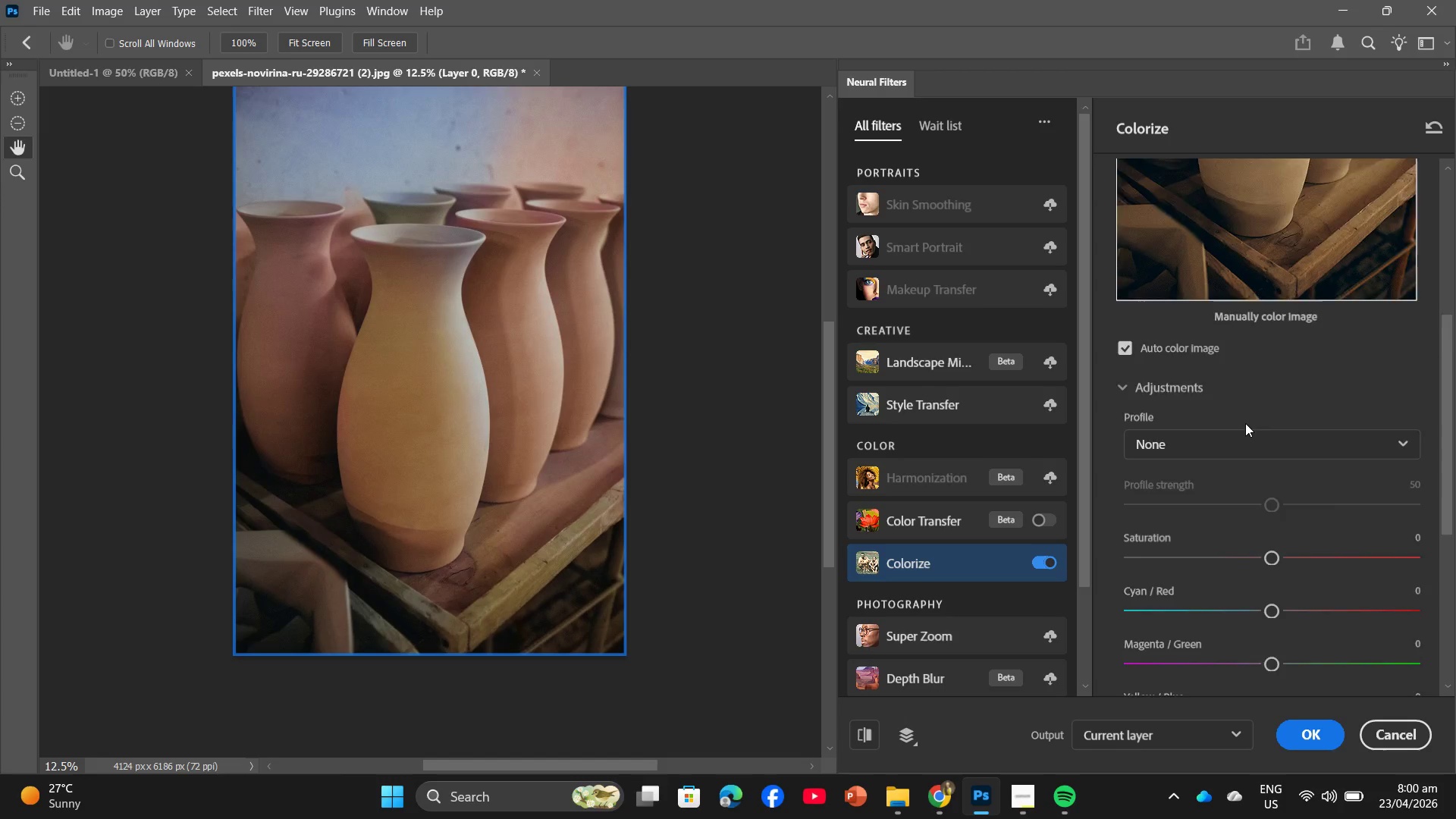 
scroll: coordinate [1246, 467], scroll_direction: down, amount: 5.0
 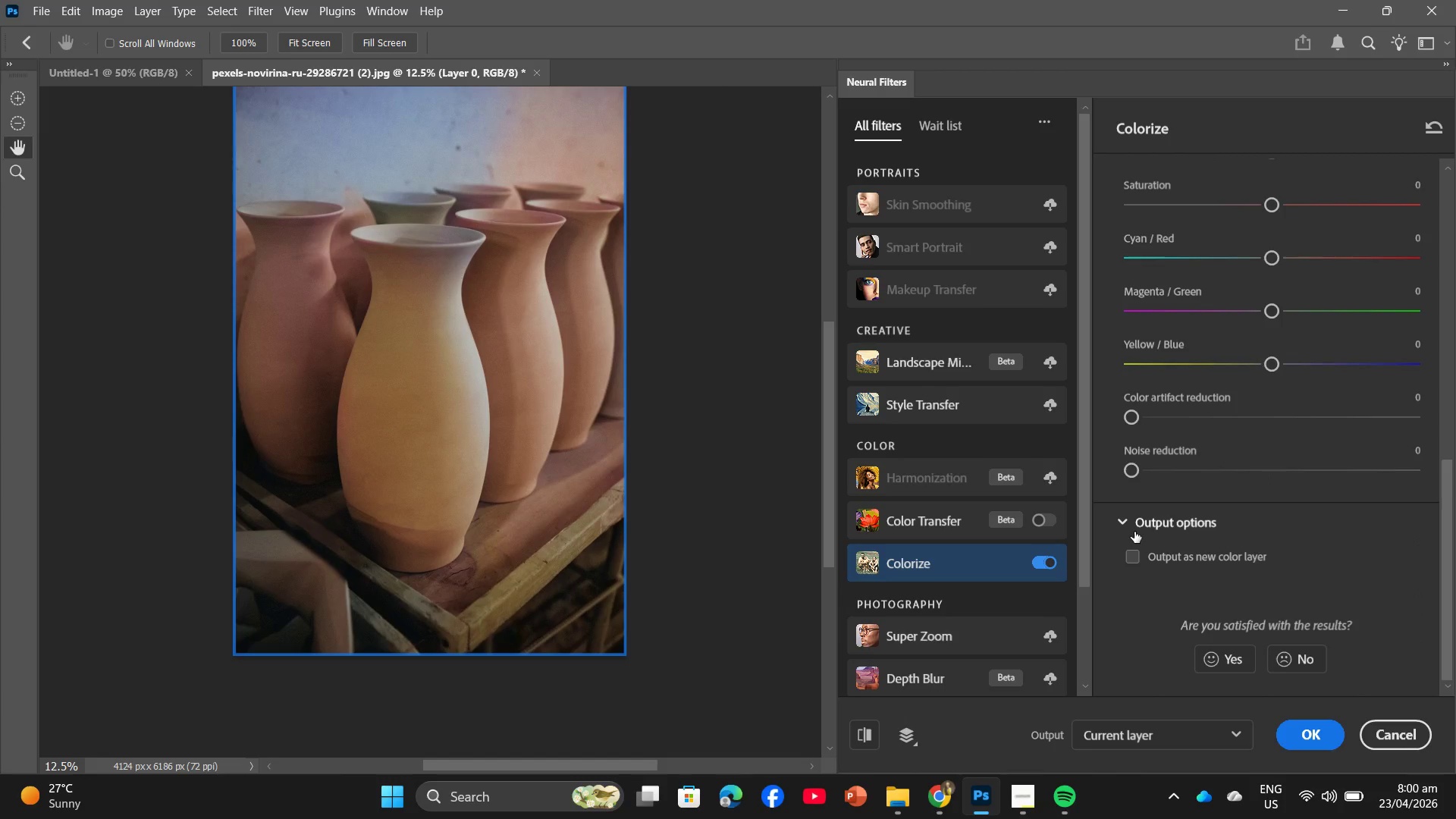 
double_click([1139, 524])
 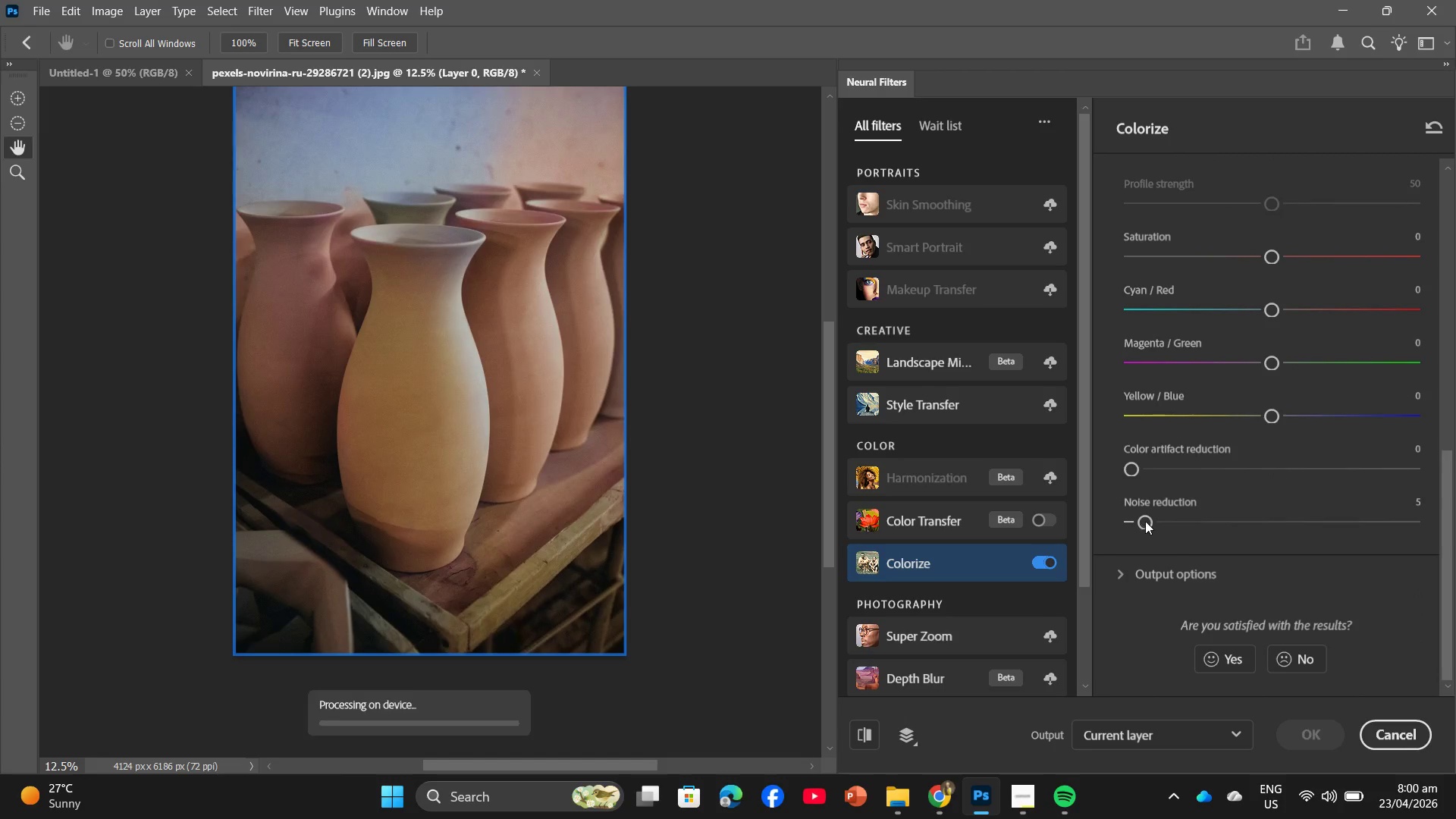 
left_click_drag(start_coordinate=[1145, 521], to_coordinate=[1128, 521])
 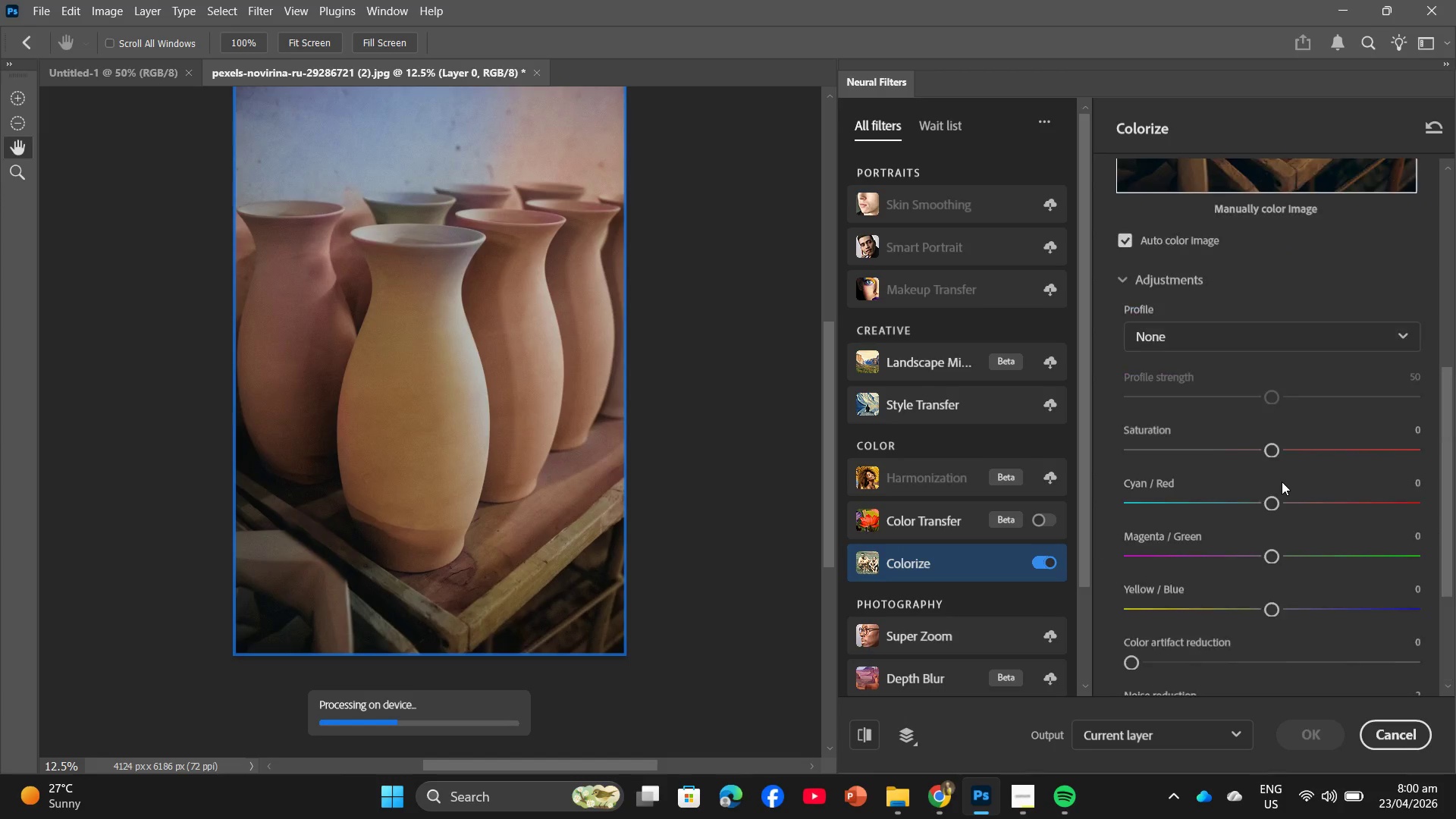 
scroll: coordinate [1282, 482], scroll_direction: up, amount: 2.0
 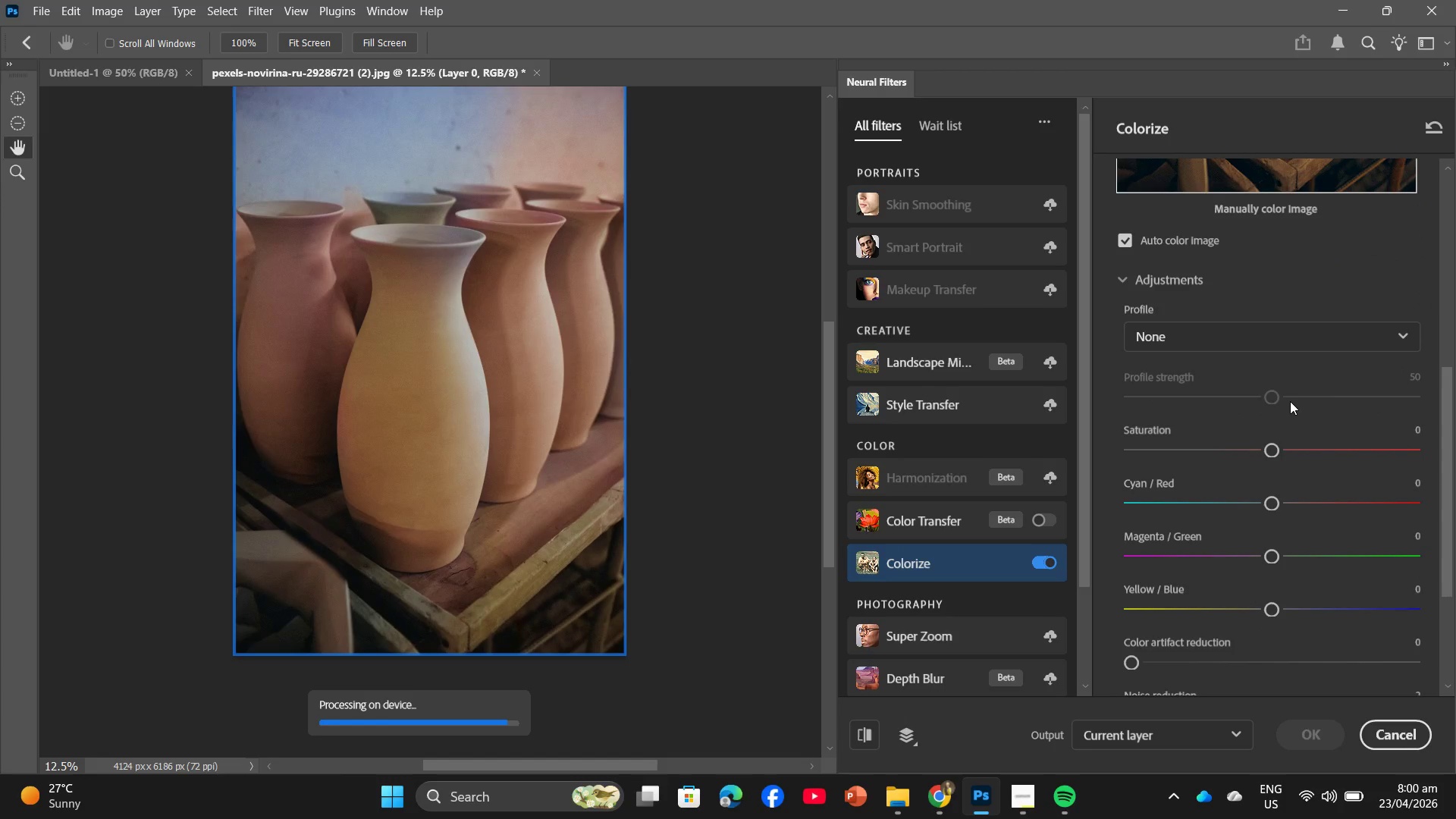 
left_click([1291, 398])
 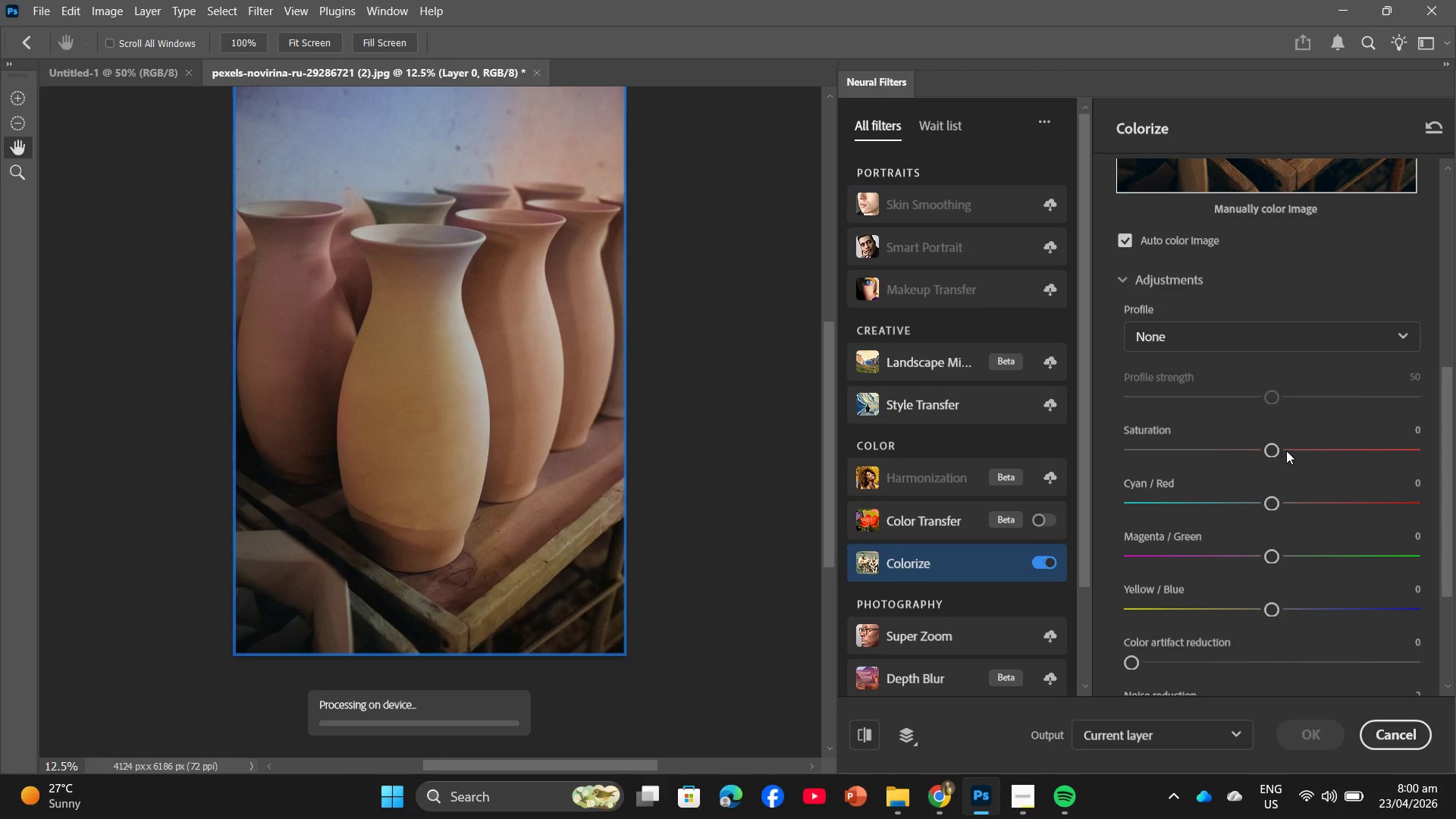 
left_click([1286, 450])
 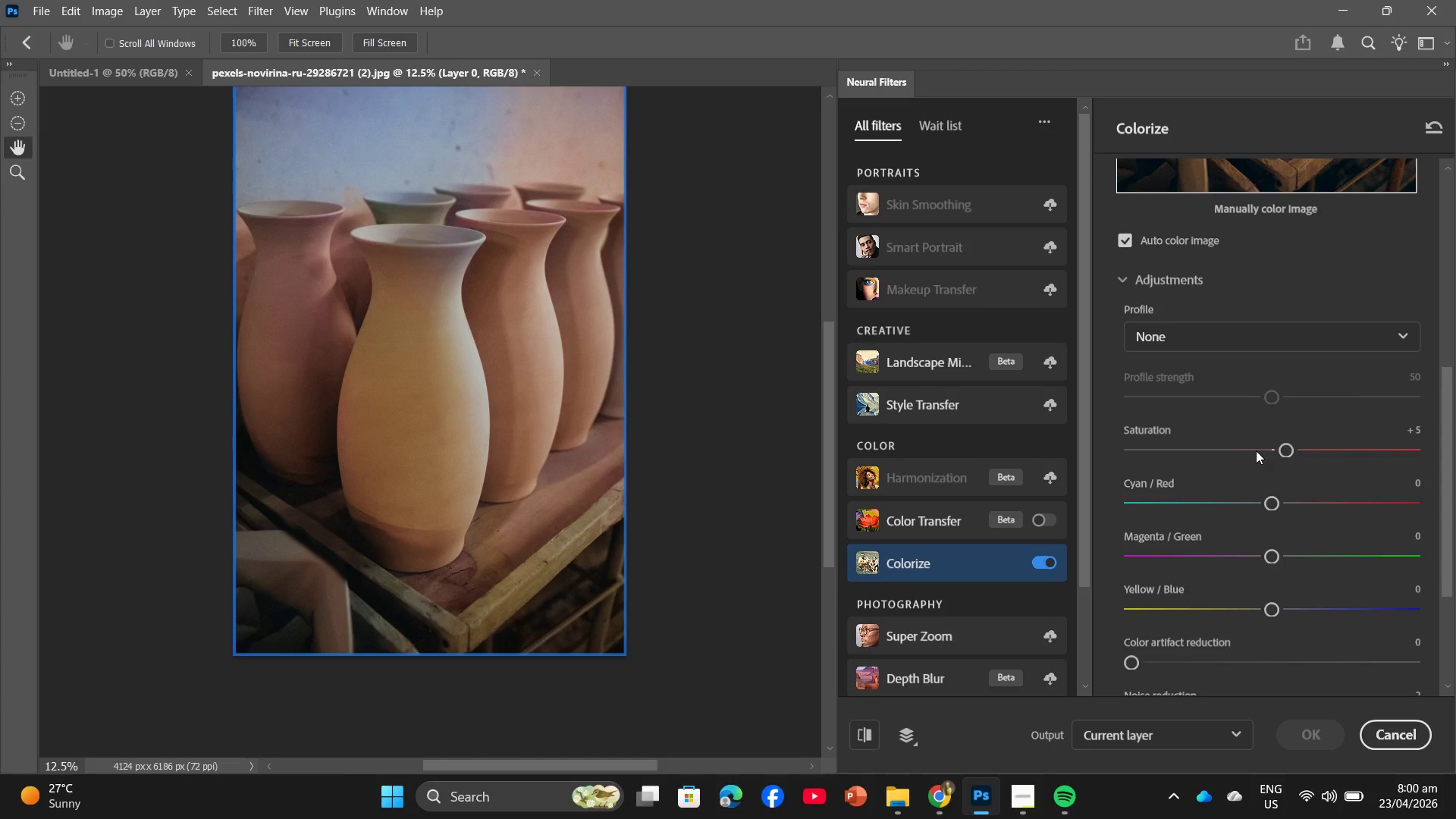 
left_click([1254, 450])
 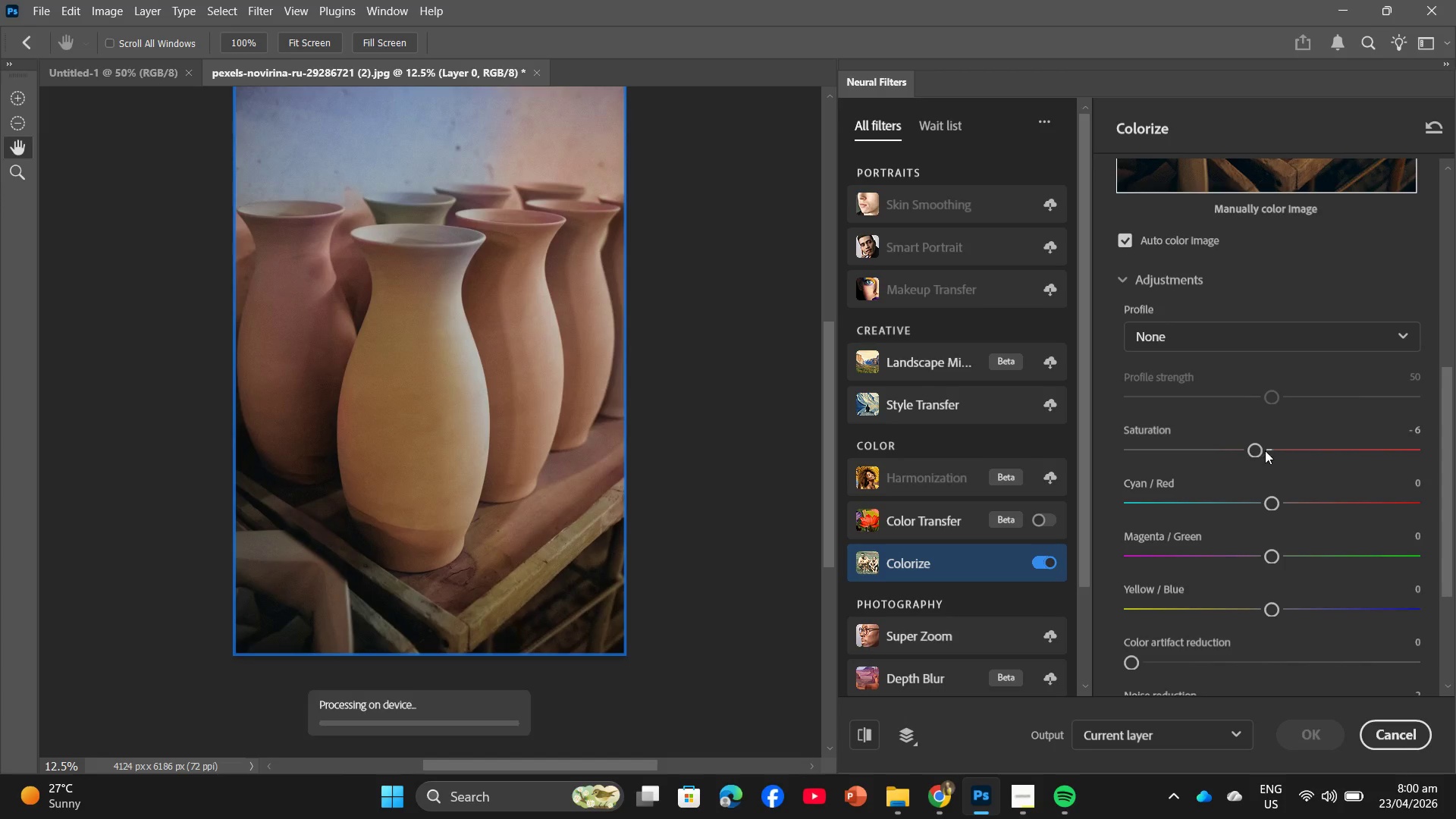 
left_click([1277, 450])
 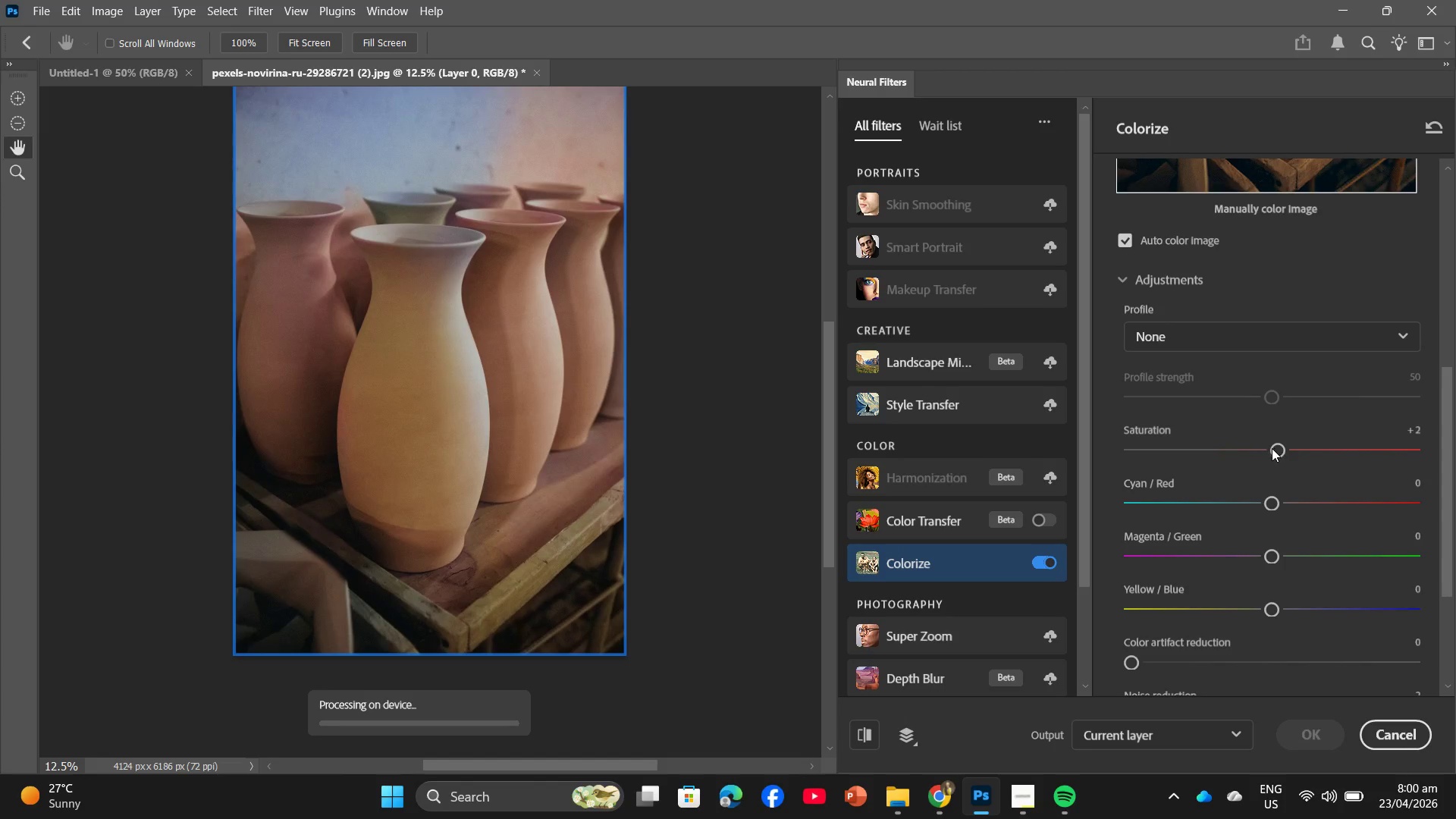 
scroll: coordinate [1237, 538], scroll_direction: up, amount: 6.0
 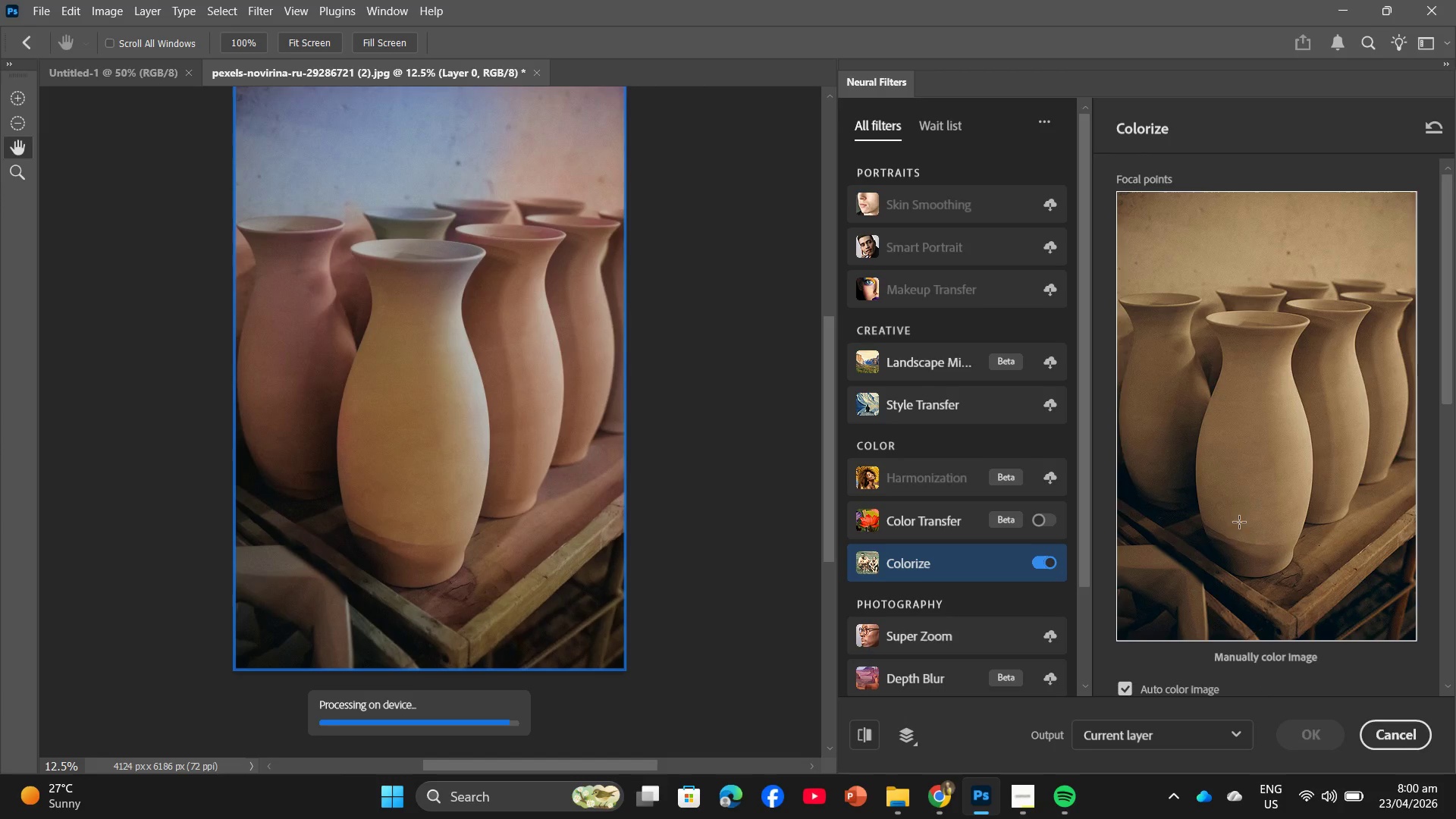 
left_click_drag(start_coordinate=[1241, 516], to_coordinate=[643, 325])
 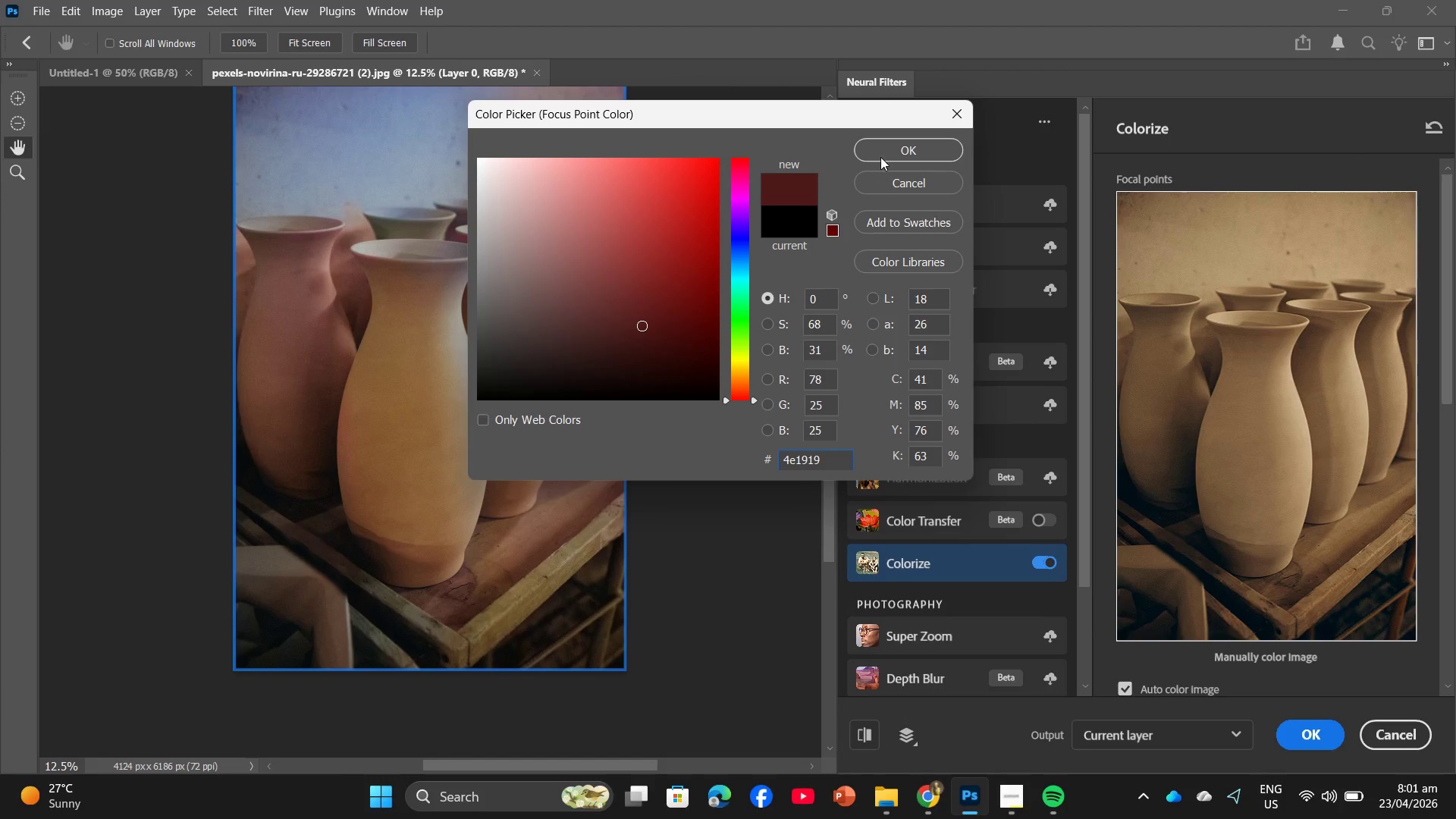 
left_click([880, 157])
 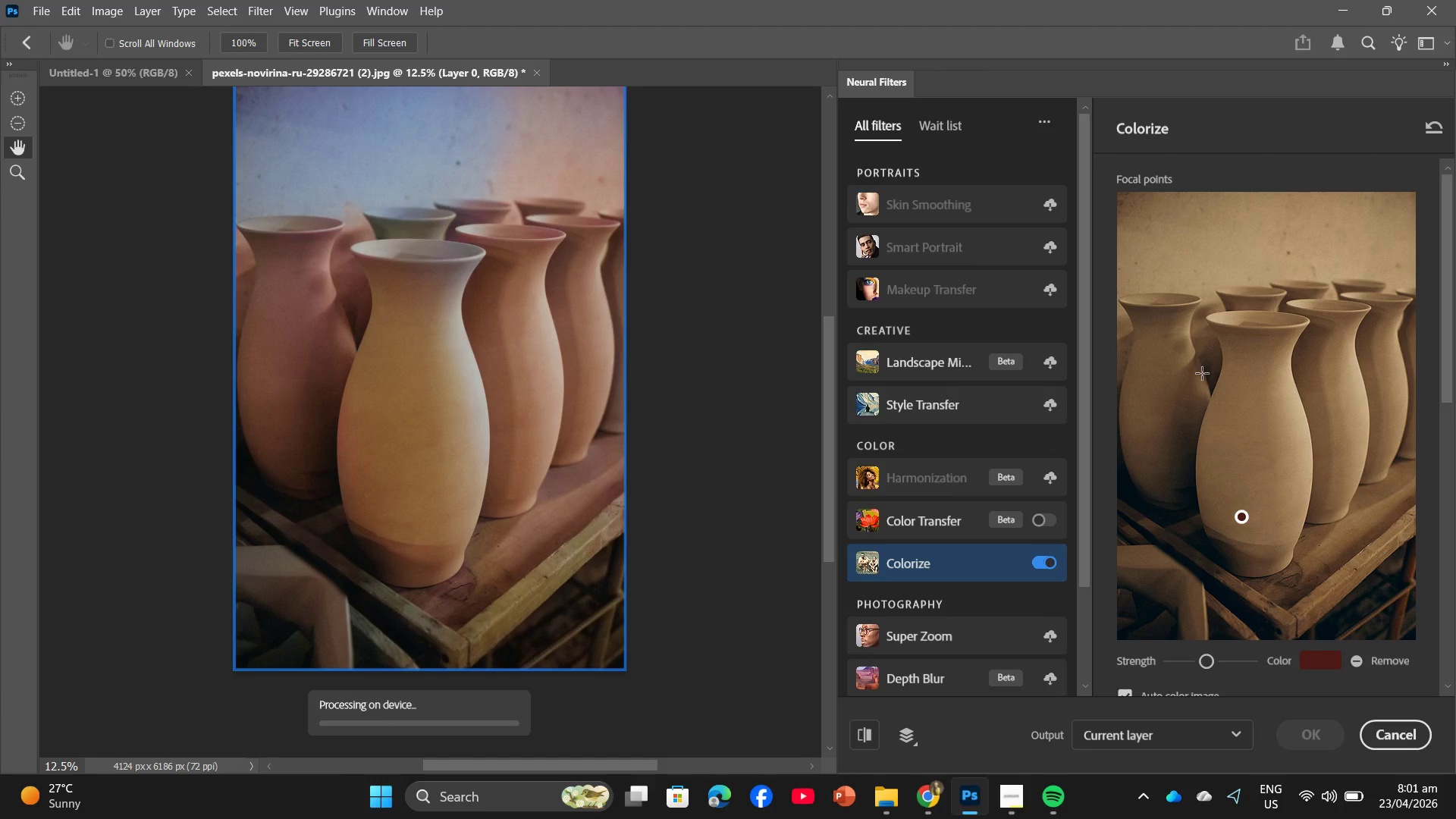 
scroll: coordinate [604, 462], scroll_direction: up, amount: 3.0
 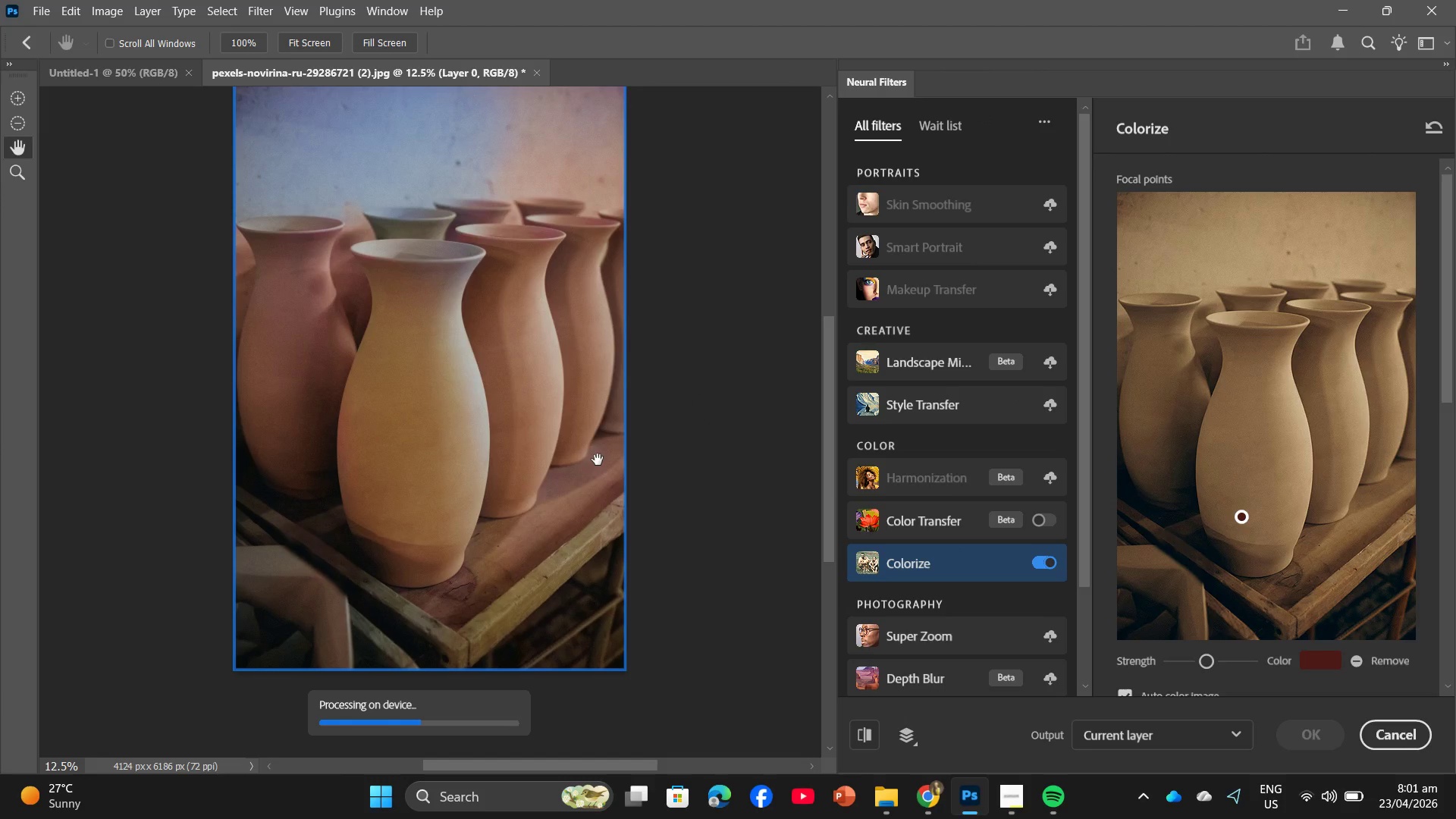 
scroll: coordinate [598, 460], scroll_direction: down, amount: 3.0
 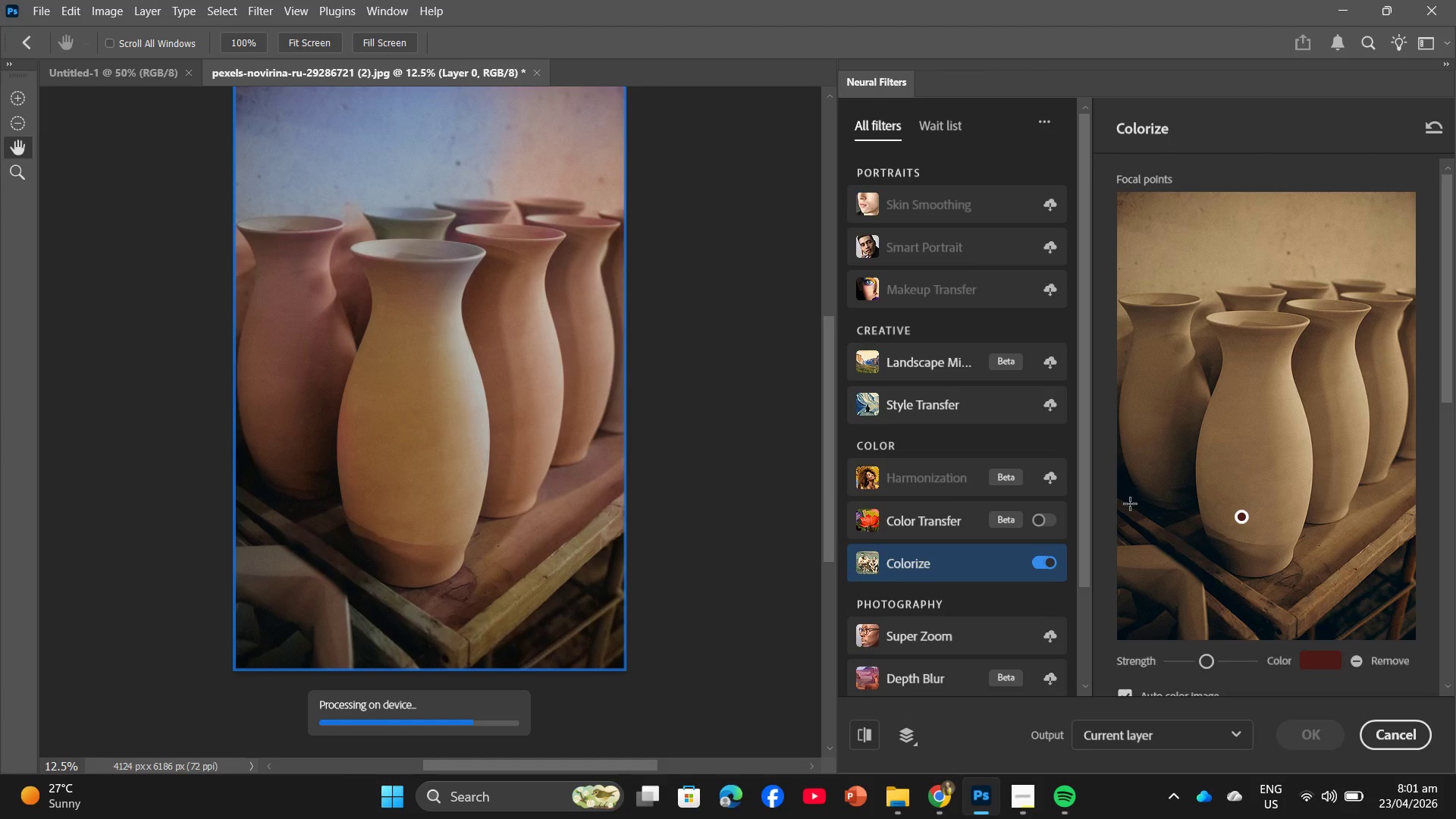 
scroll: coordinate [1128, 504], scroll_direction: up, amount: 2.0
 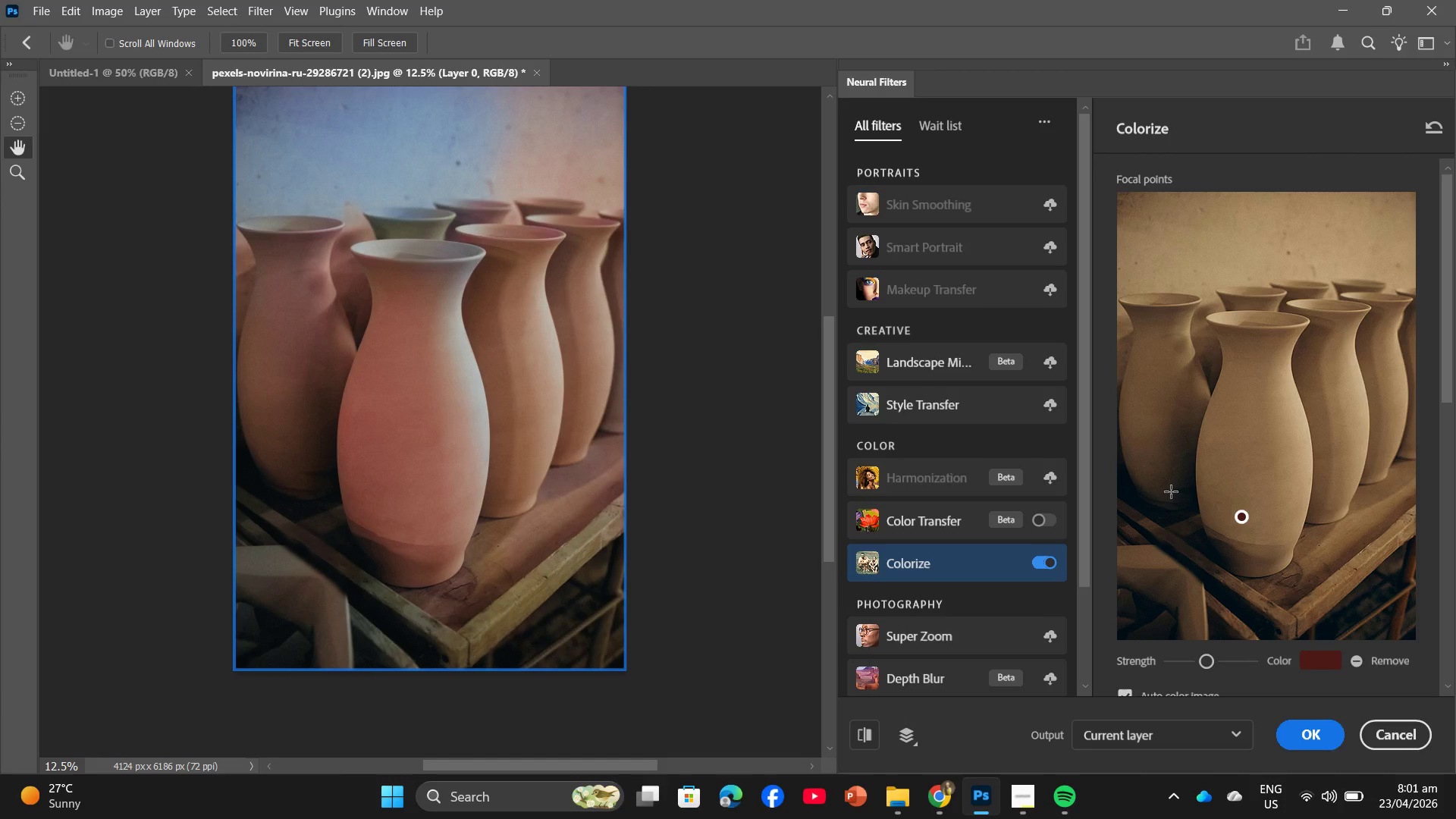 
left_click([1209, 474])
 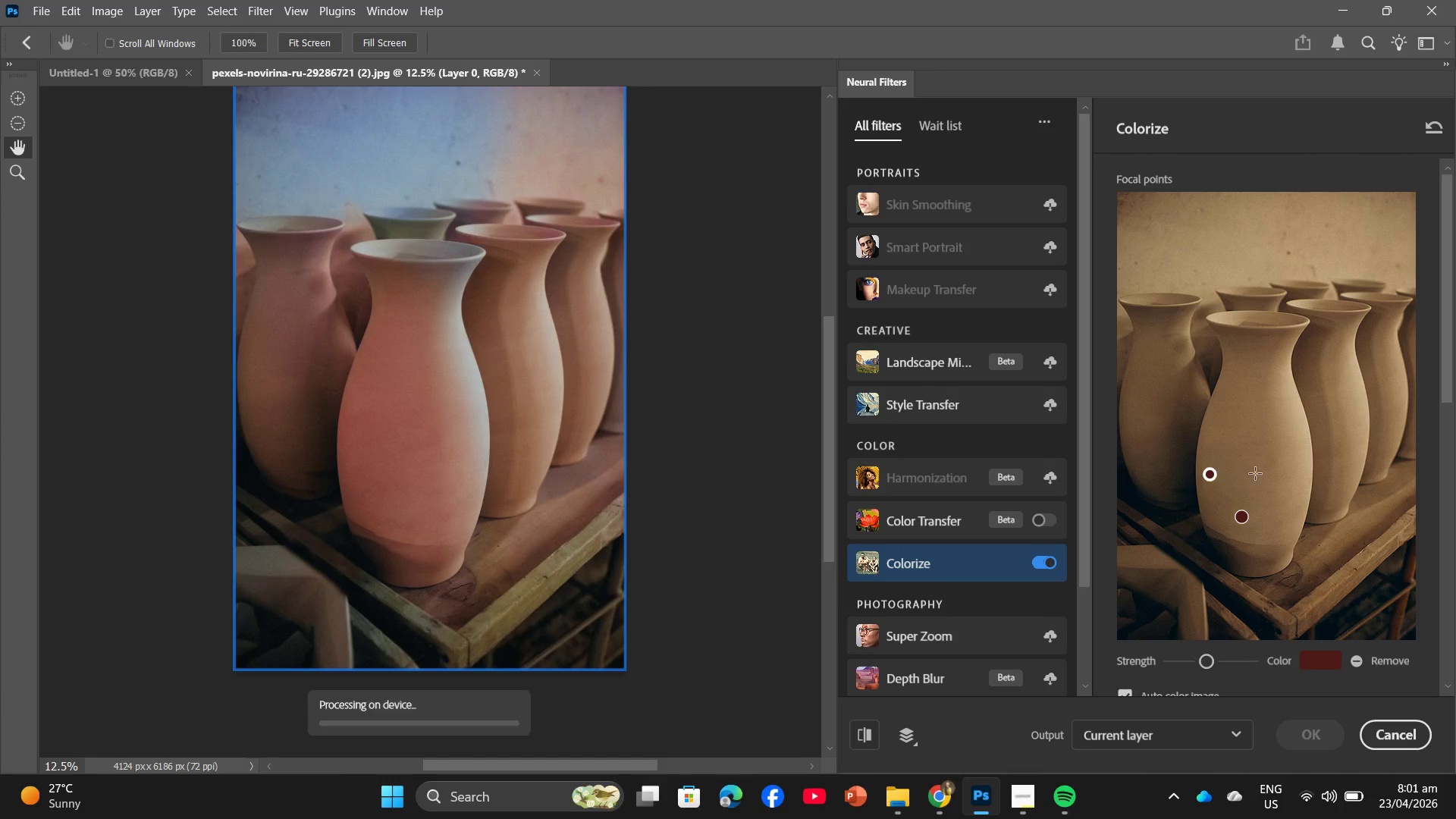 
left_click([1257, 494])
 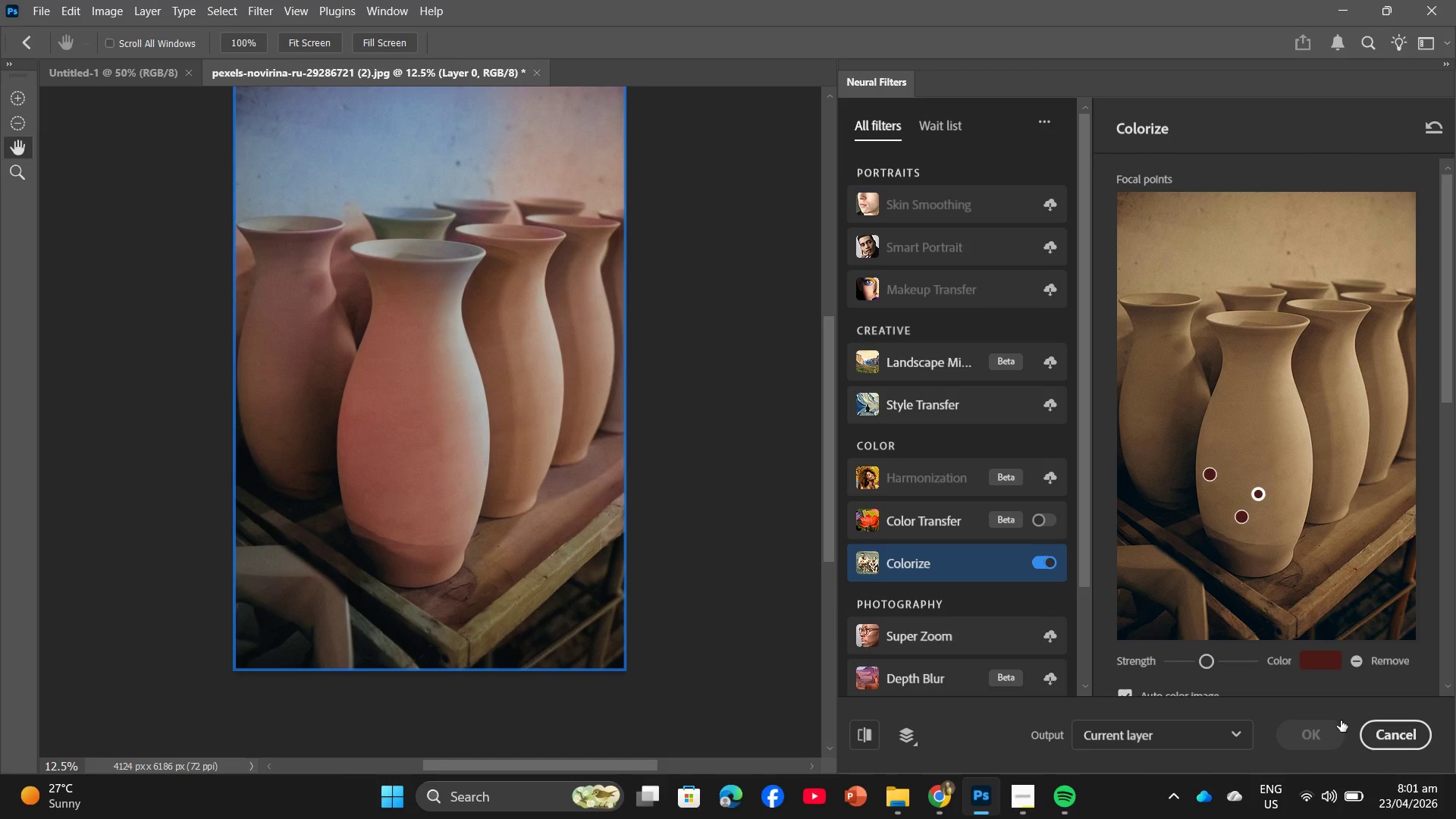 
left_click([1380, 740])
 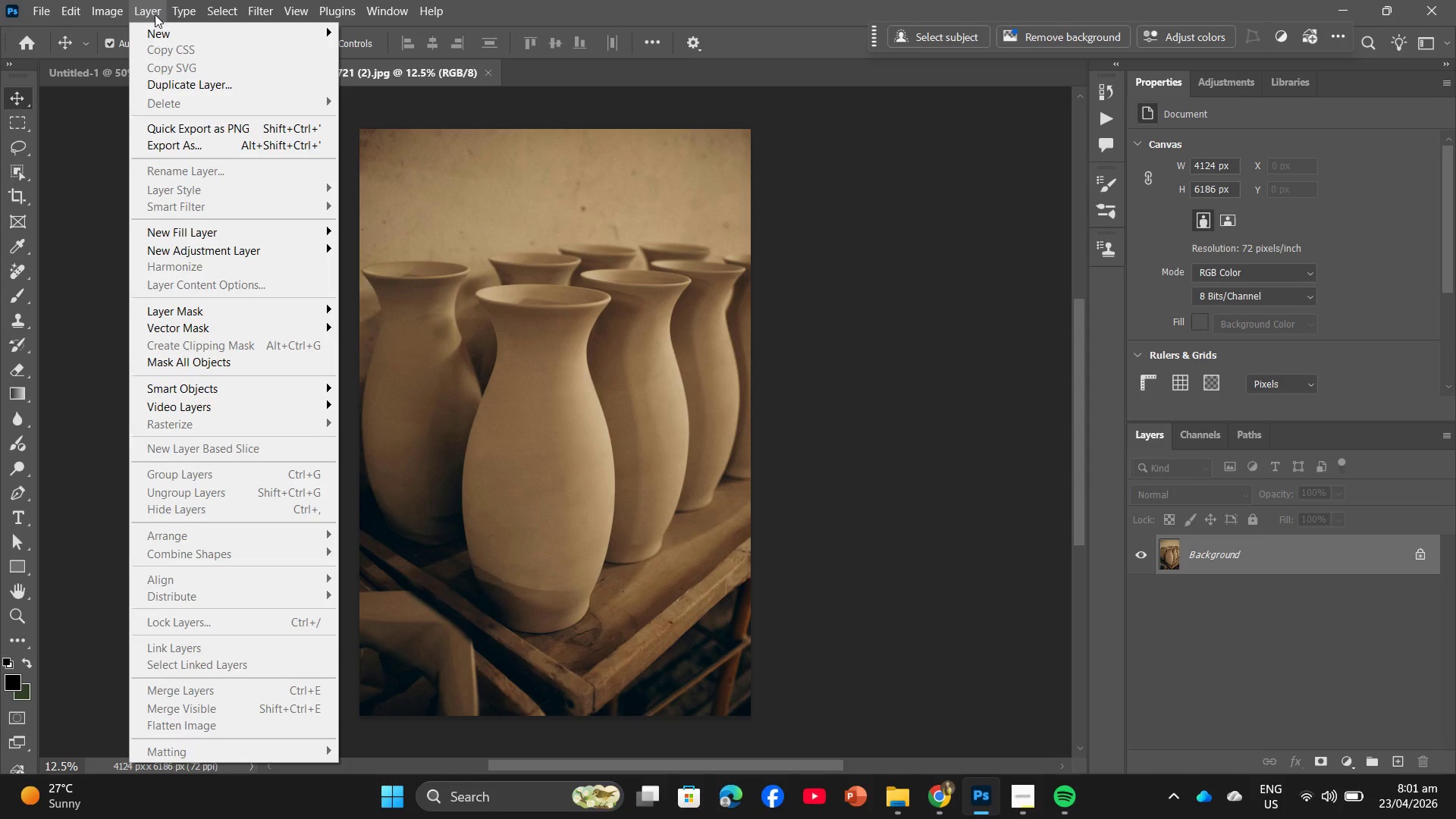 
wait(6.42)
 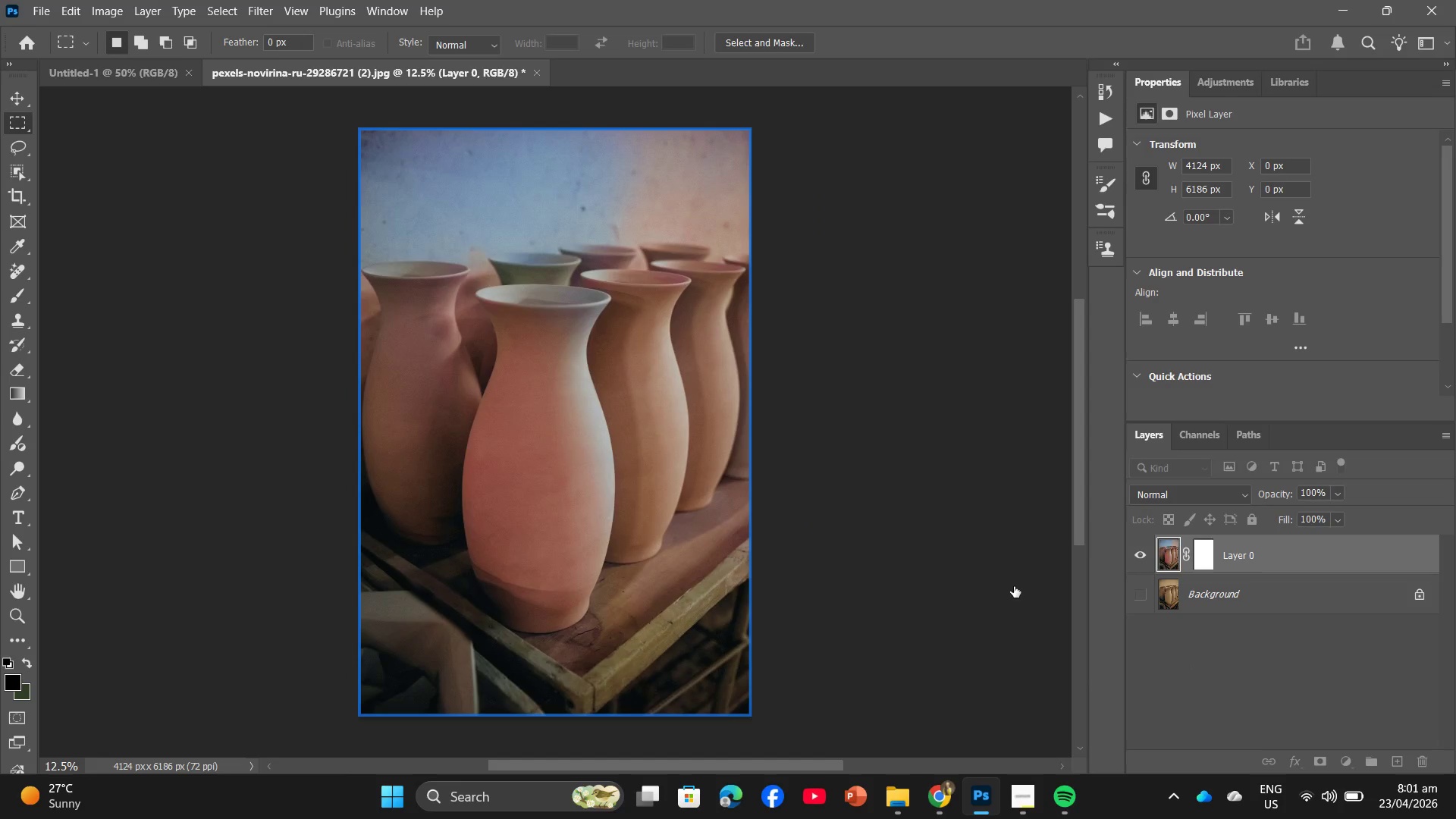 
left_click([233, 253])
 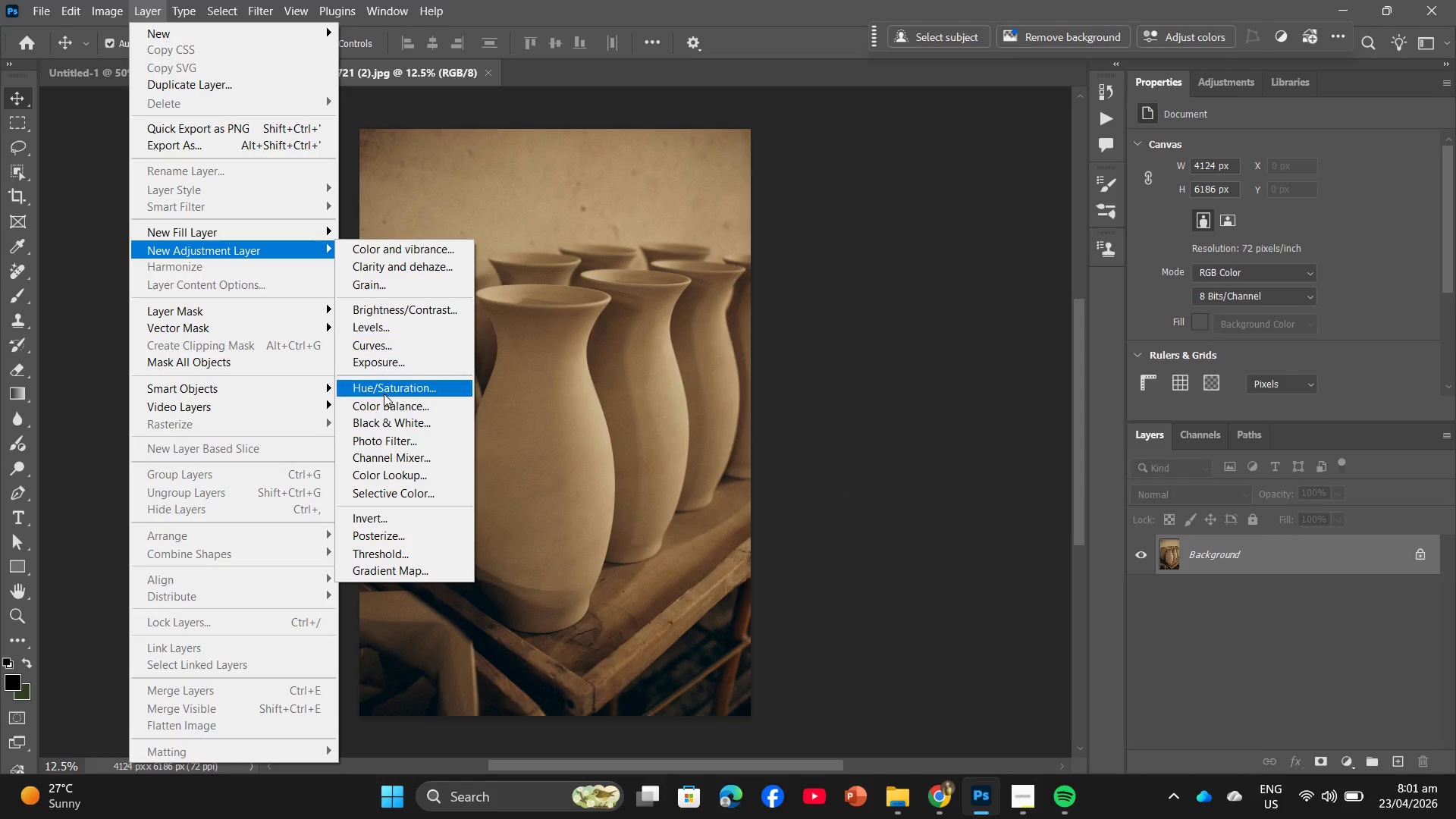 
left_click([384, 394])
 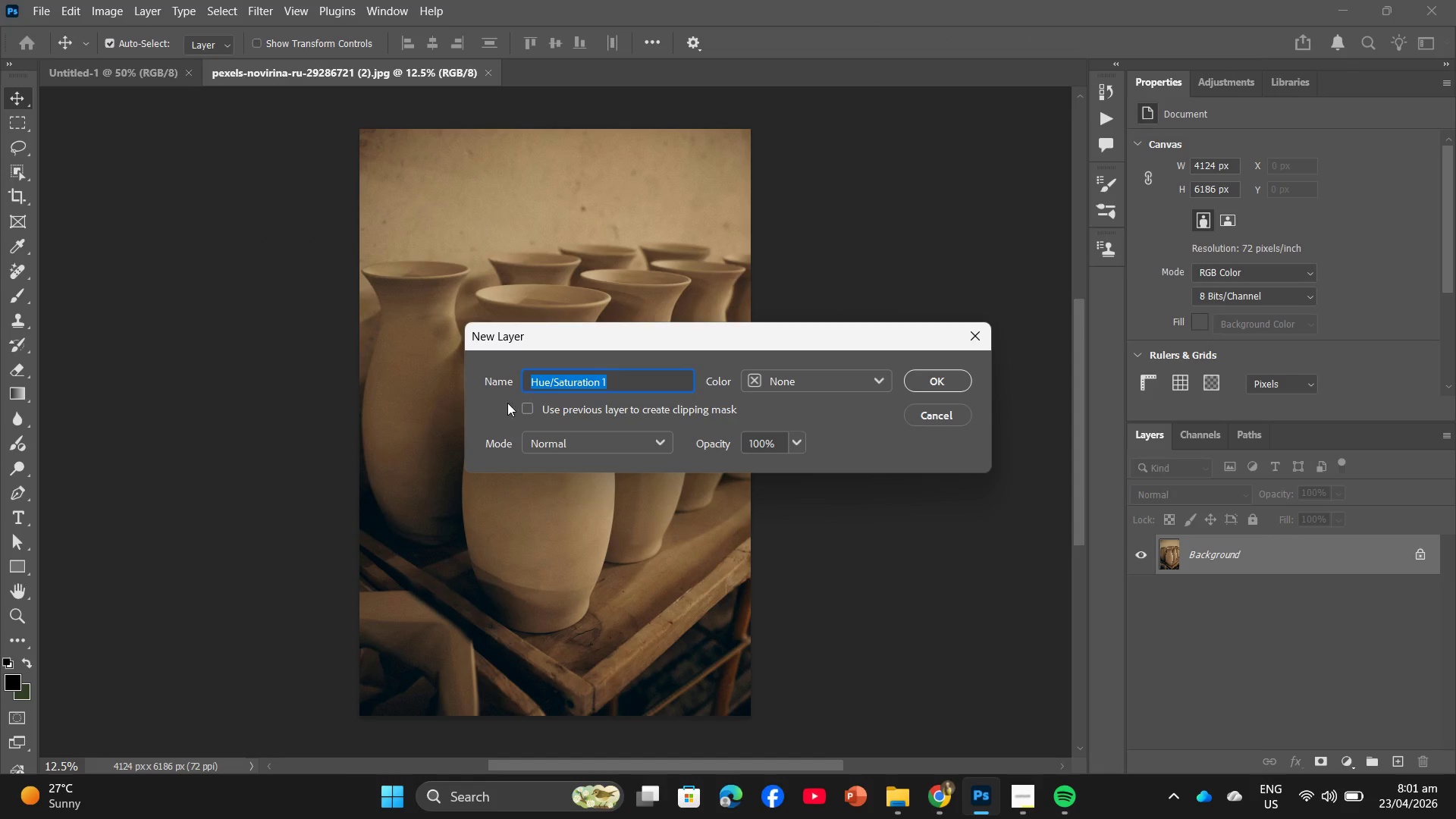 
left_click([533, 409])
 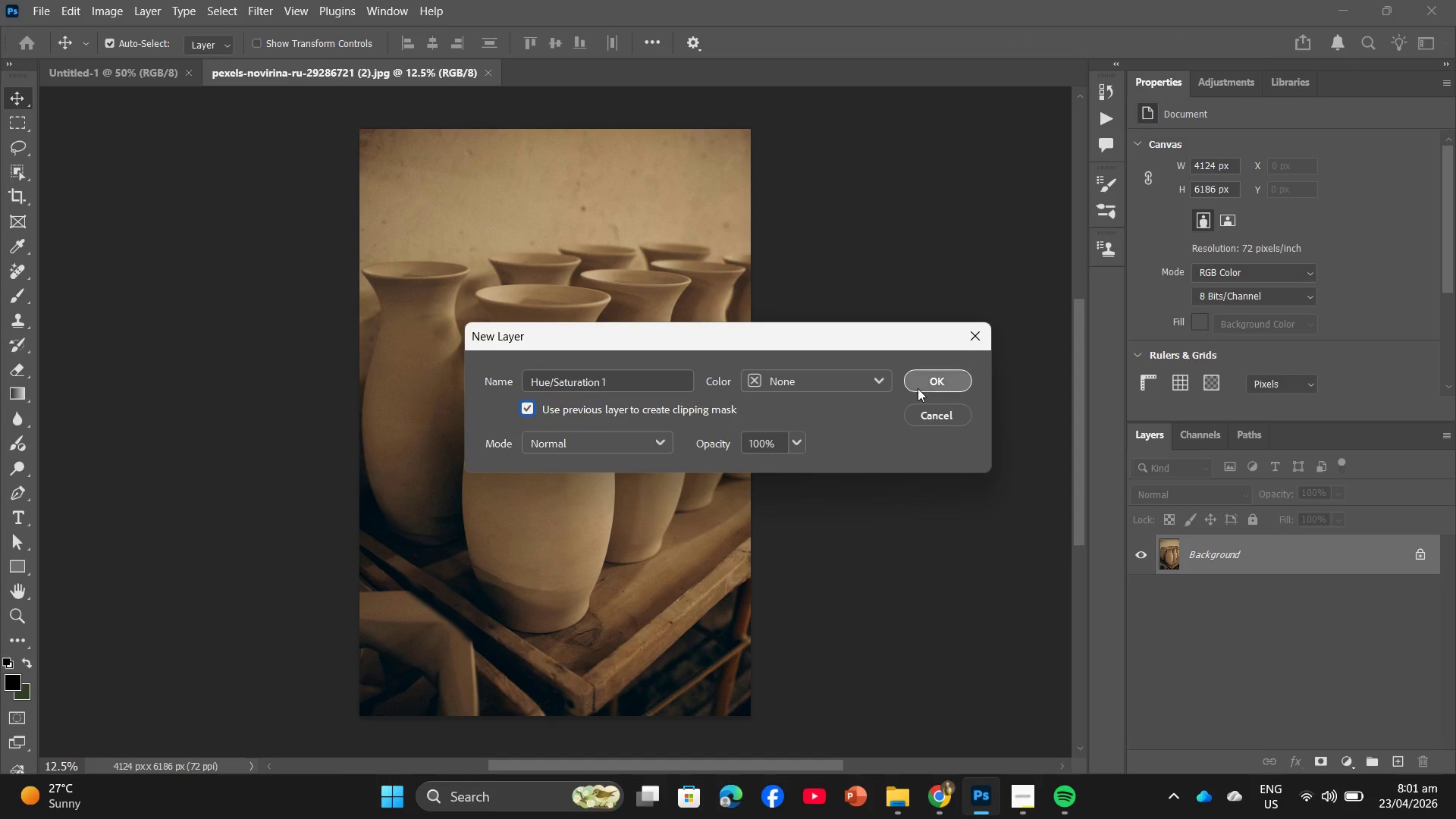 
left_click([918, 388])
 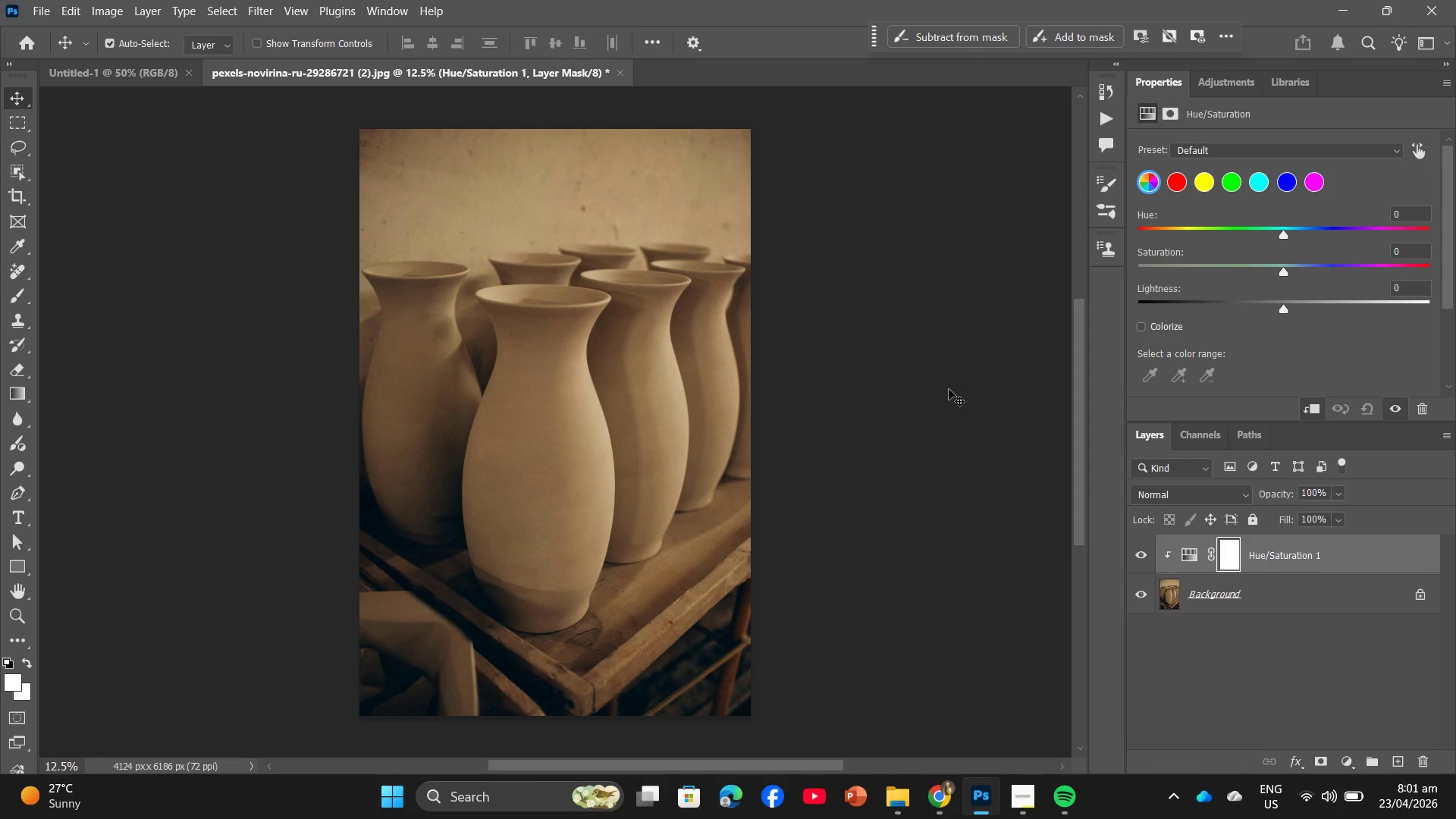 
mouse_move([1228, 386])
 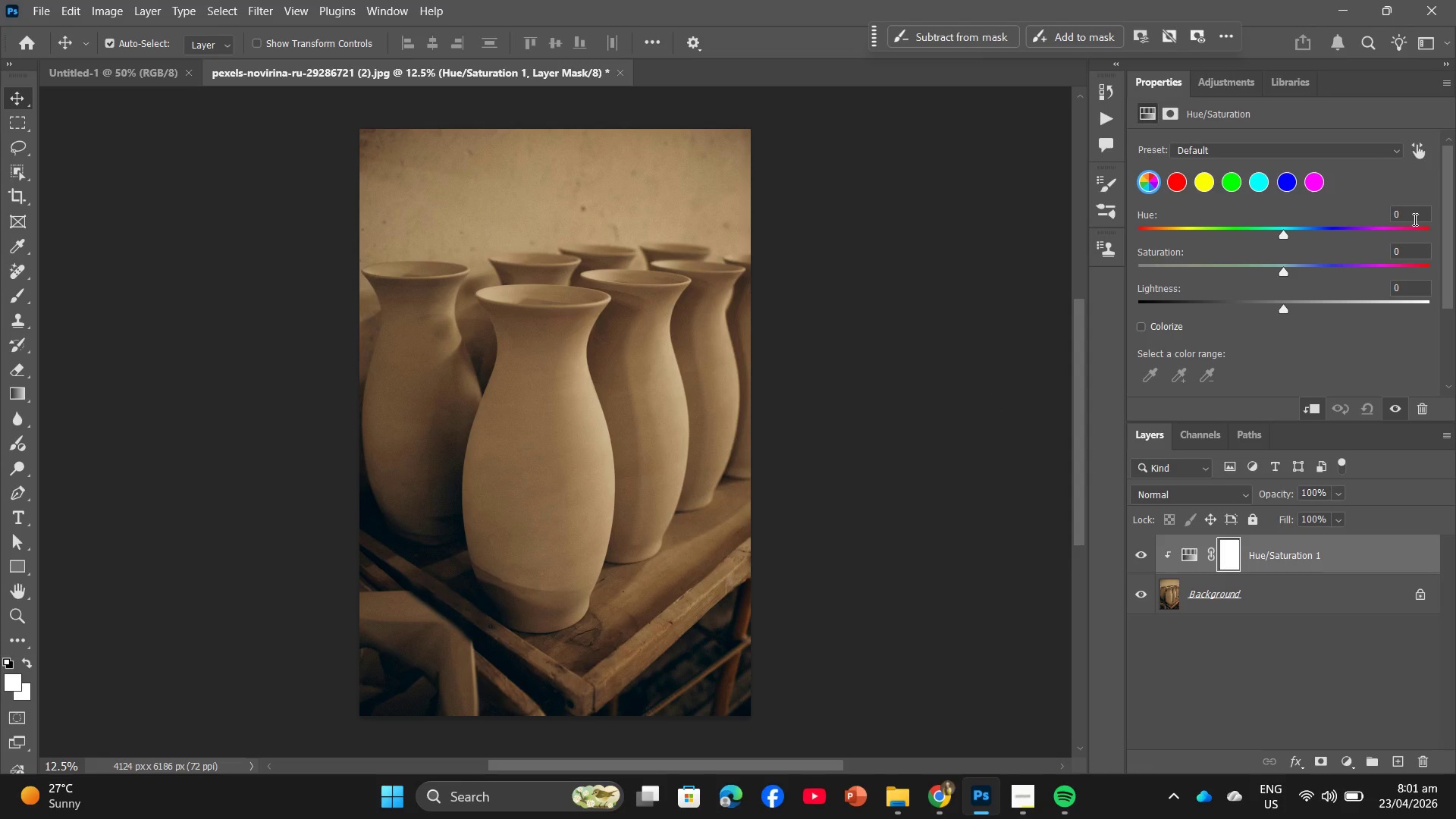 
left_click_drag(start_coordinate=[1414, 219], to_coordinate=[1377, 218])
 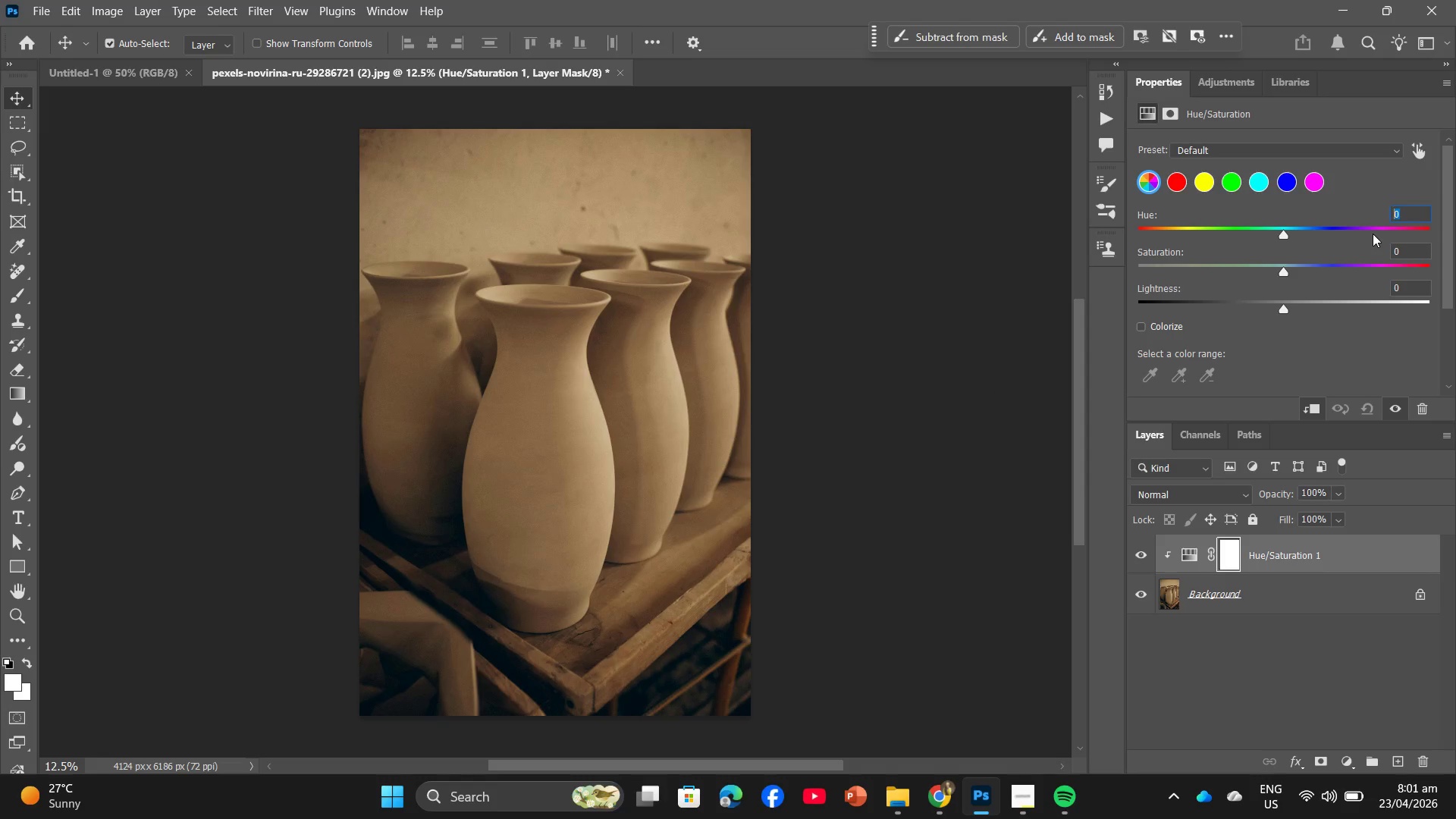 
key(Minus)
 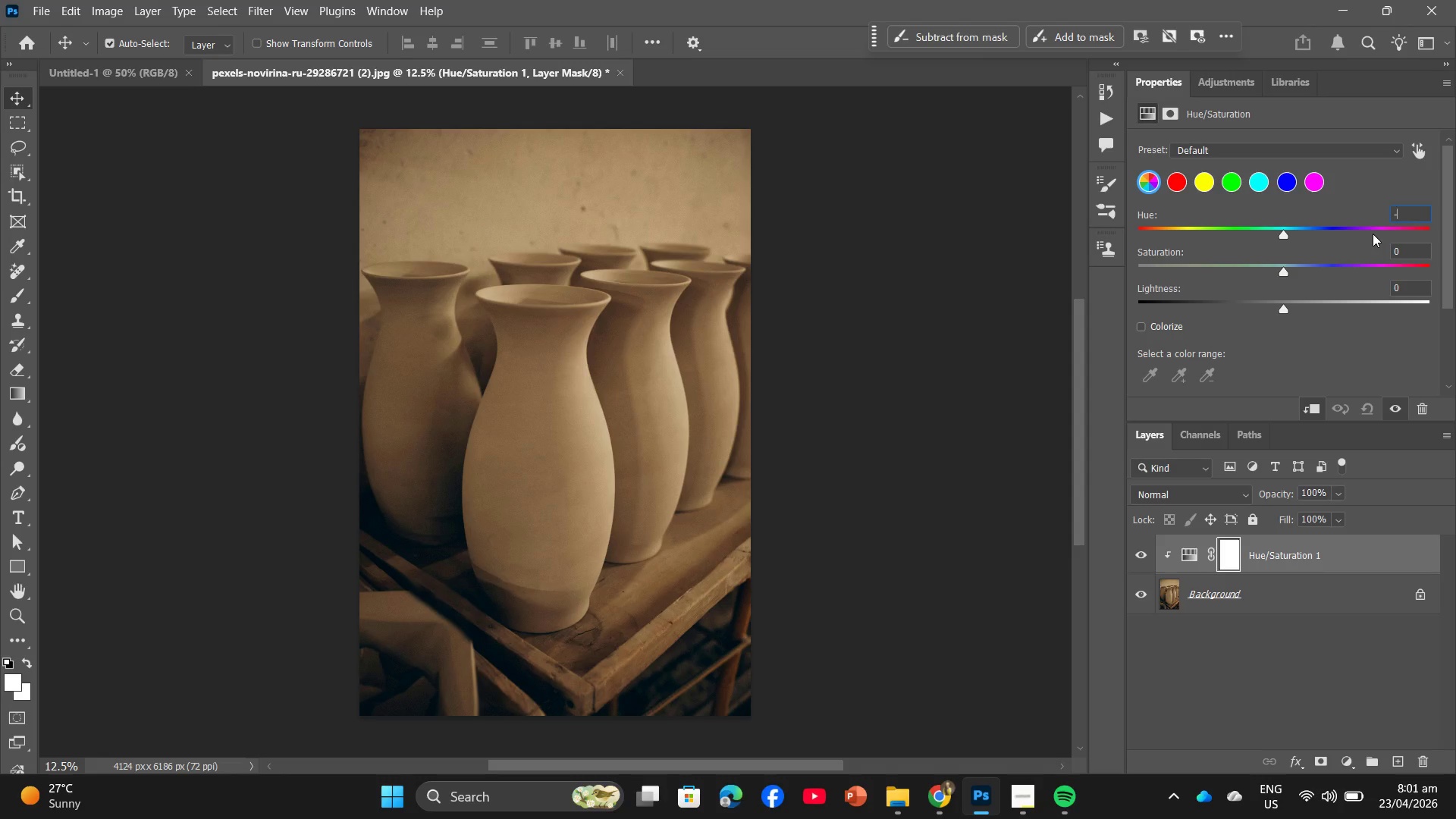 
key(Numpad5)
 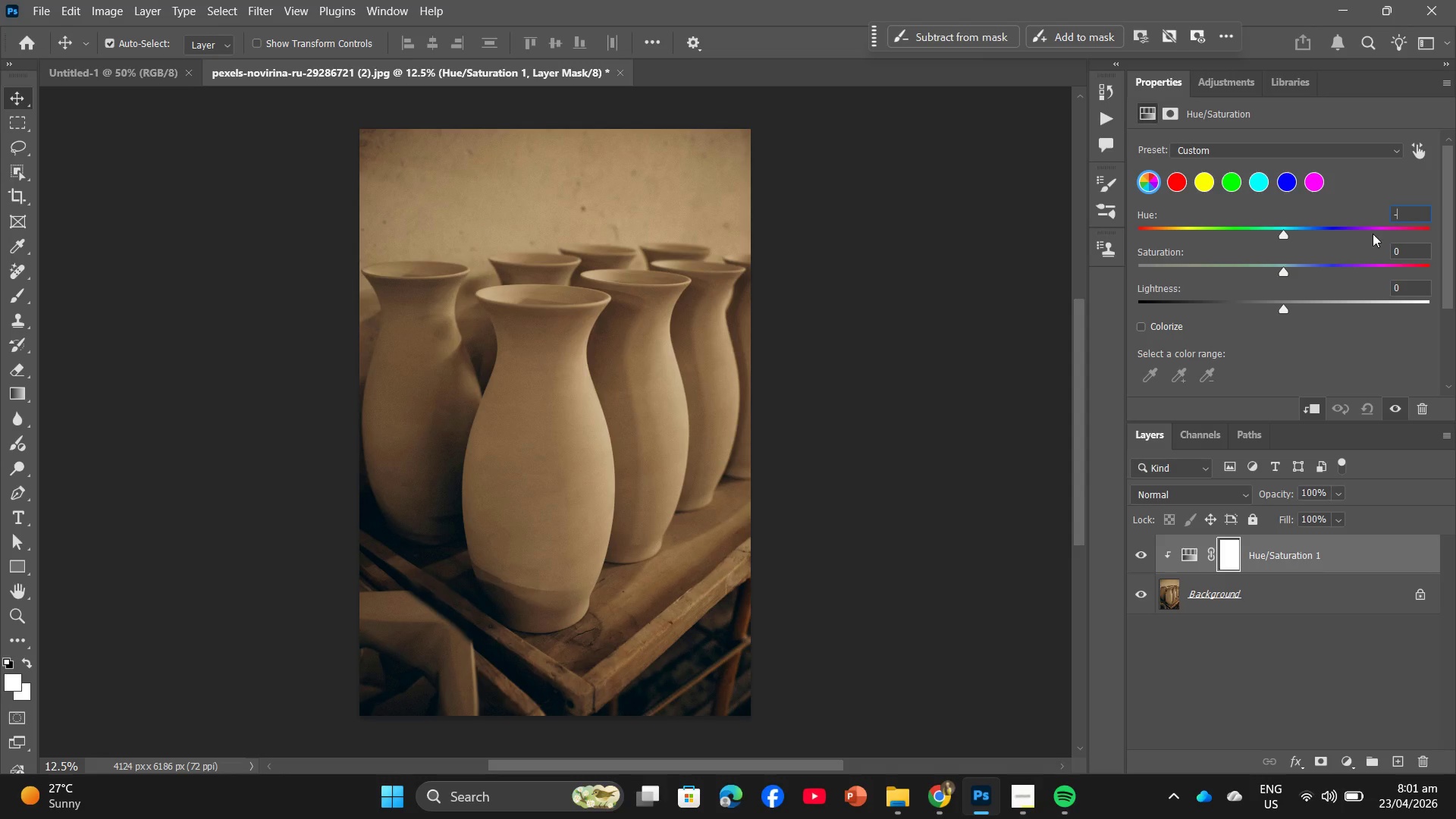 
key(Numpad0)
 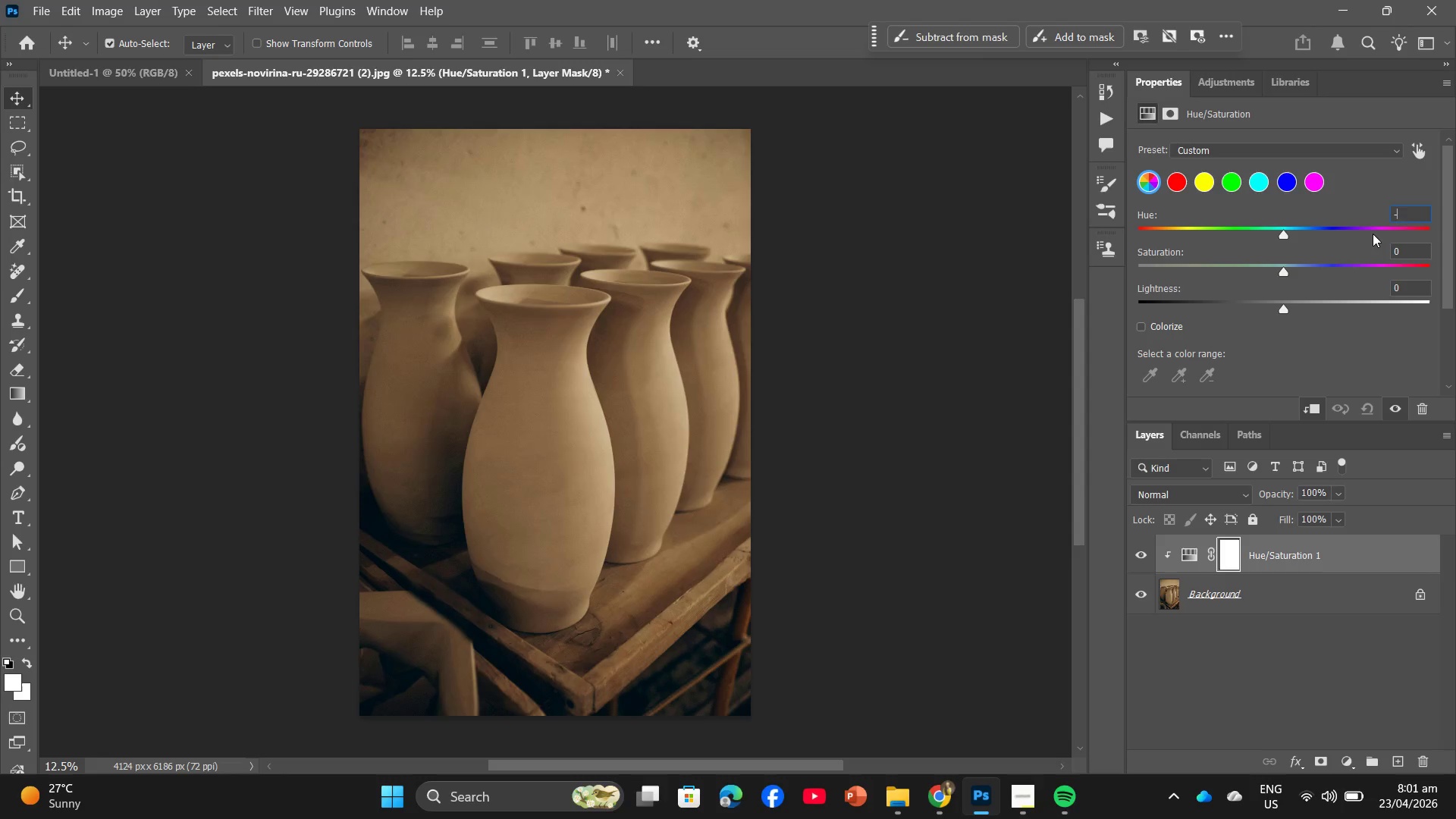 
key(Enter)
 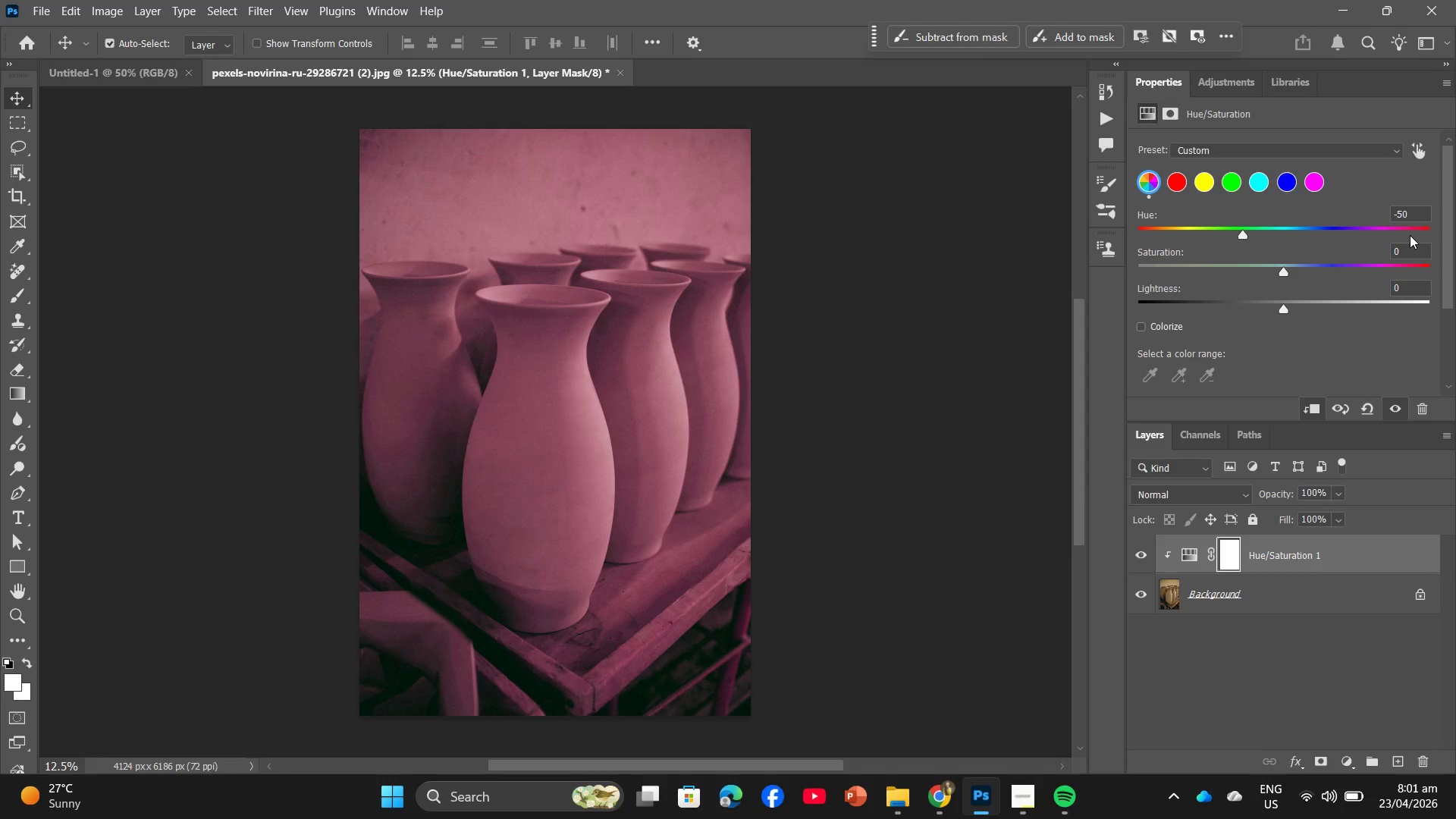 
left_click_drag(start_coordinate=[1410, 215], to_coordinate=[1356, 204])
 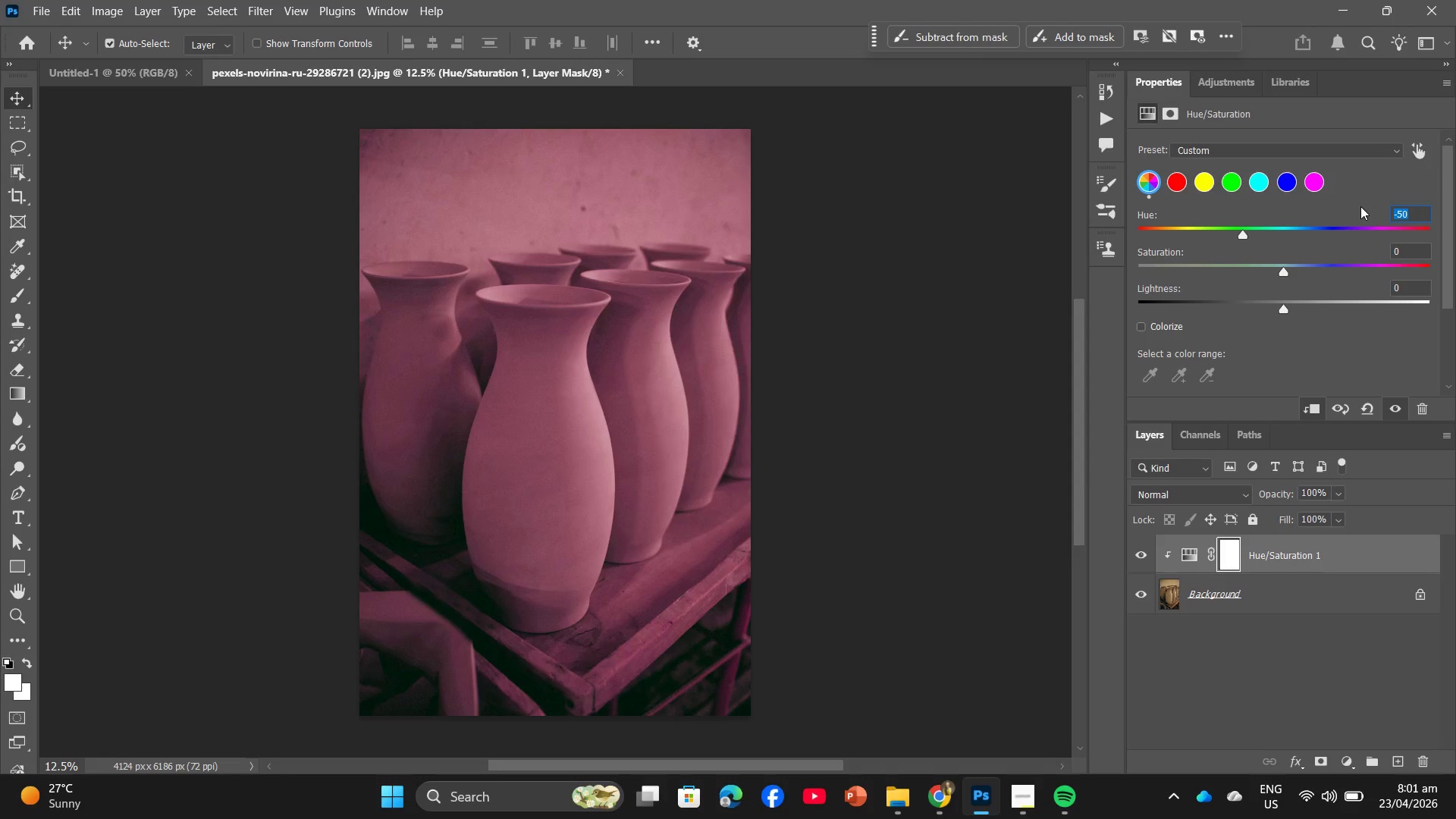 
key(Numpad0)
 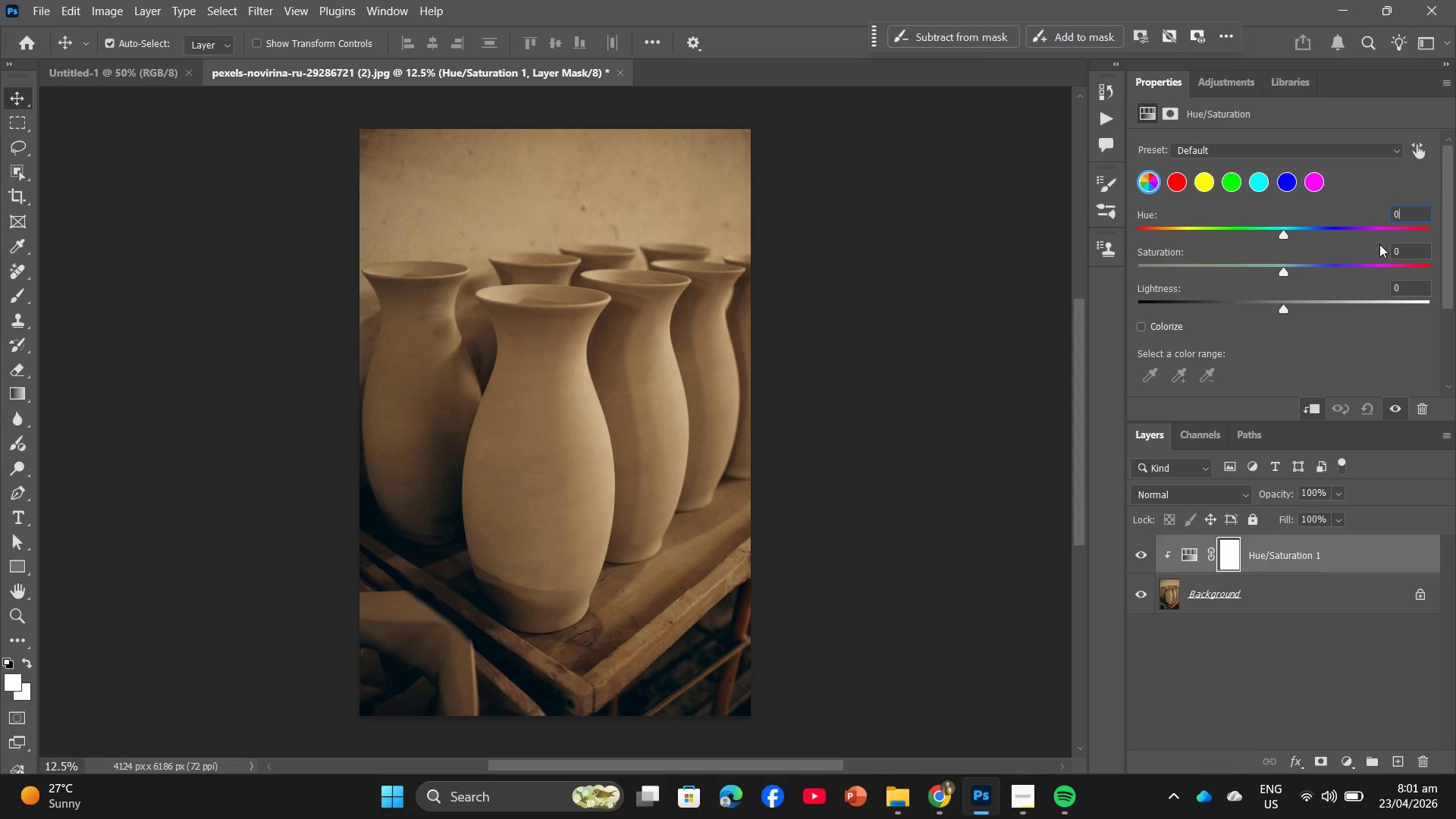 
wait(6.5)
 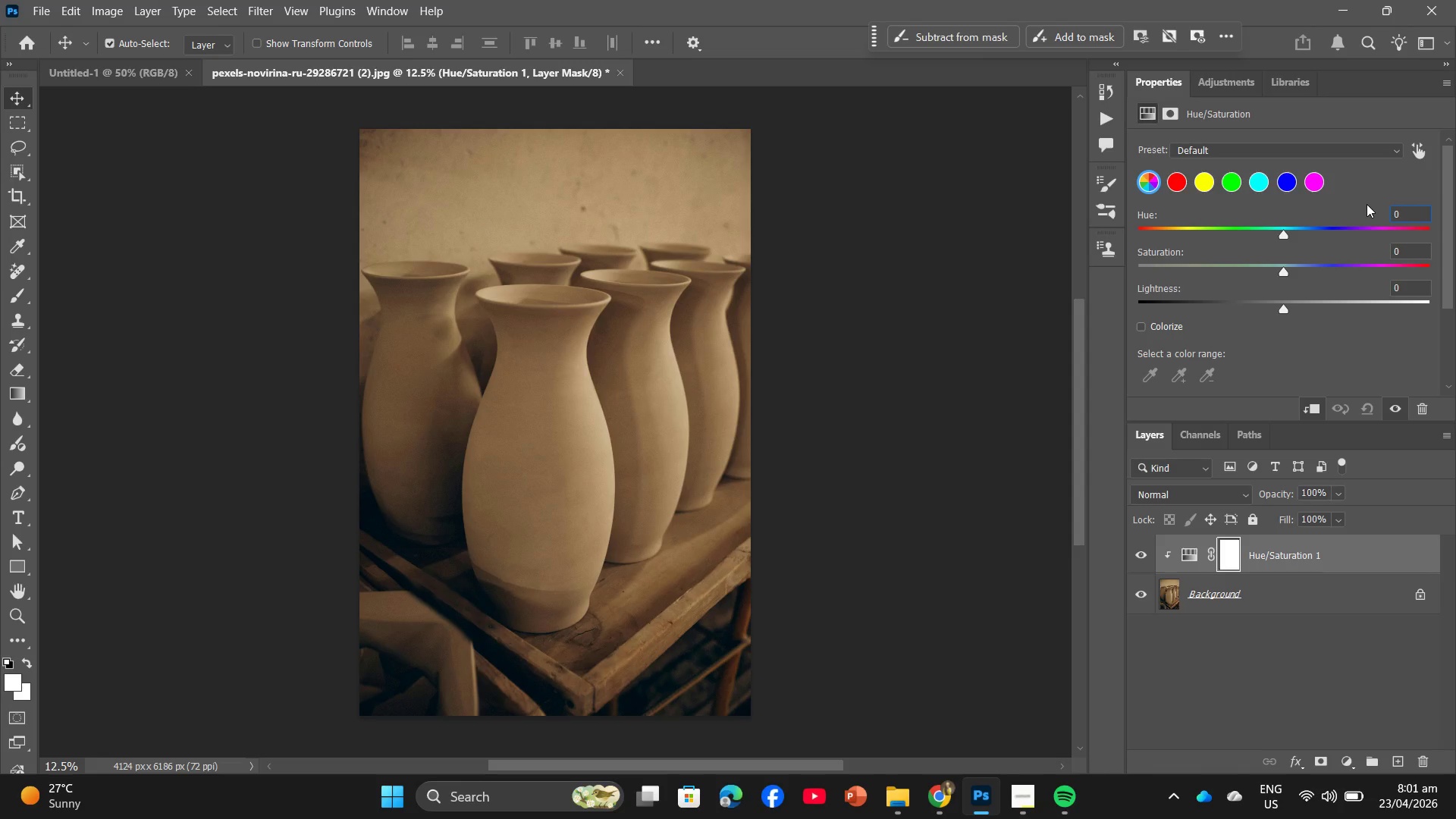 
left_click_drag(start_coordinate=[1421, 252], to_coordinate=[1315, 259])
 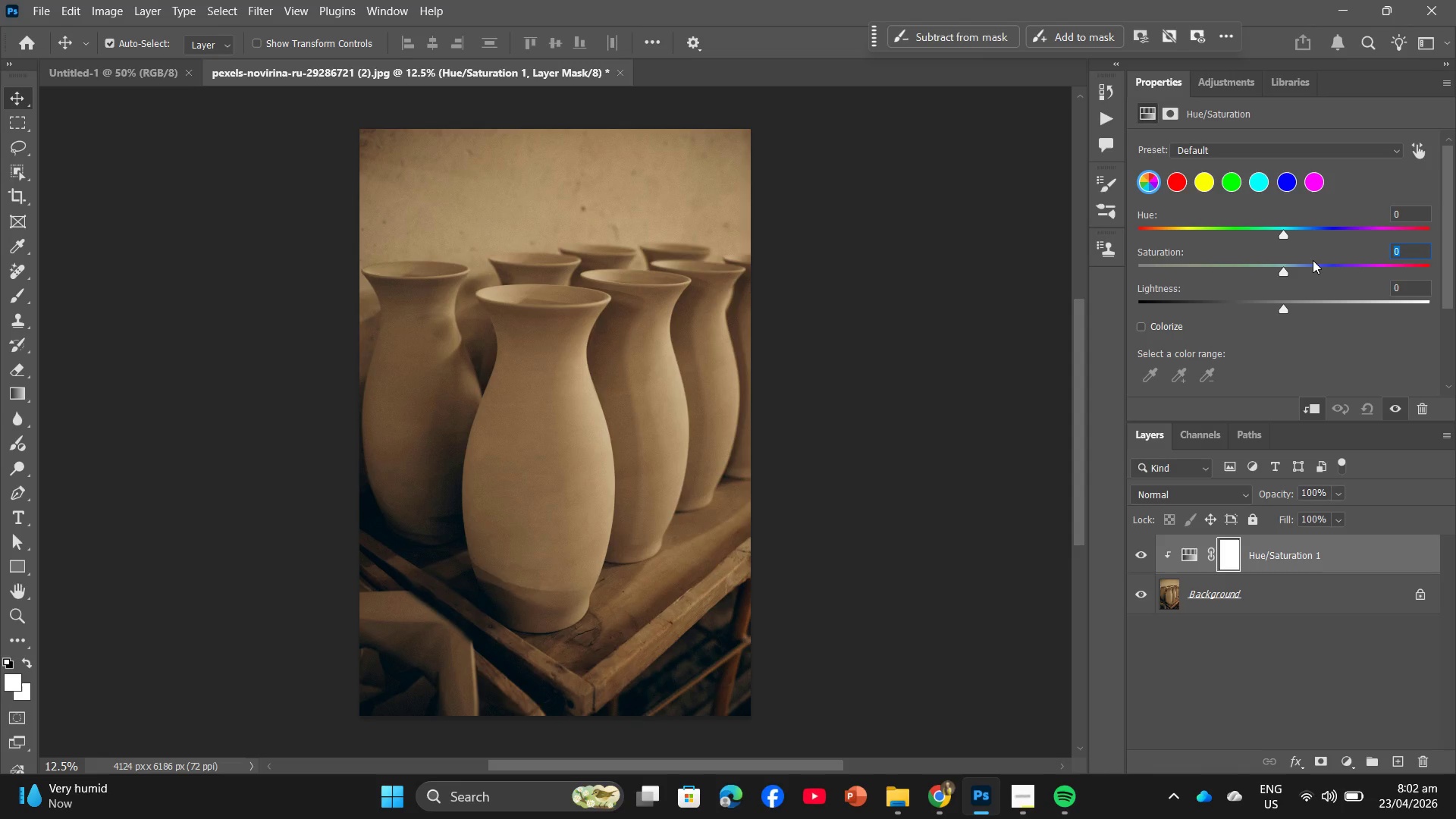 
key(Minus)
 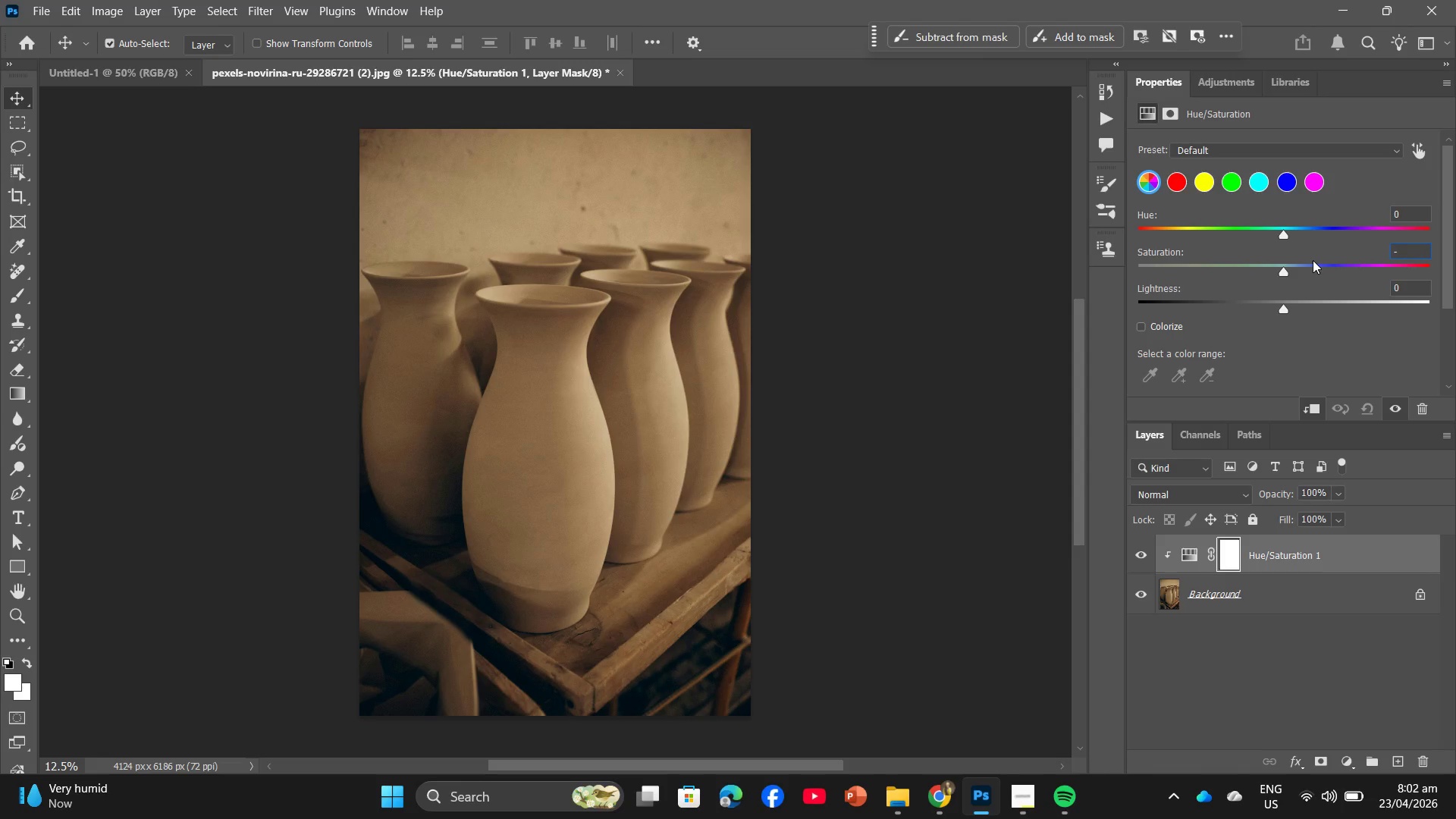 
key(Numpad5)
 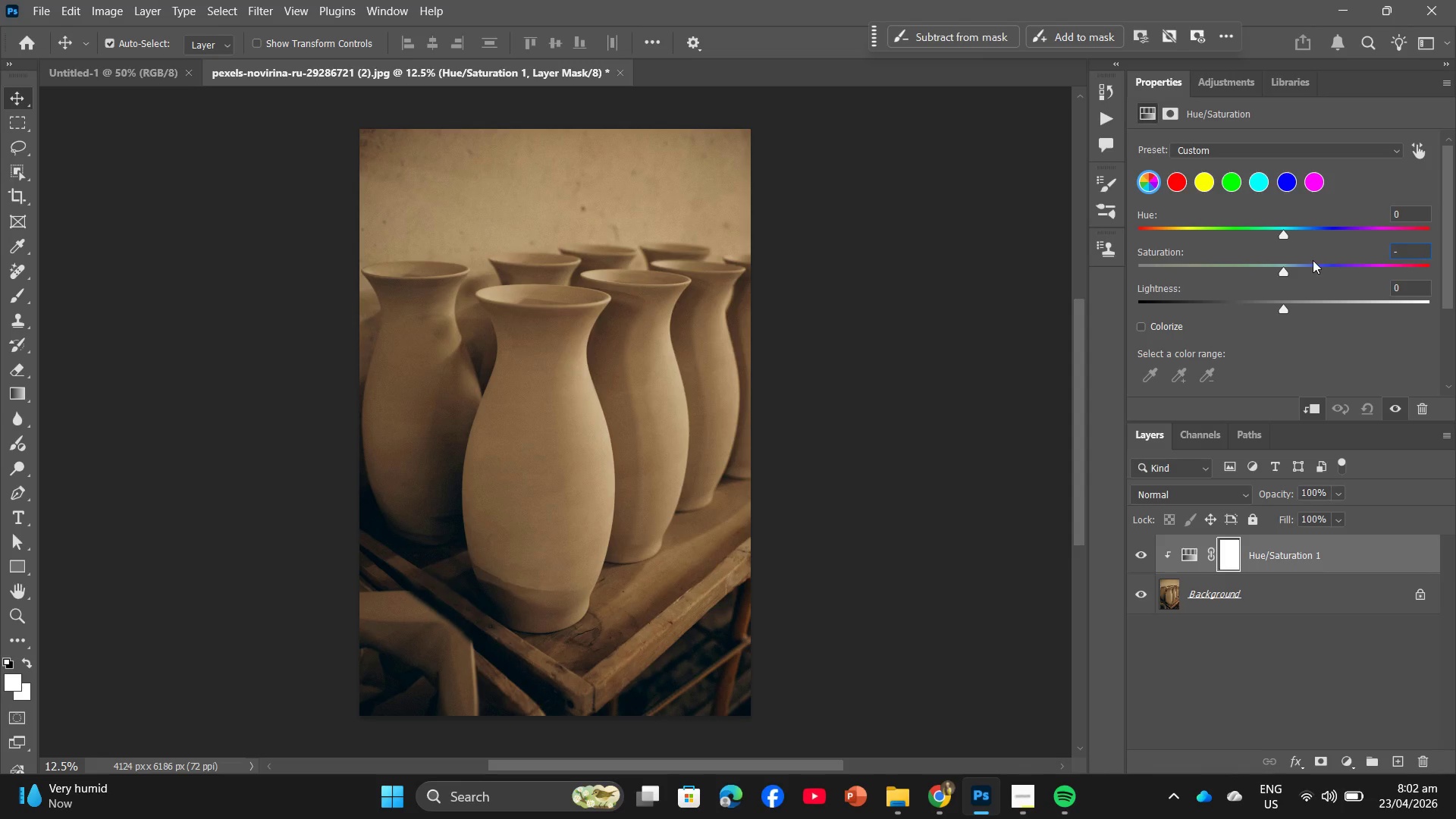 
key(Numpad0)
 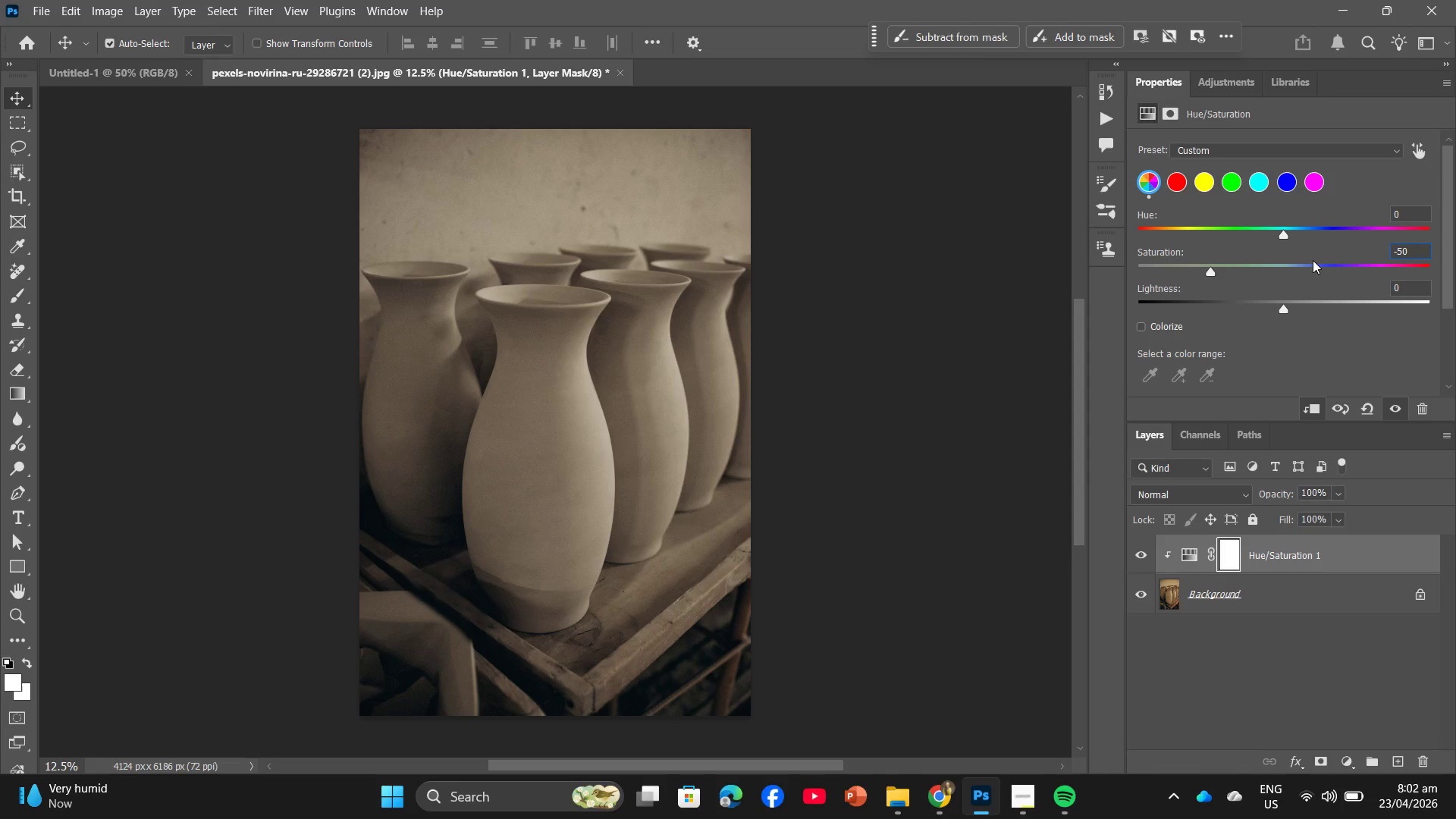 
key(Enter)
 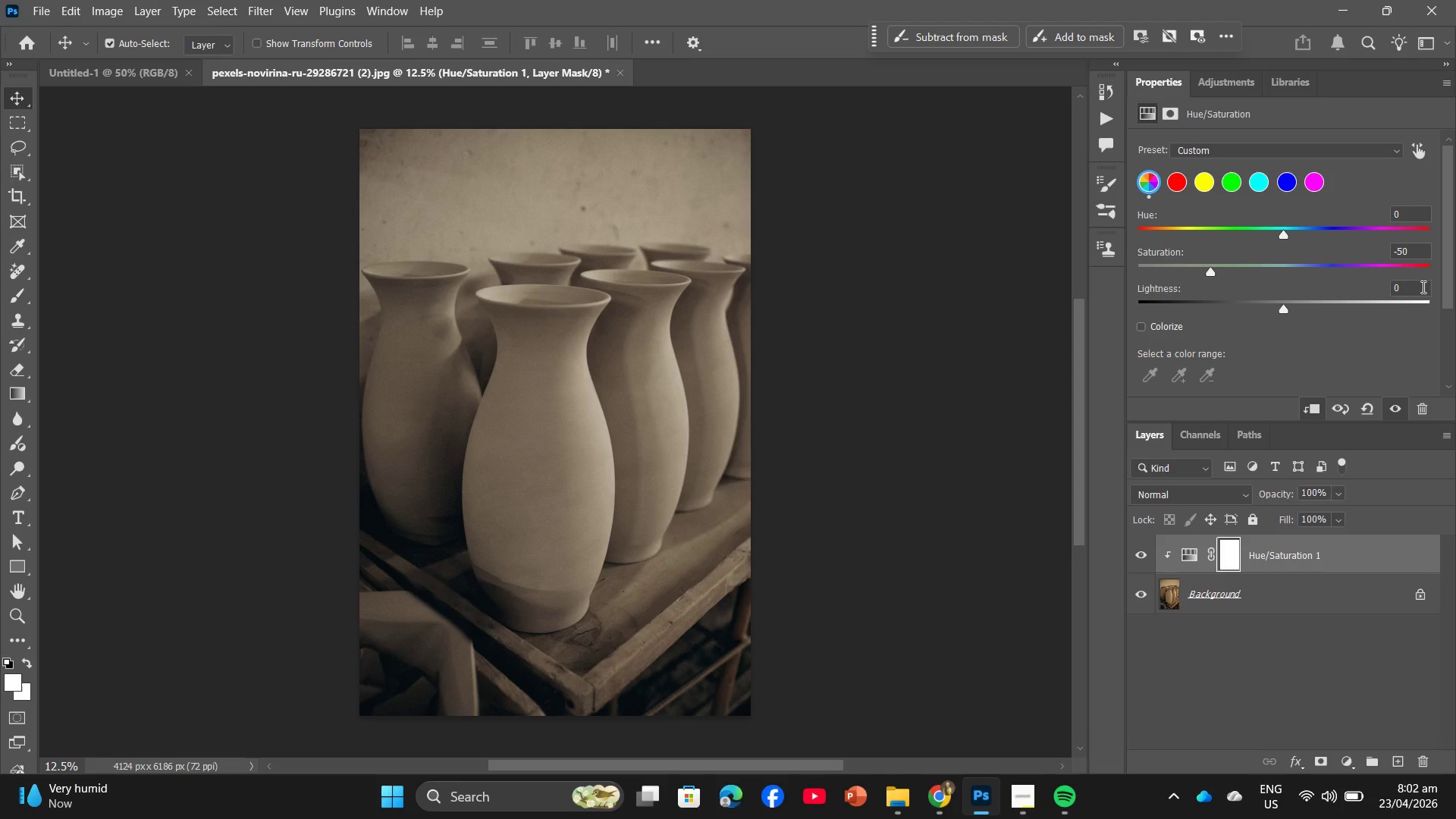 
left_click_drag(start_coordinate=[1422, 287], to_coordinate=[1379, 278])
 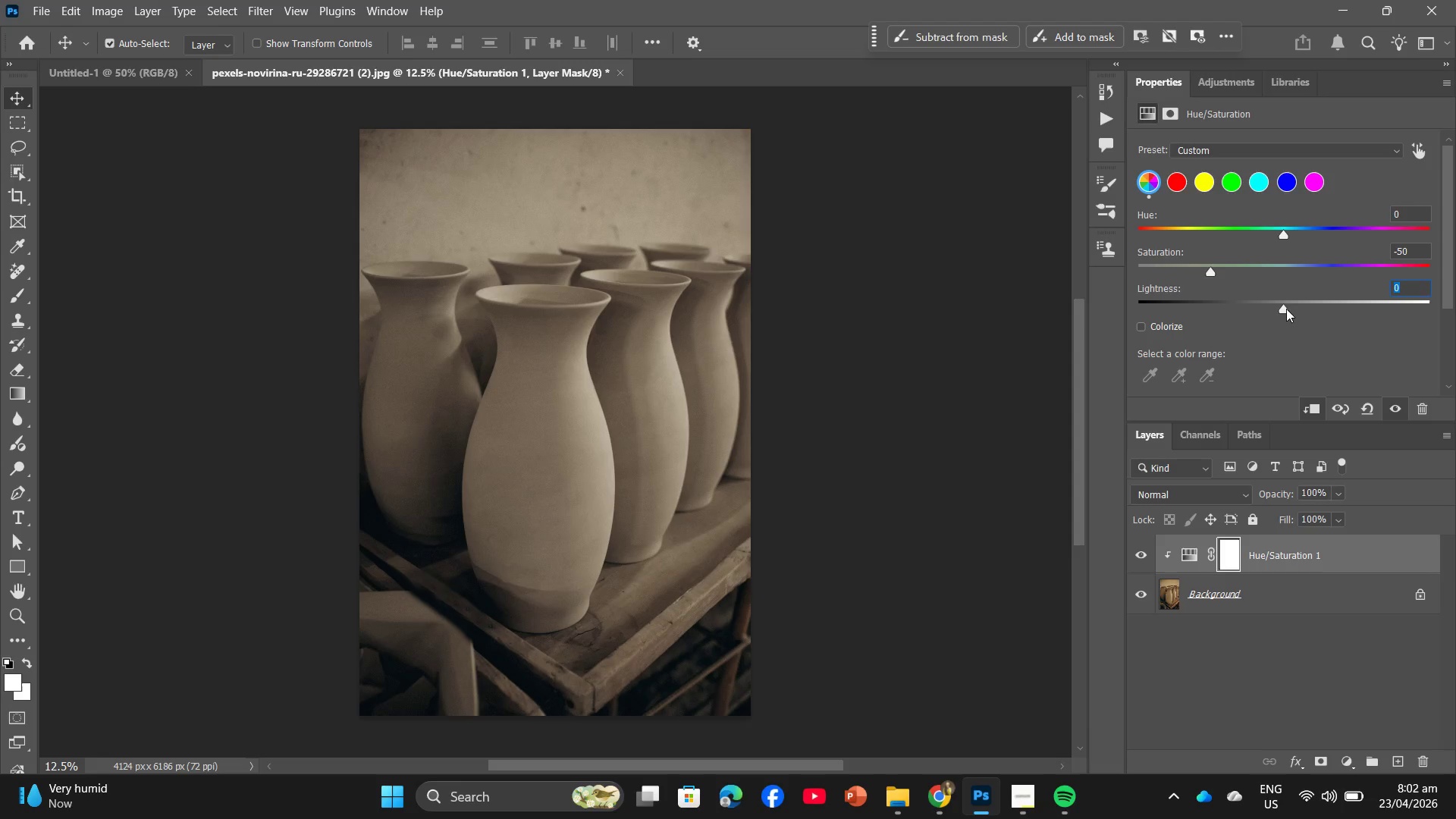 
left_click_drag(start_coordinate=[1286, 309], to_coordinate=[1251, 290])
 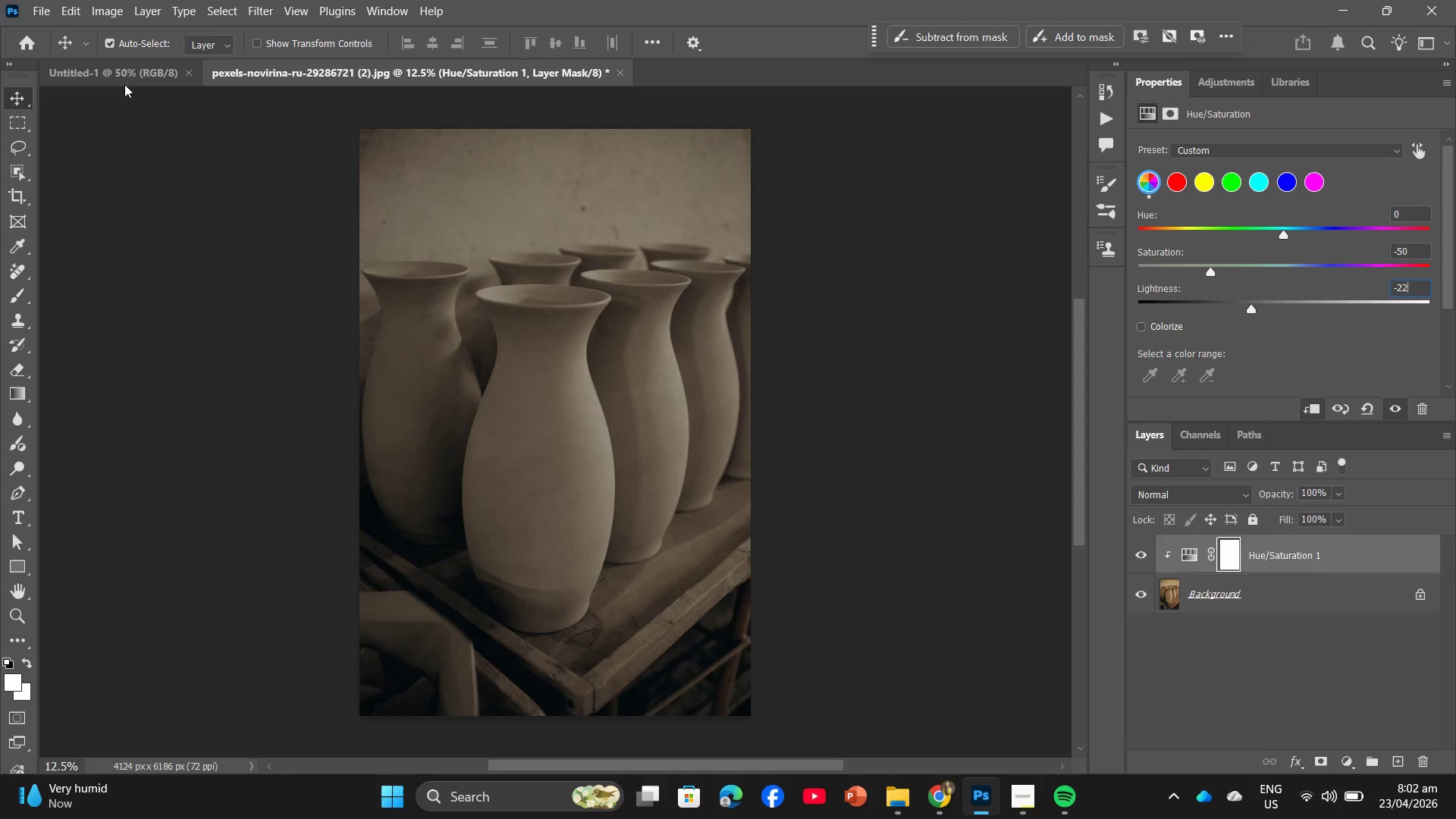 
left_click([141, 14])
 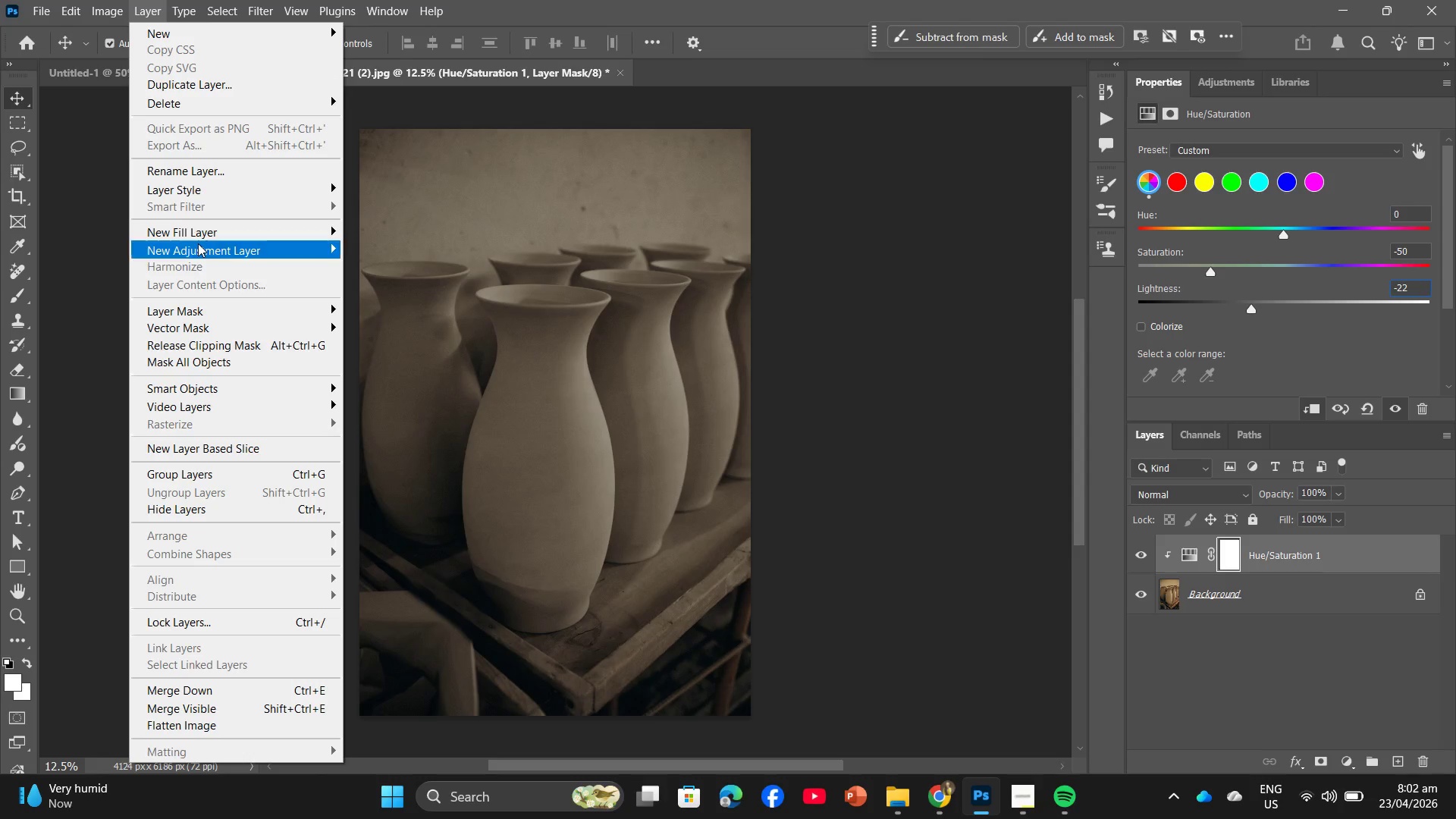 
left_click([198, 243])
 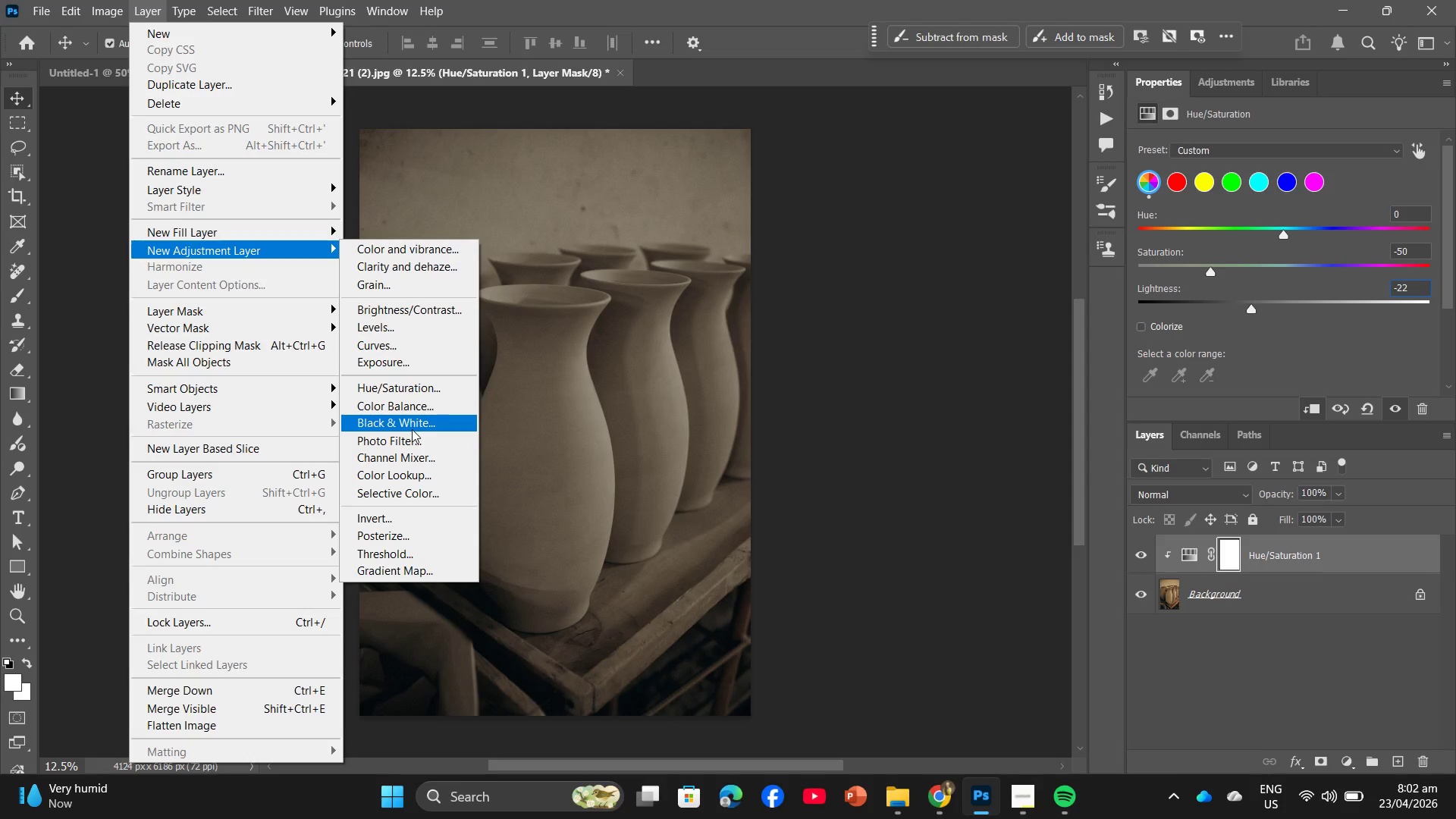 
left_click([406, 474])
 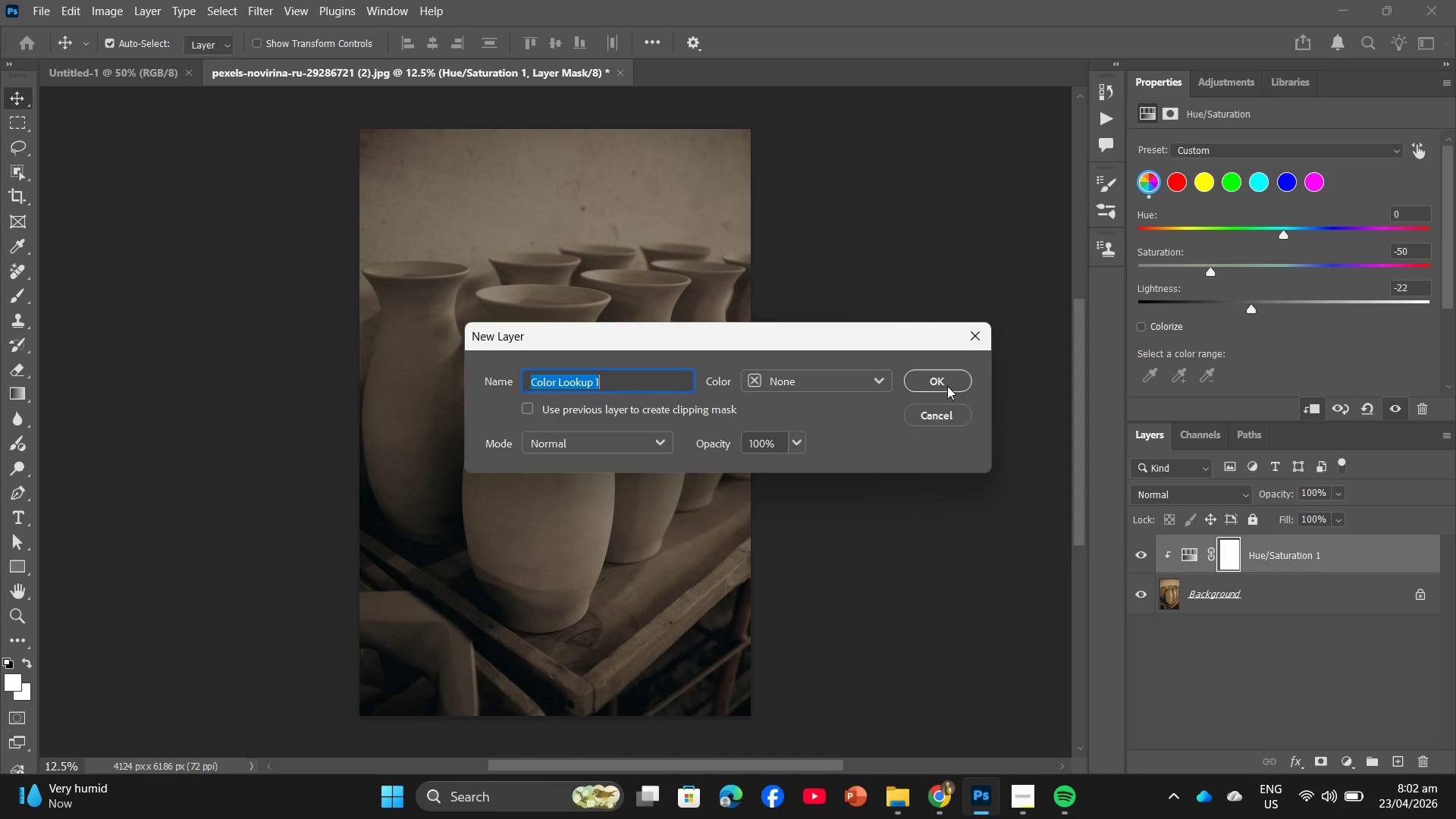 
left_click([959, 337])
 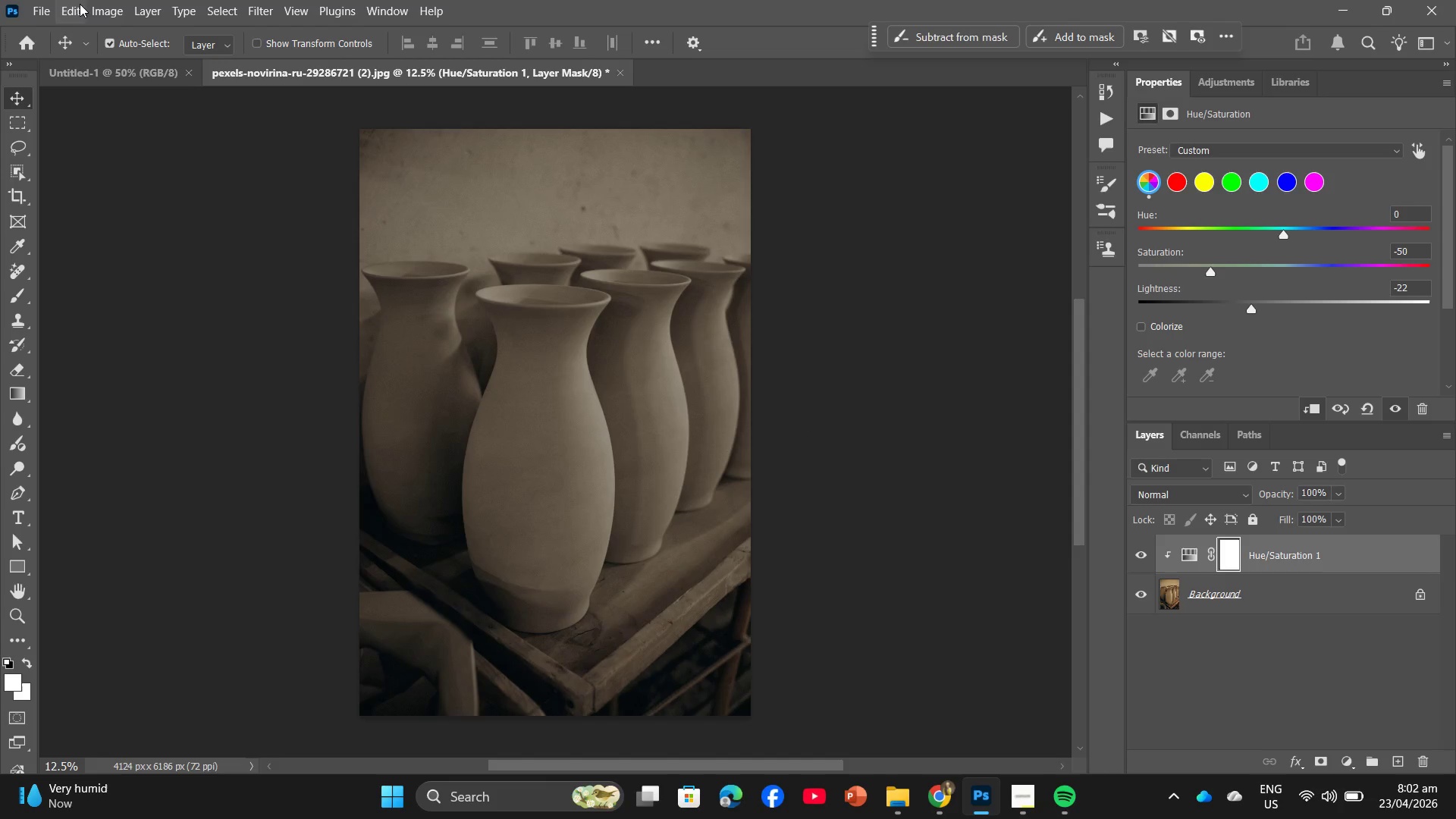 
left_click([108, 8])
 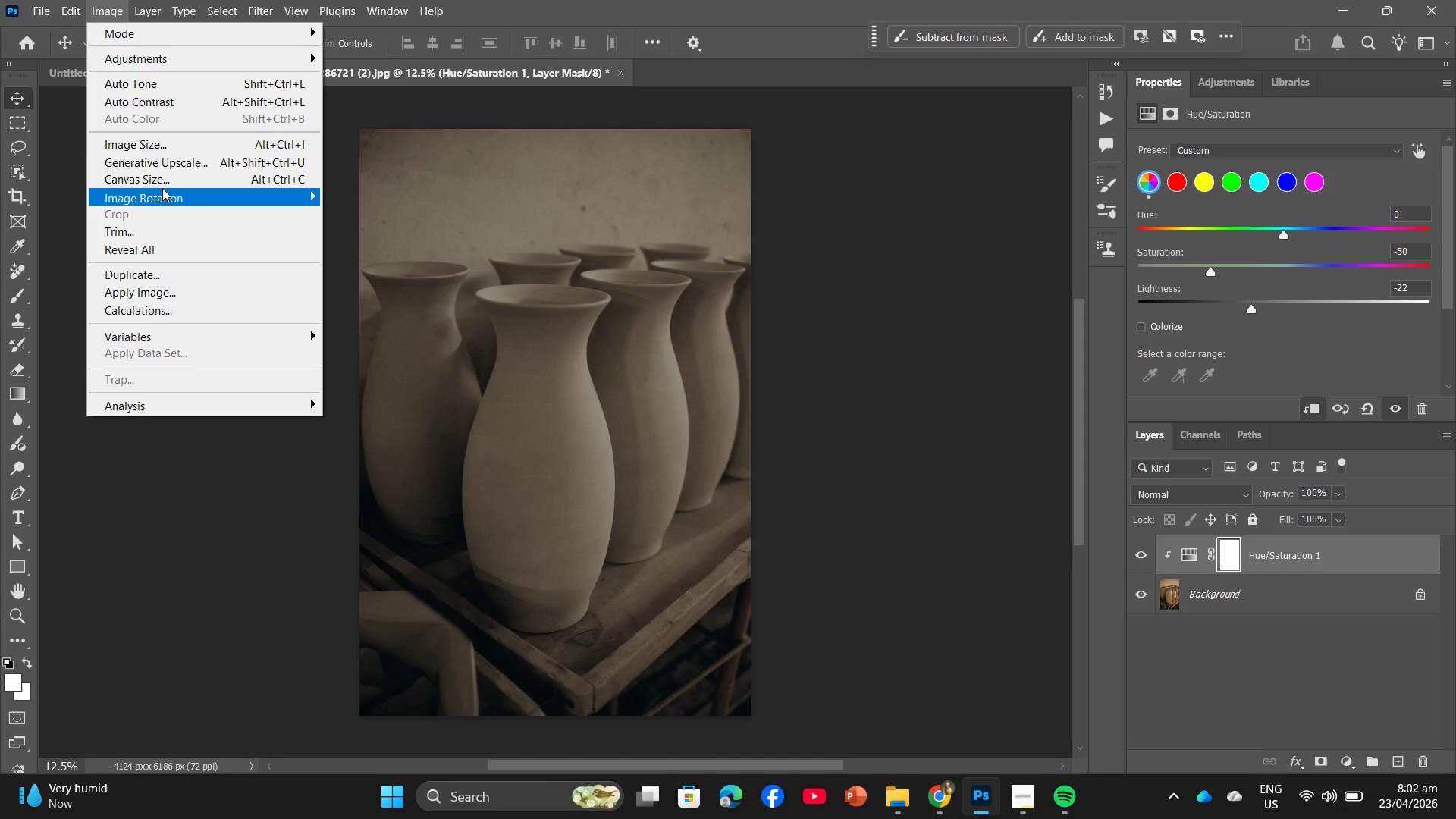 
left_click([444, 185])
 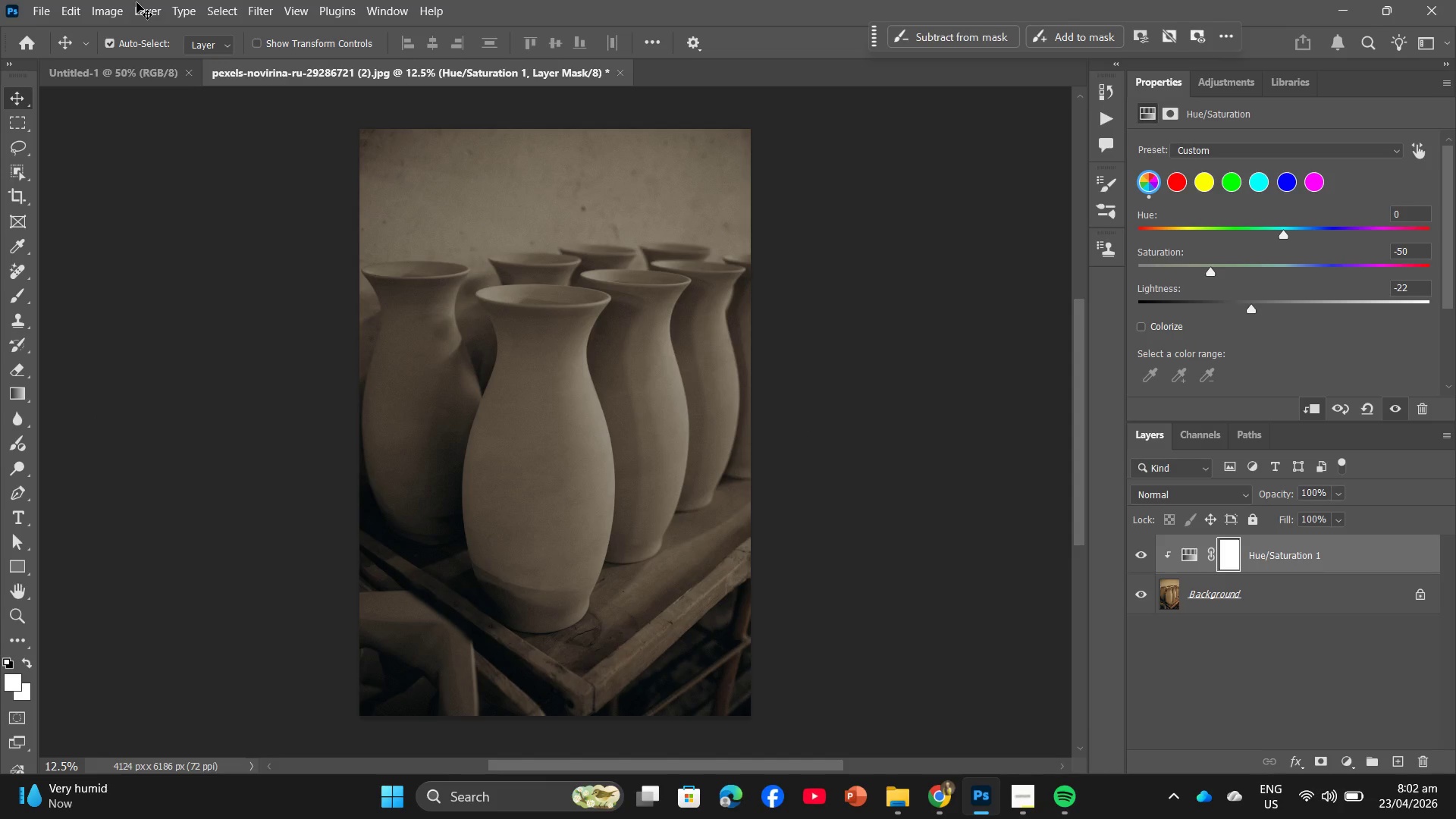 
left_click([136, 2])
 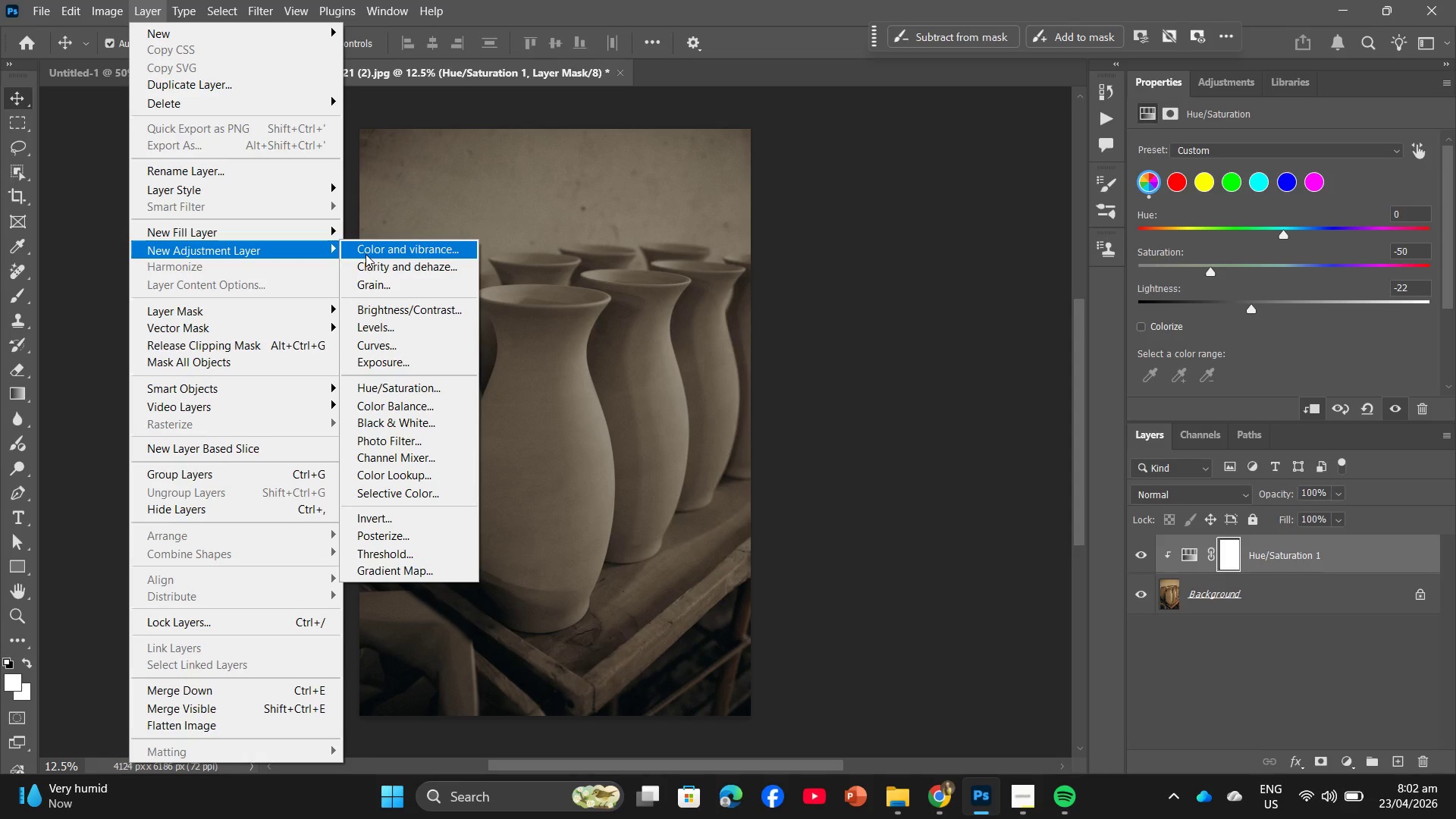 
wait(9.81)
 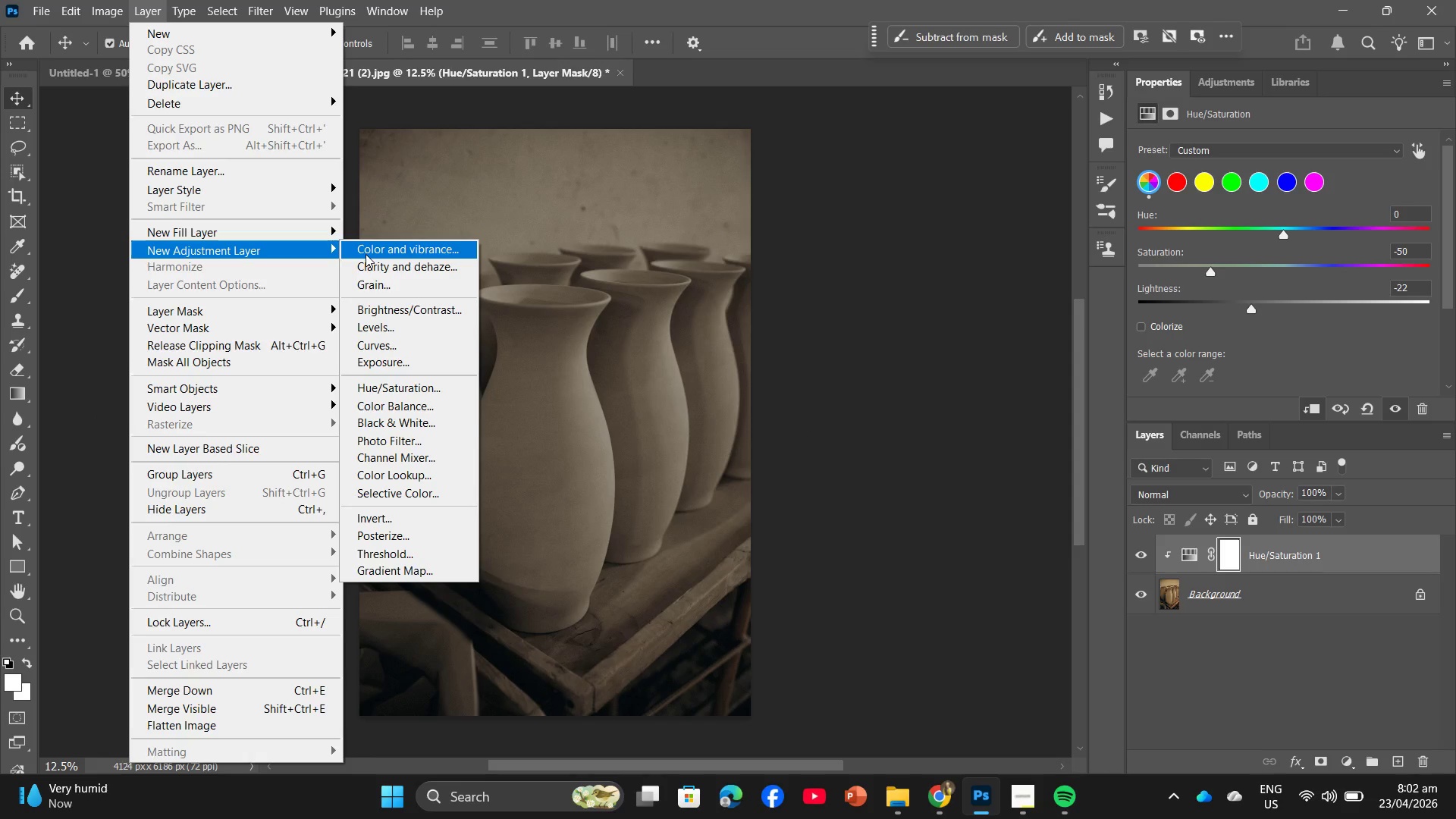 
left_click([417, 315])
 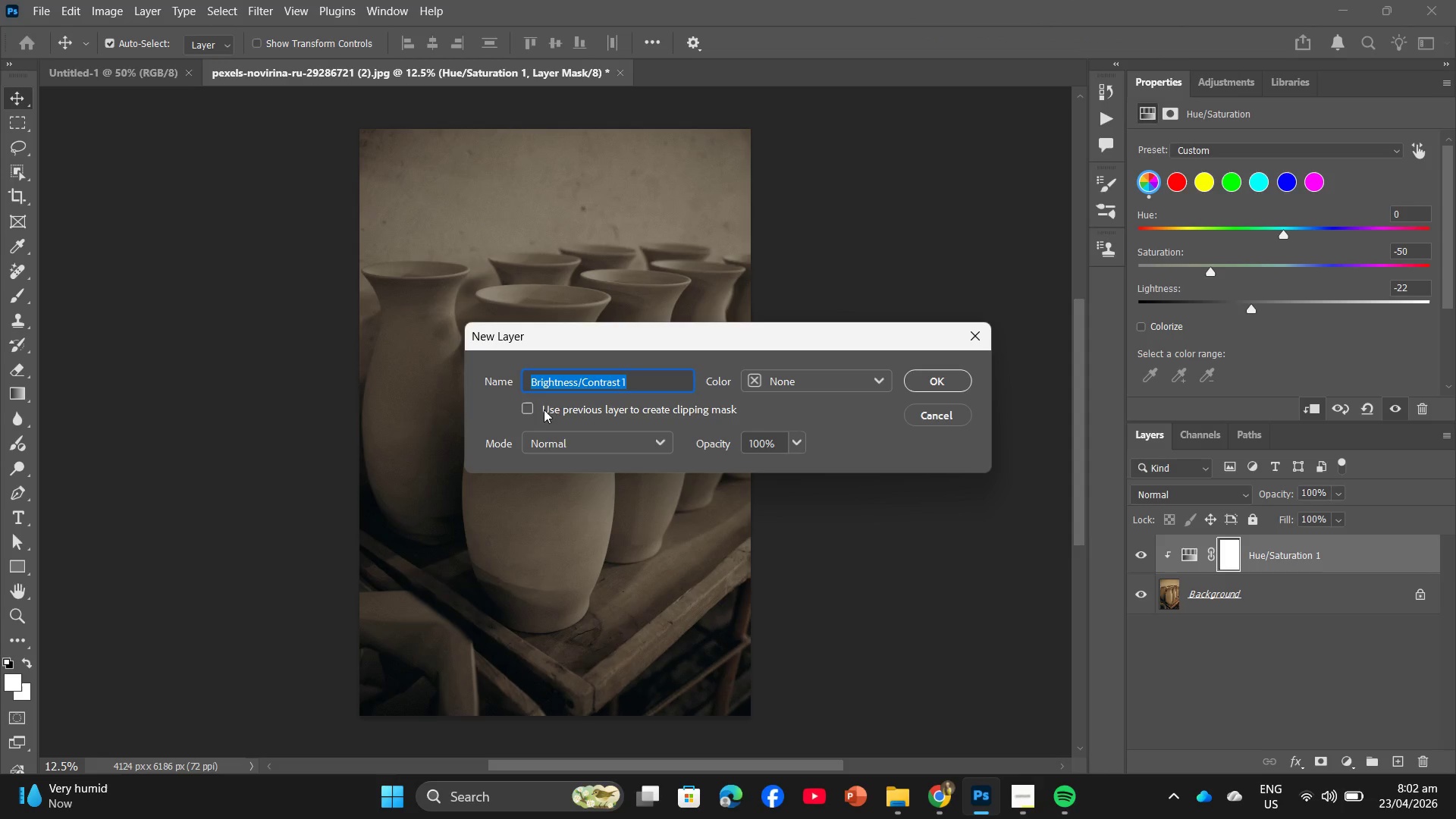 
left_click([533, 404])
 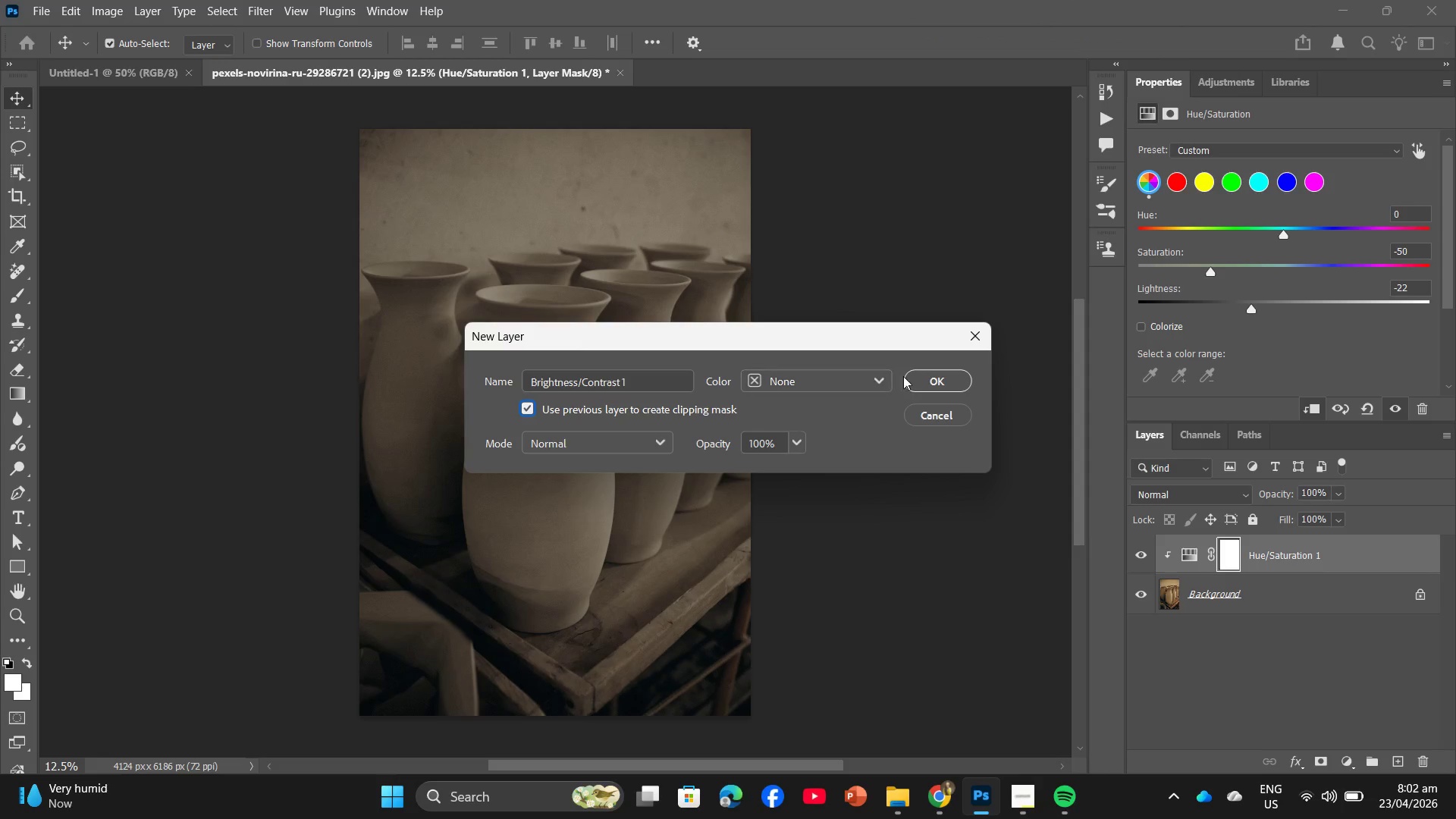 
left_click([921, 376])
 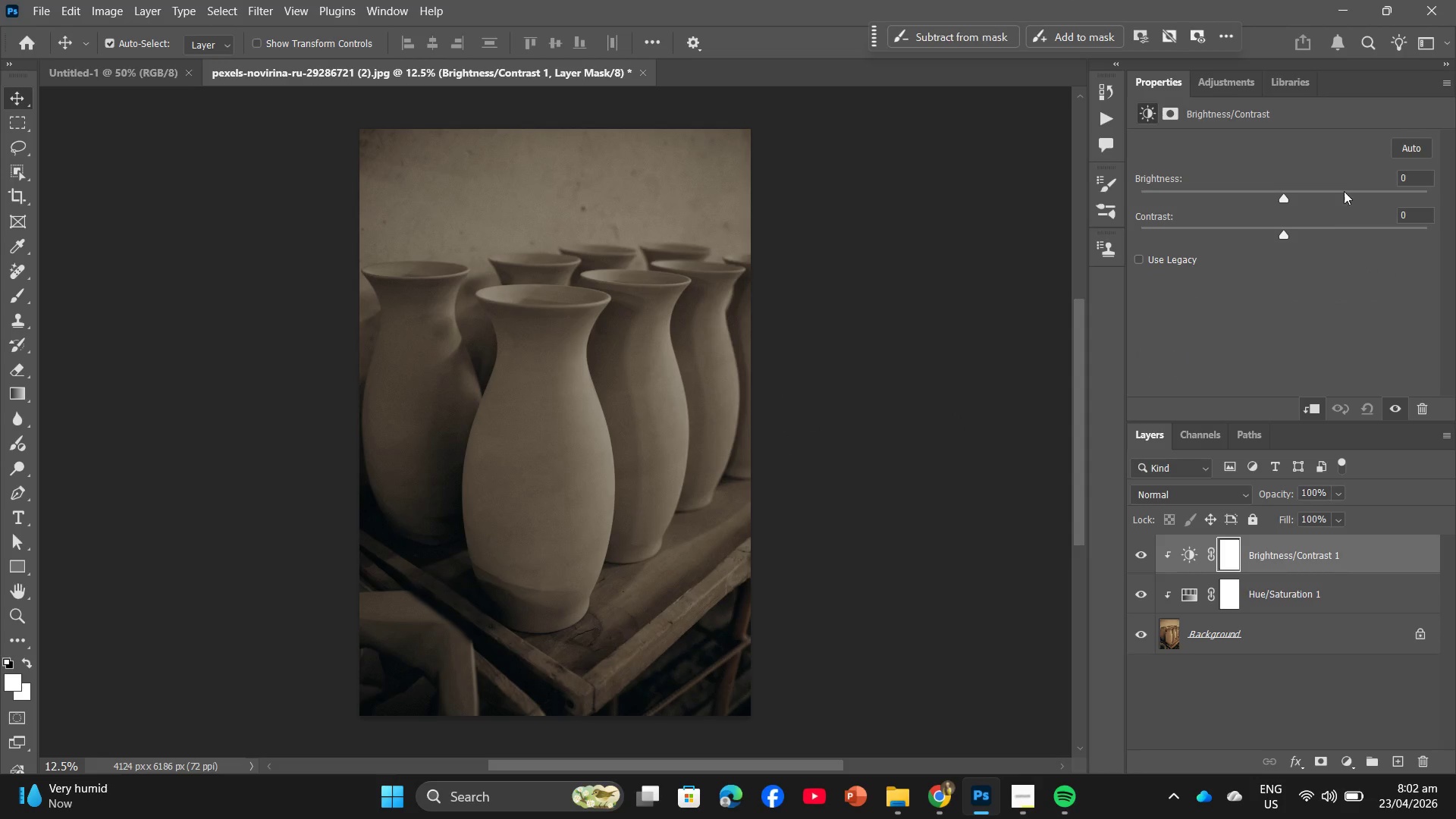 
left_click_drag(start_coordinate=[1416, 182], to_coordinate=[1352, 182])
 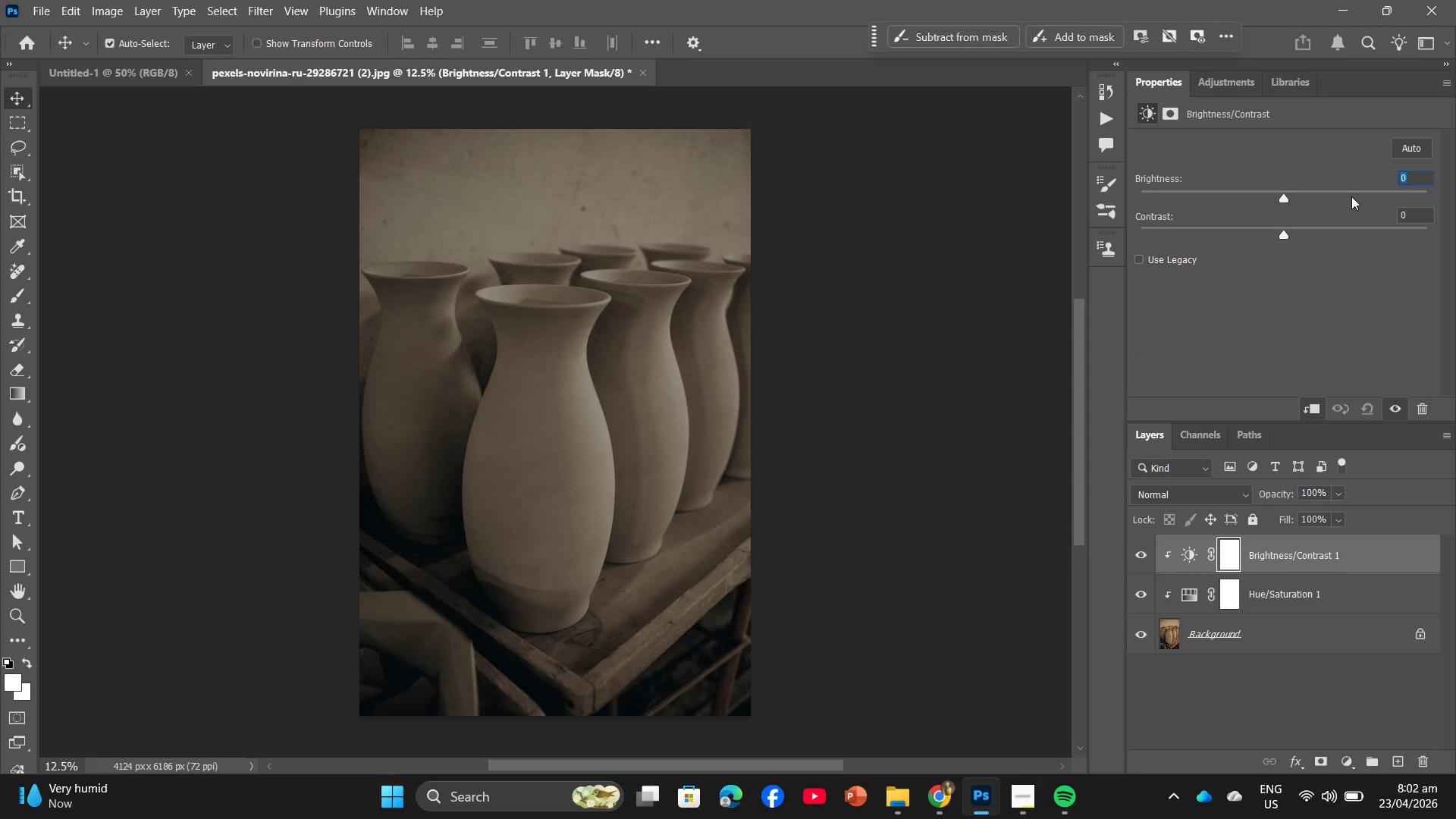 
key(Minus)
 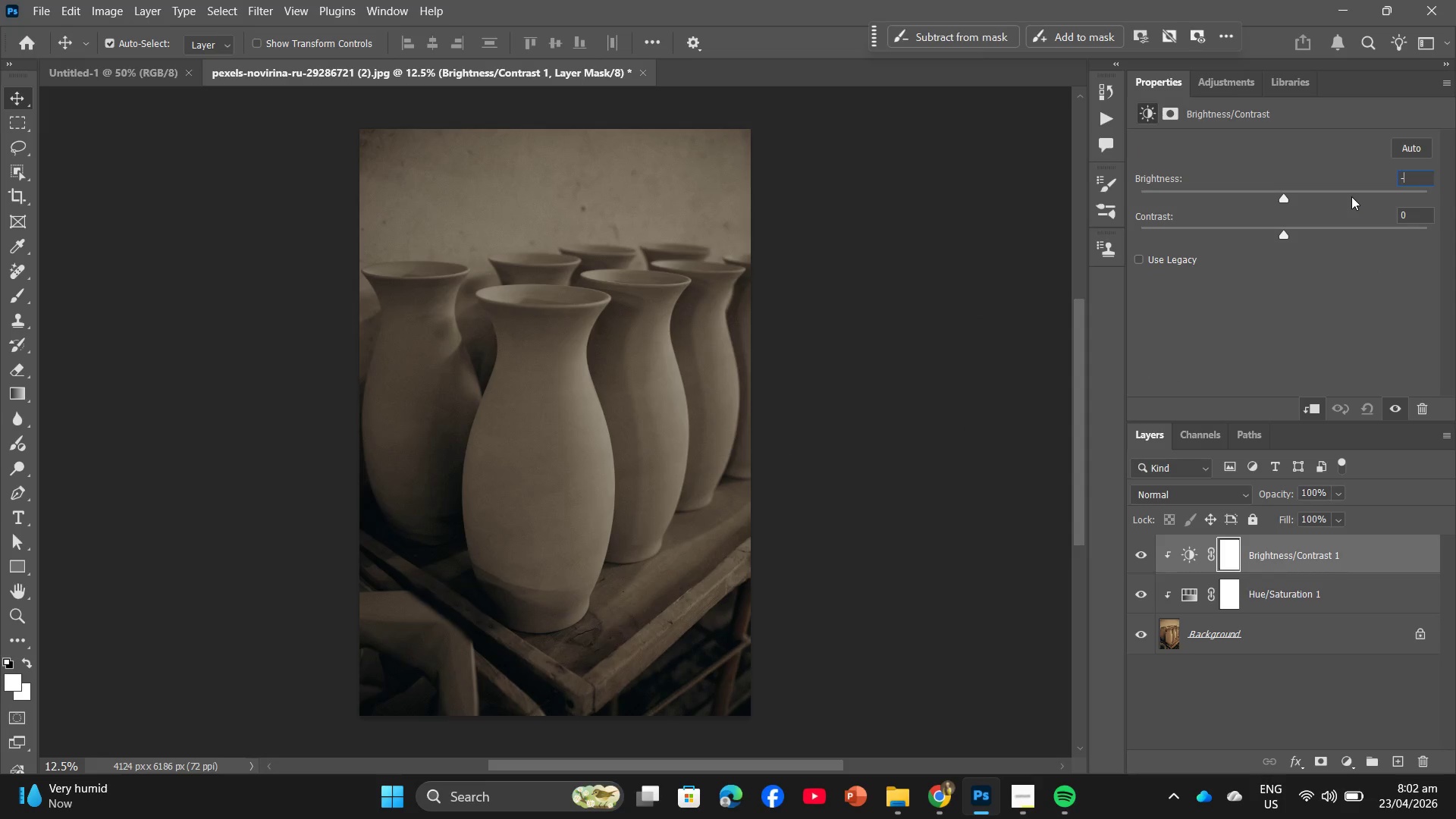 
key(Numpad1)
 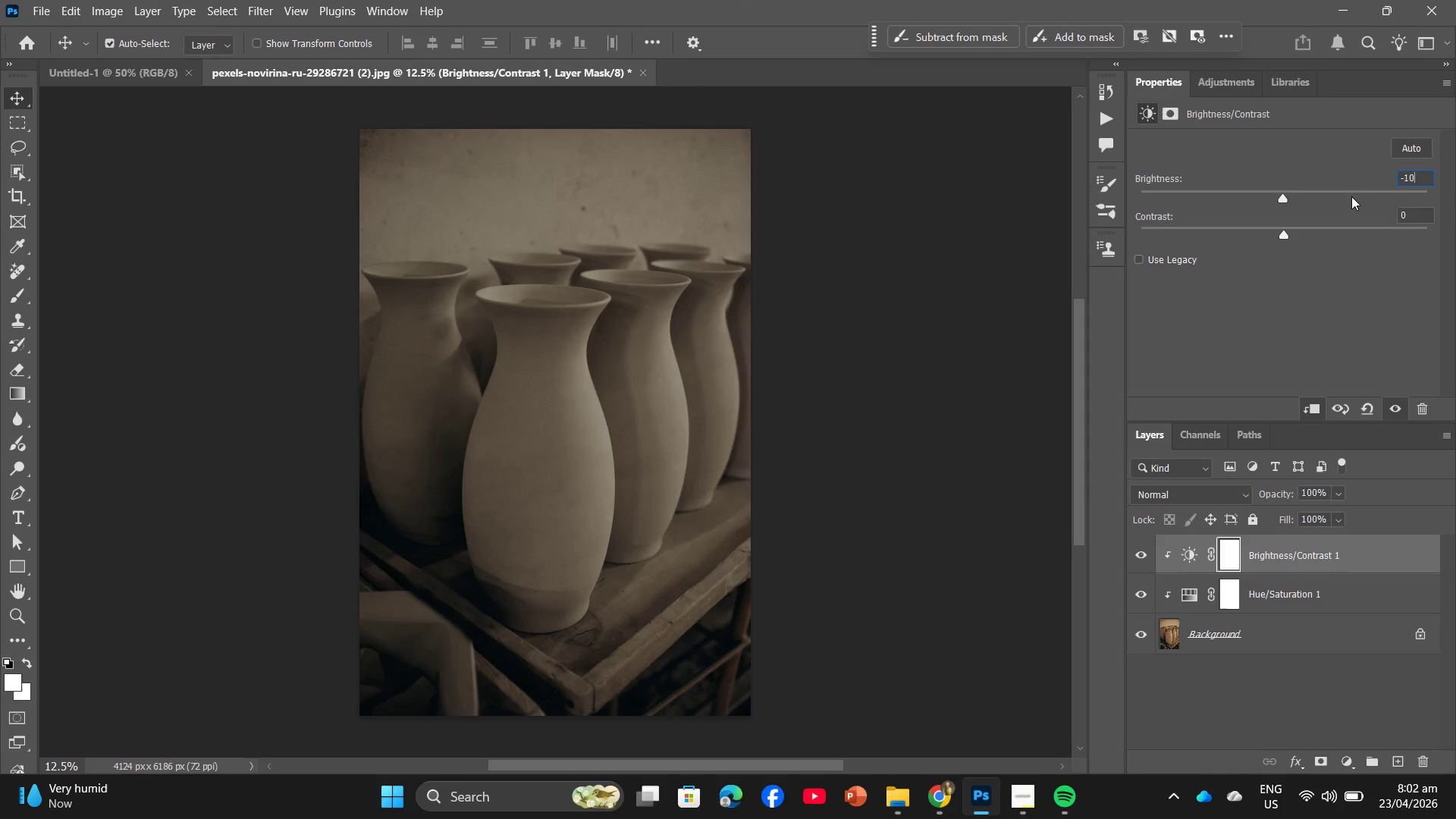 
key(Numpad0)
 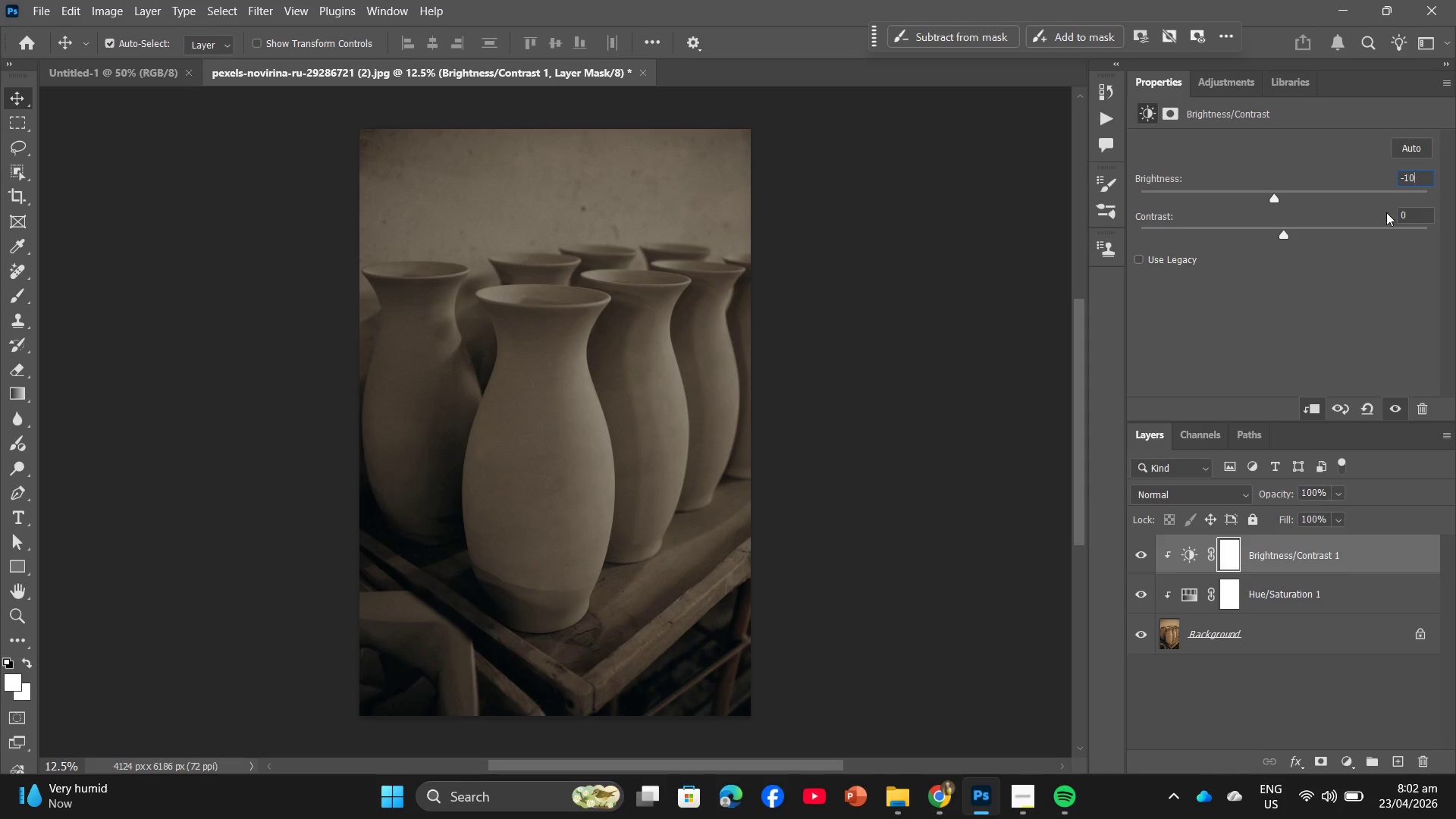 
left_click_drag(start_coordinate=[1416, 212], to_coordinate=[1310, 212])
 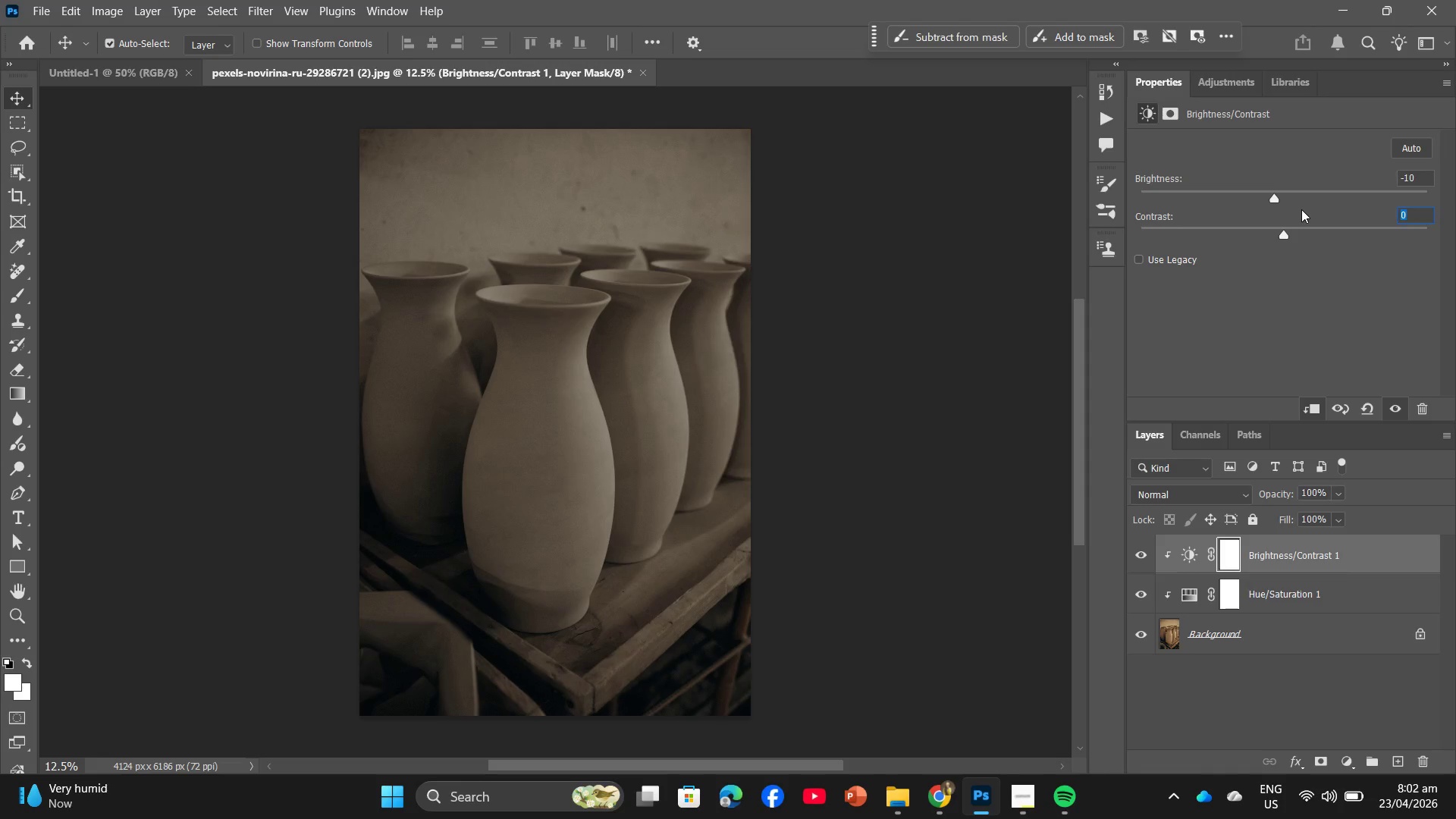 
key(Minus)
 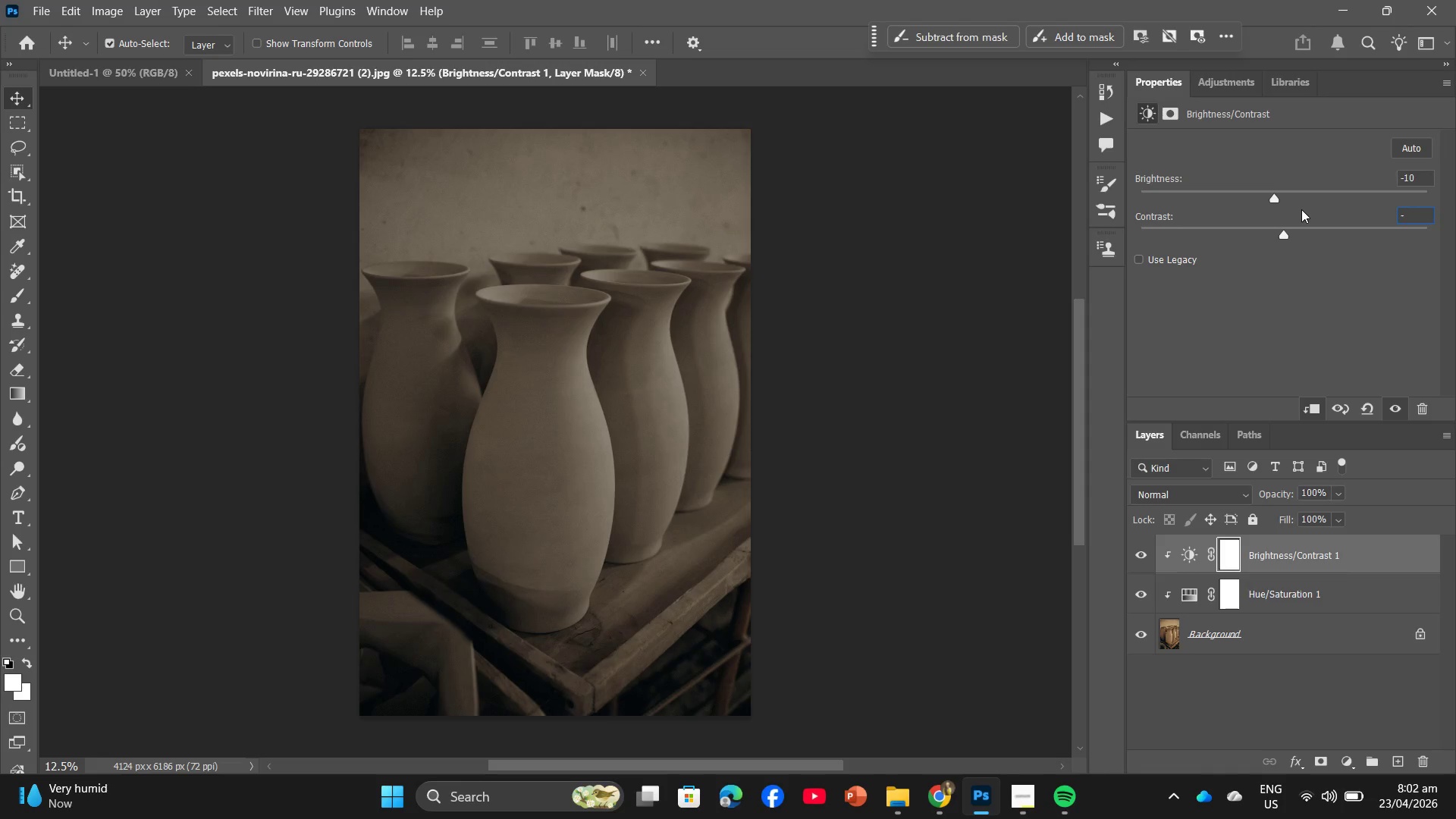 
key(Numpad1)
 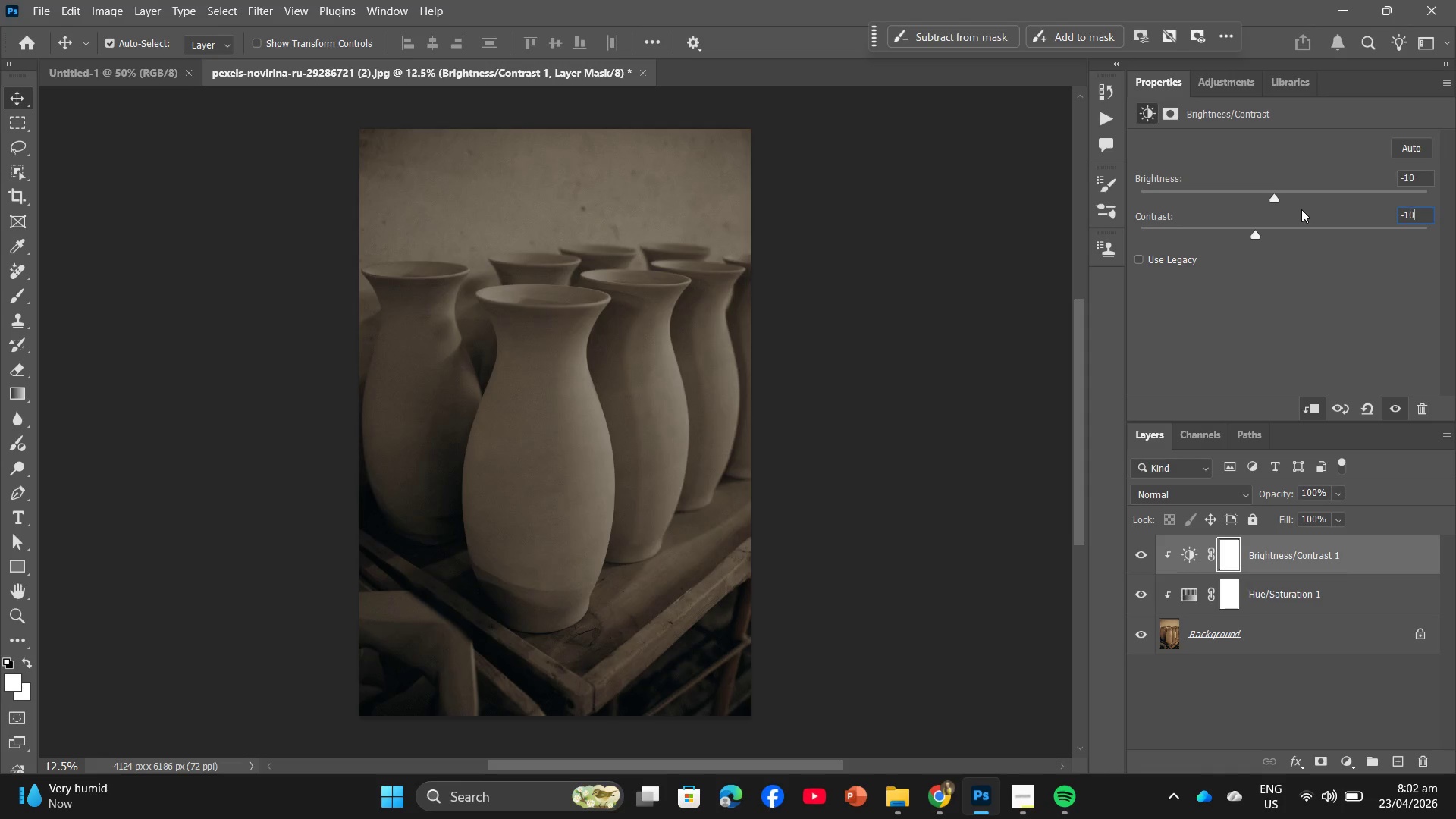 
key(Numpad0)
 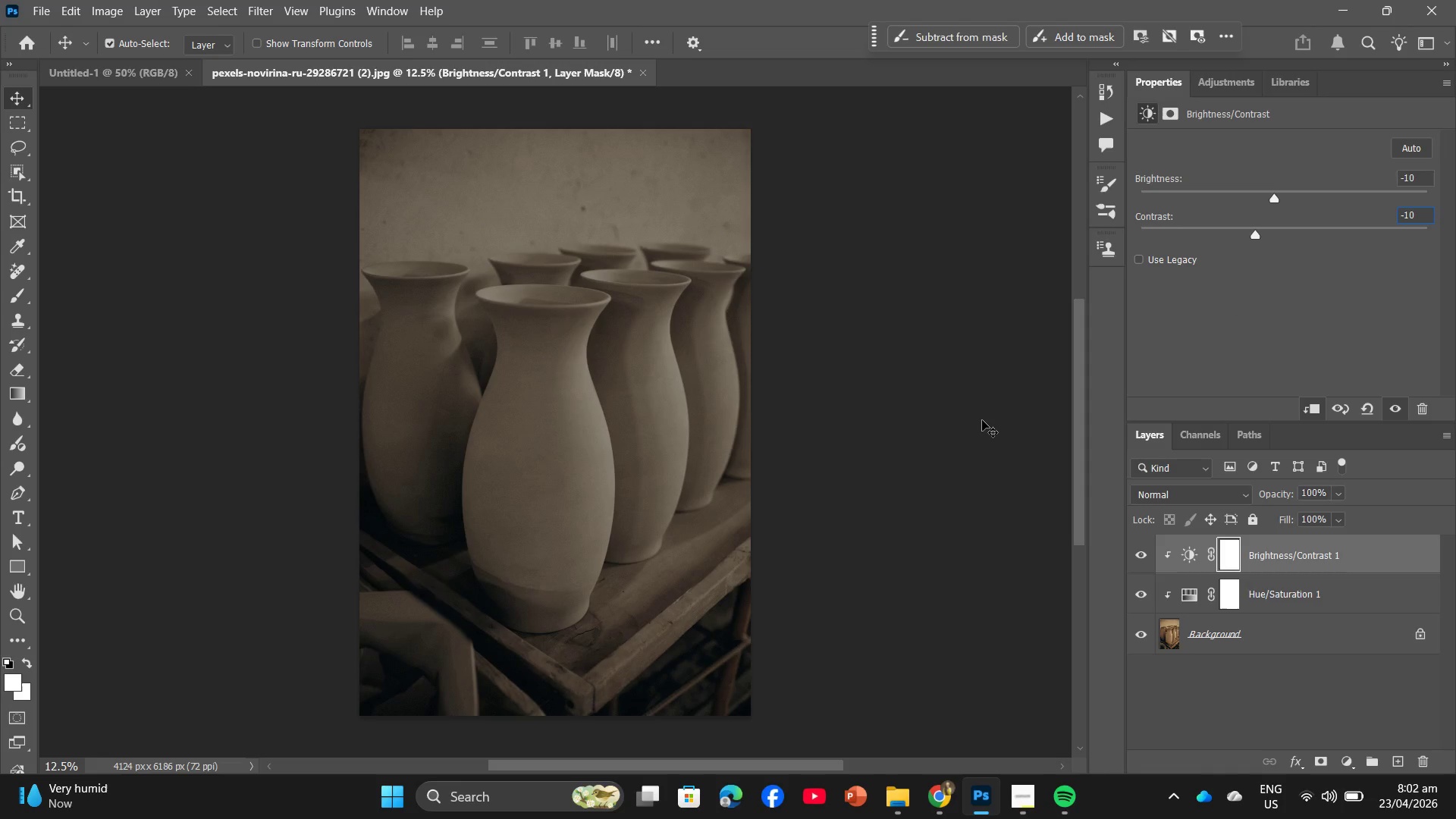 
left_click([982, 420])
 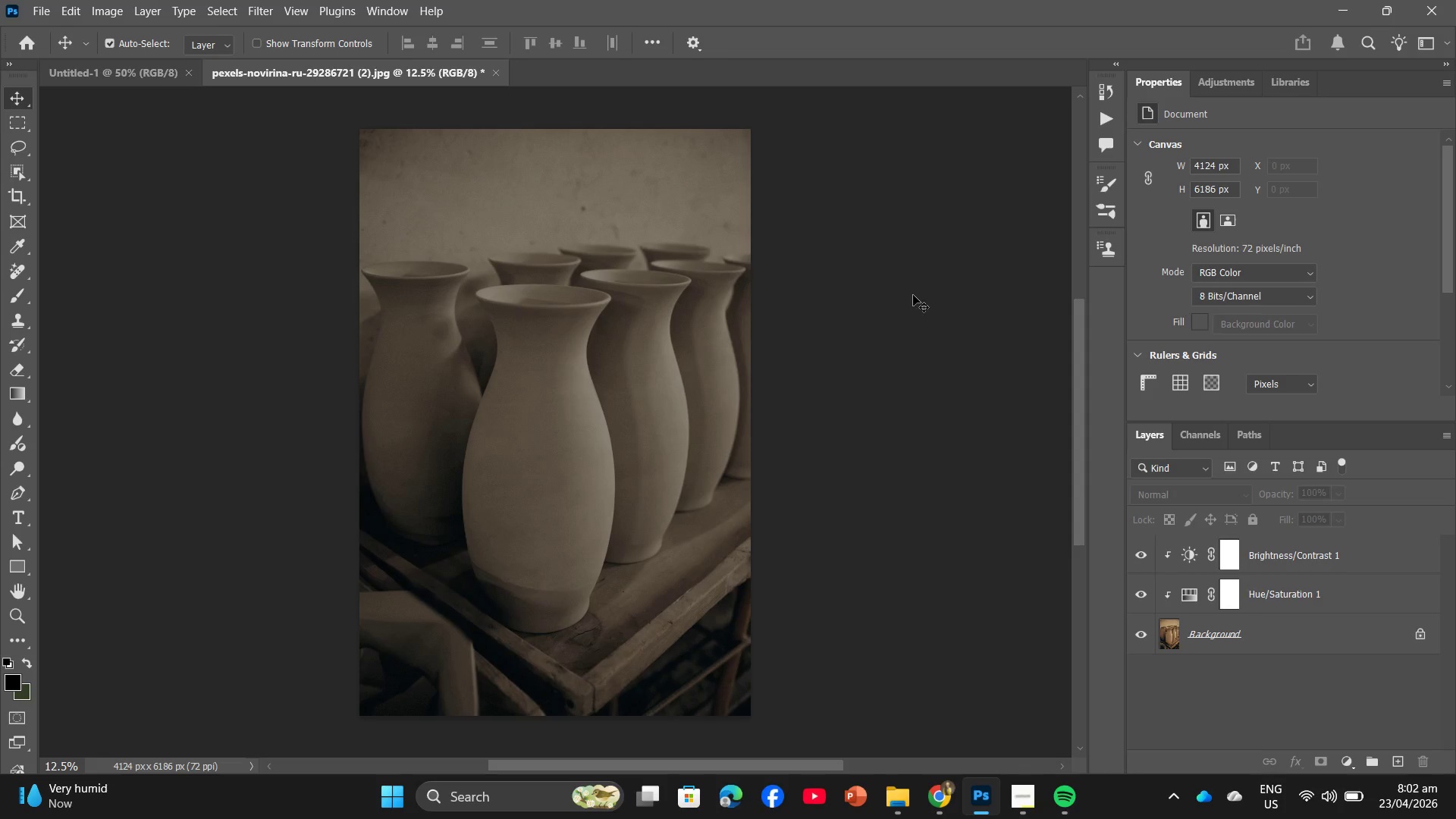 
left_click([1282, 604])
 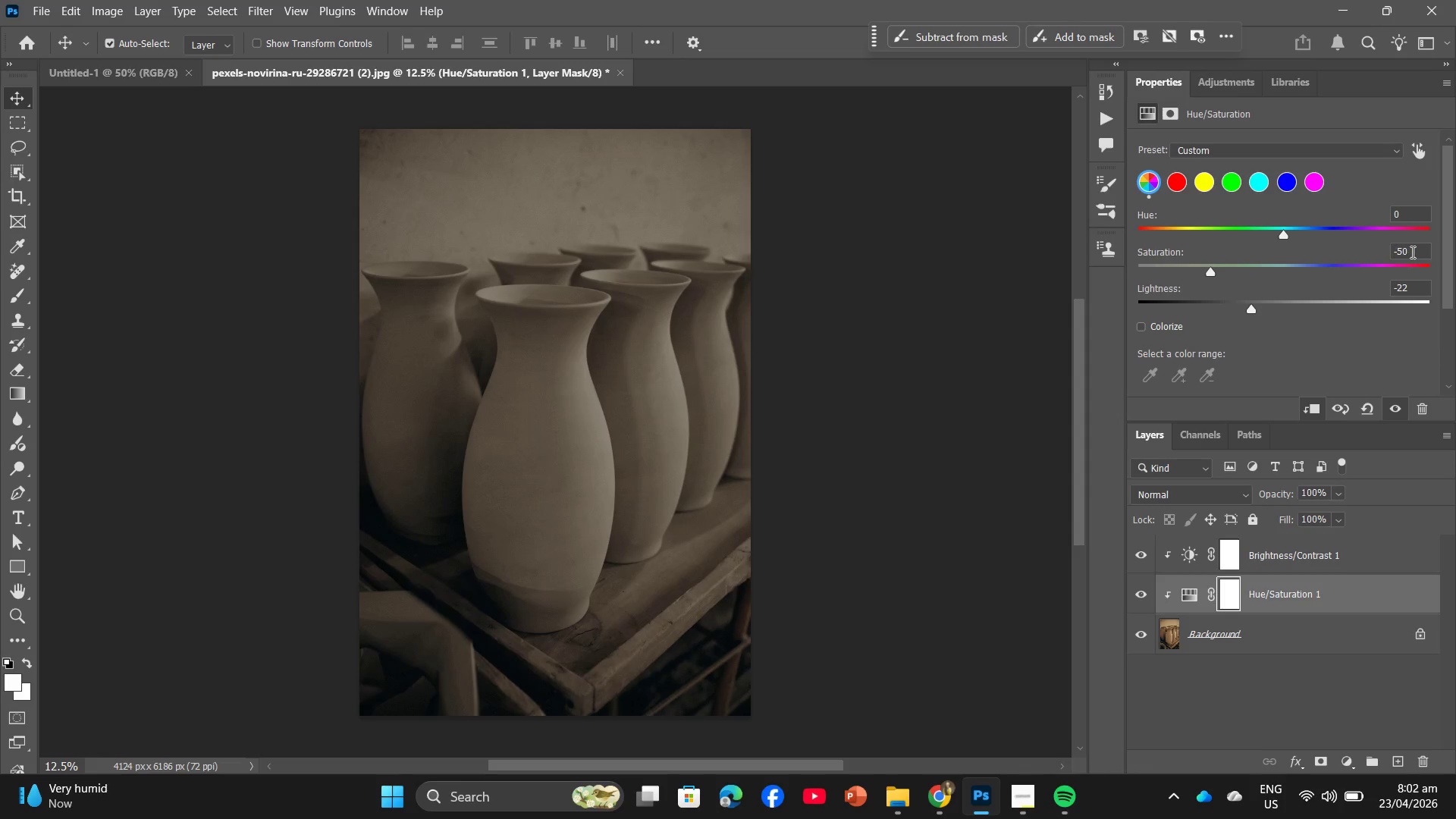 
left_click_drag(start_coordinate=[1411, 252], to_coordinate=[1389, 250])
 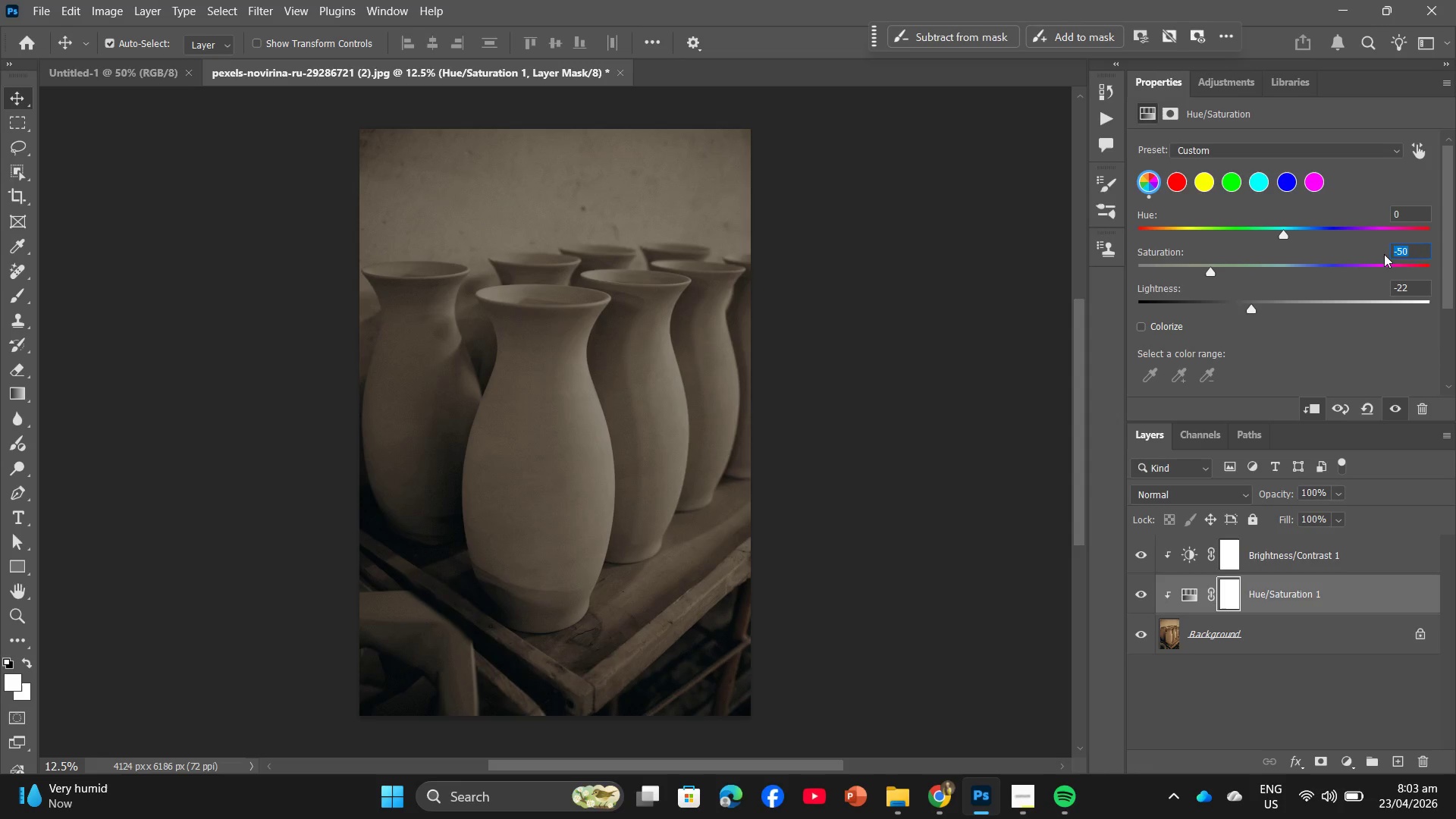 
key(Minus)
 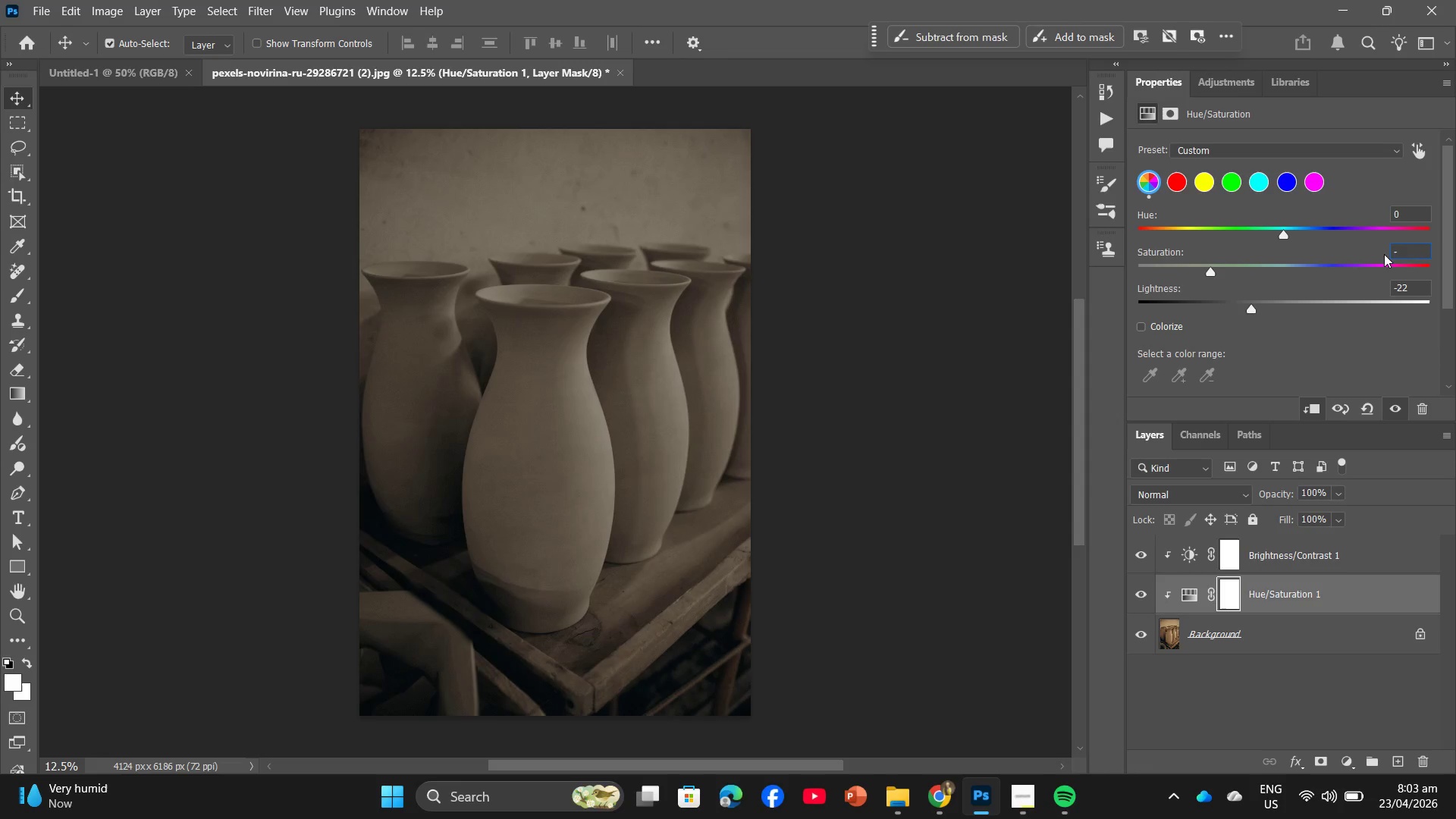 
key(Numpad8)
 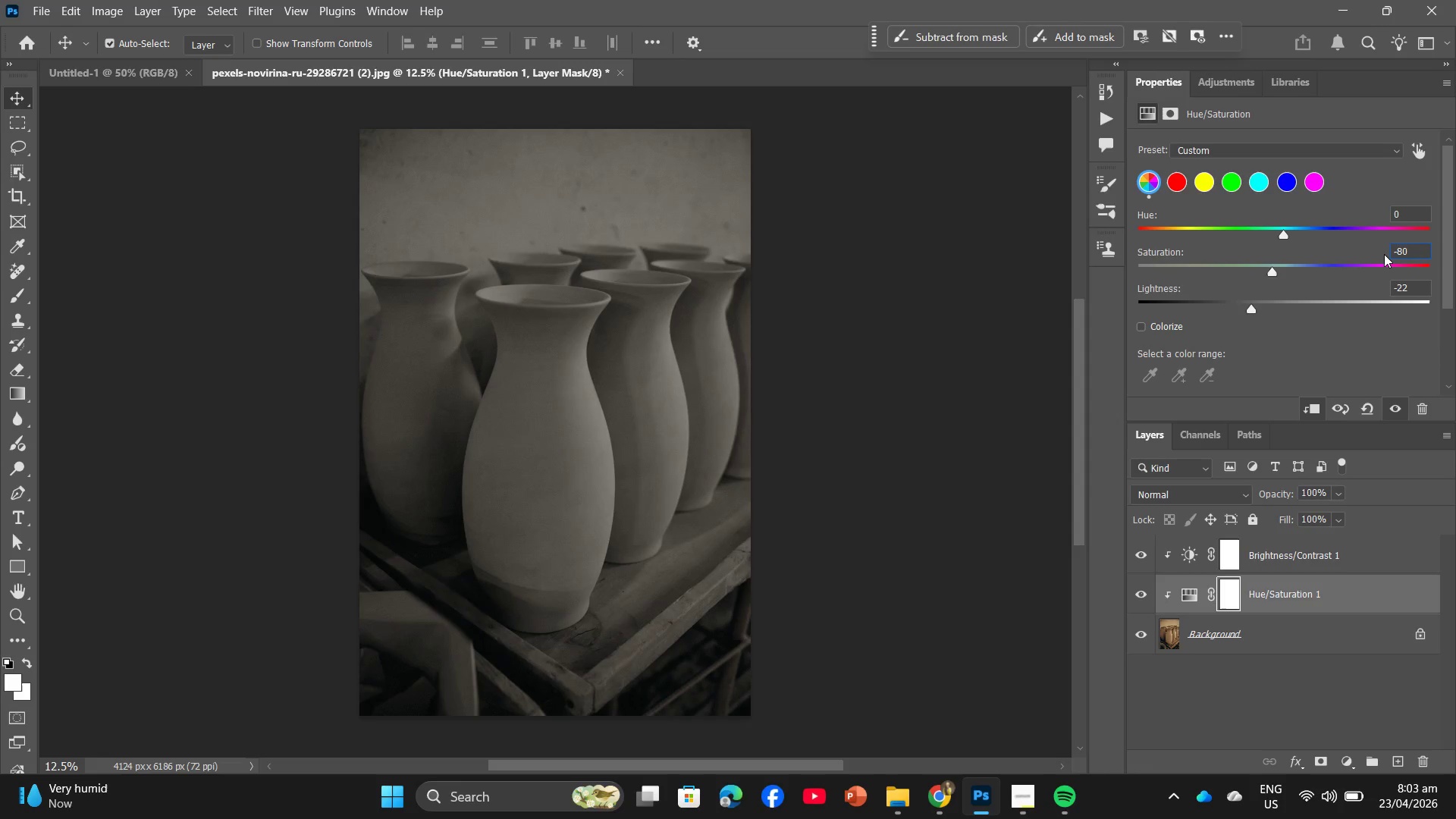 
key(Numpad0)
 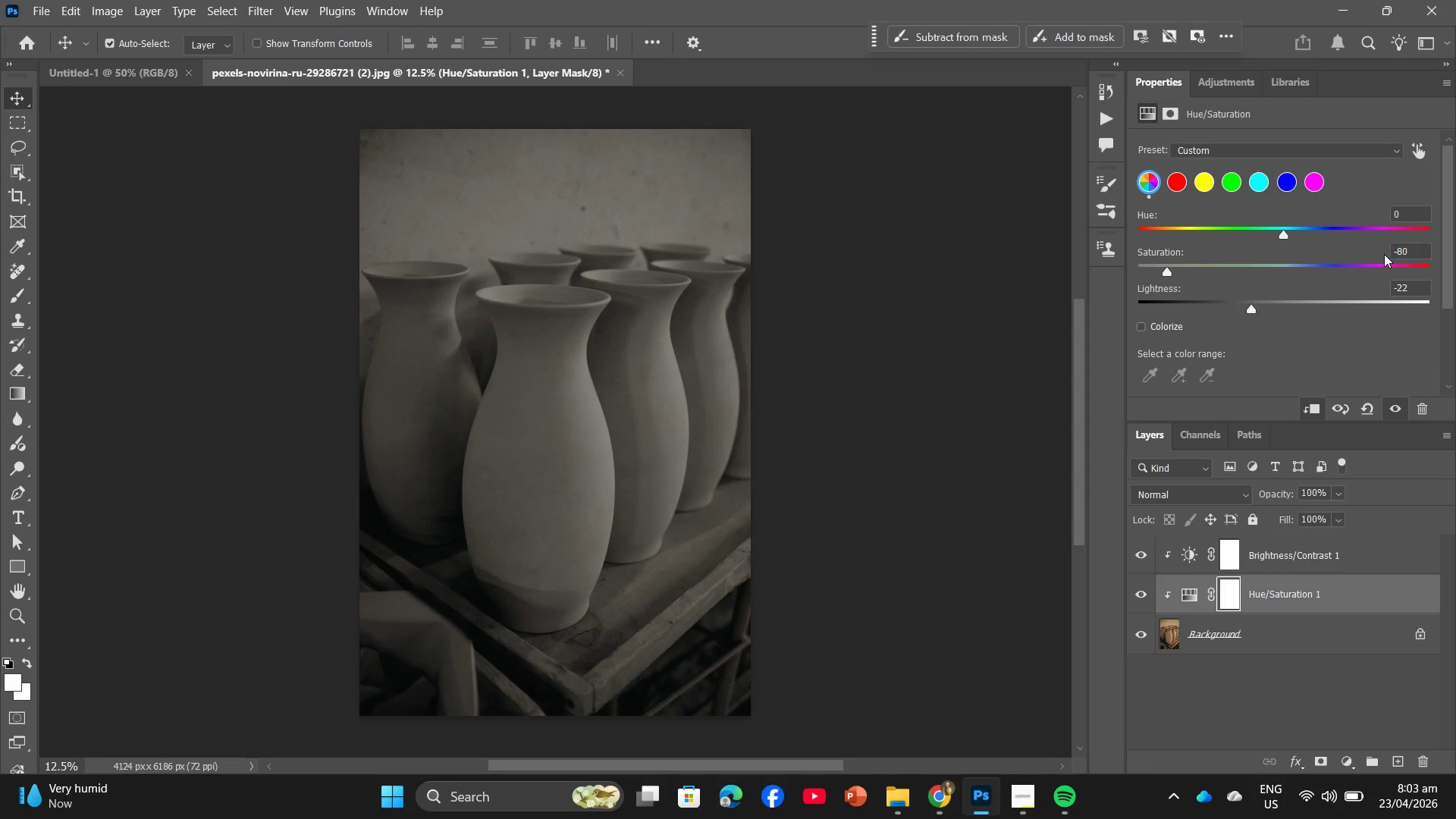 
key(Enter)
 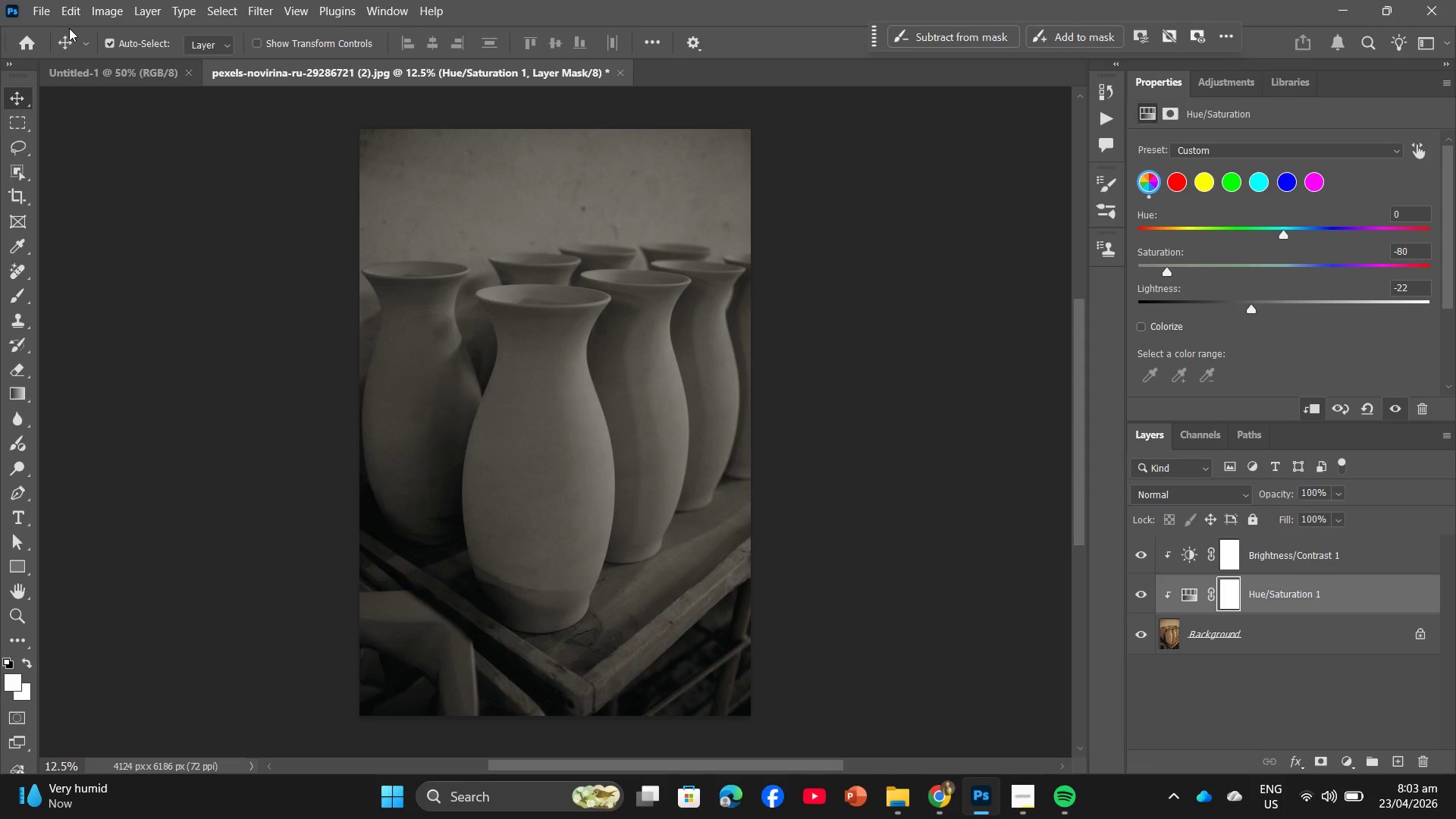 
left_click([51, 16])
 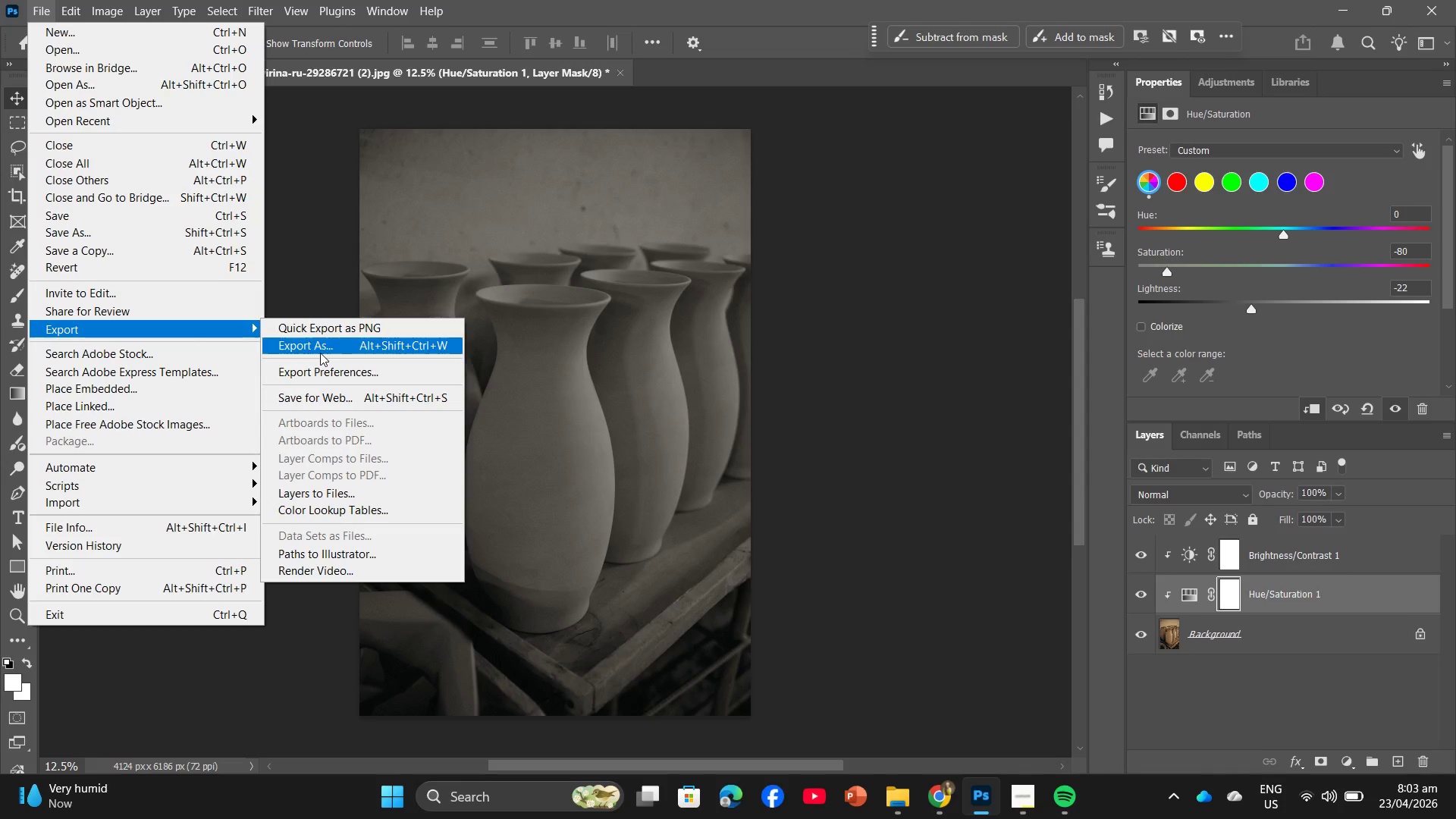 
left_click([328, 349])
 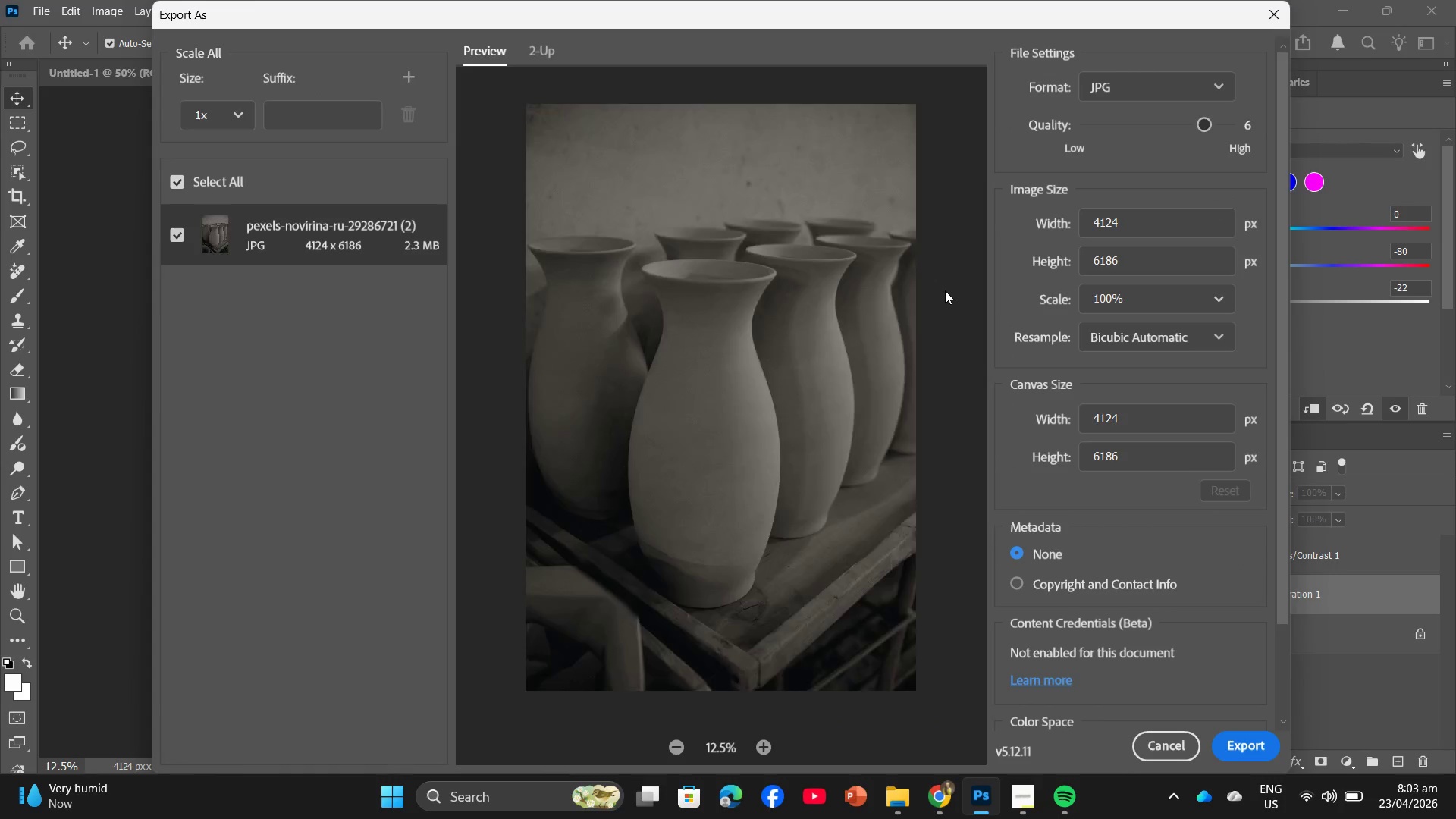 
wait(6.69)
 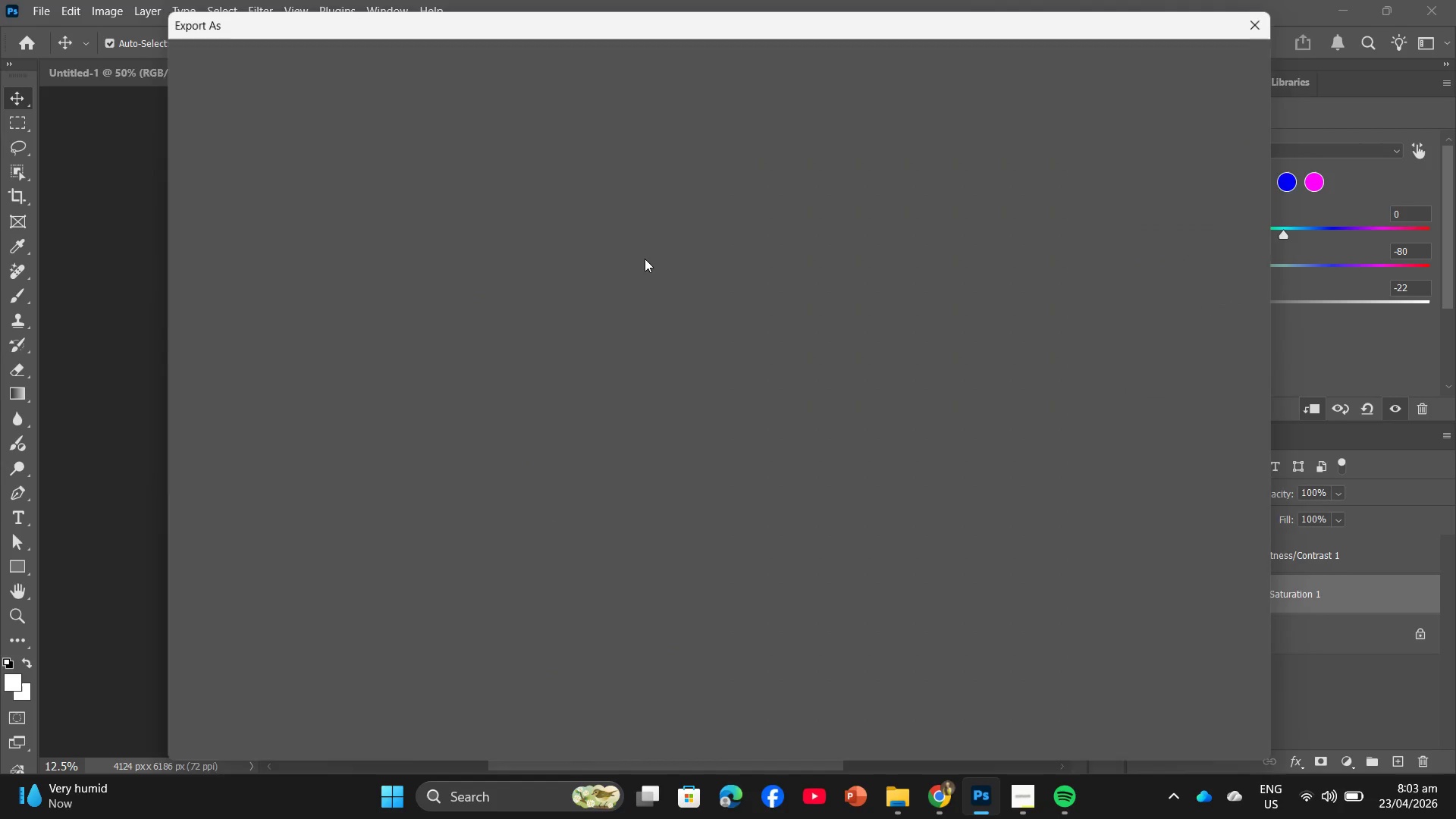 
left_click([1029, 798])